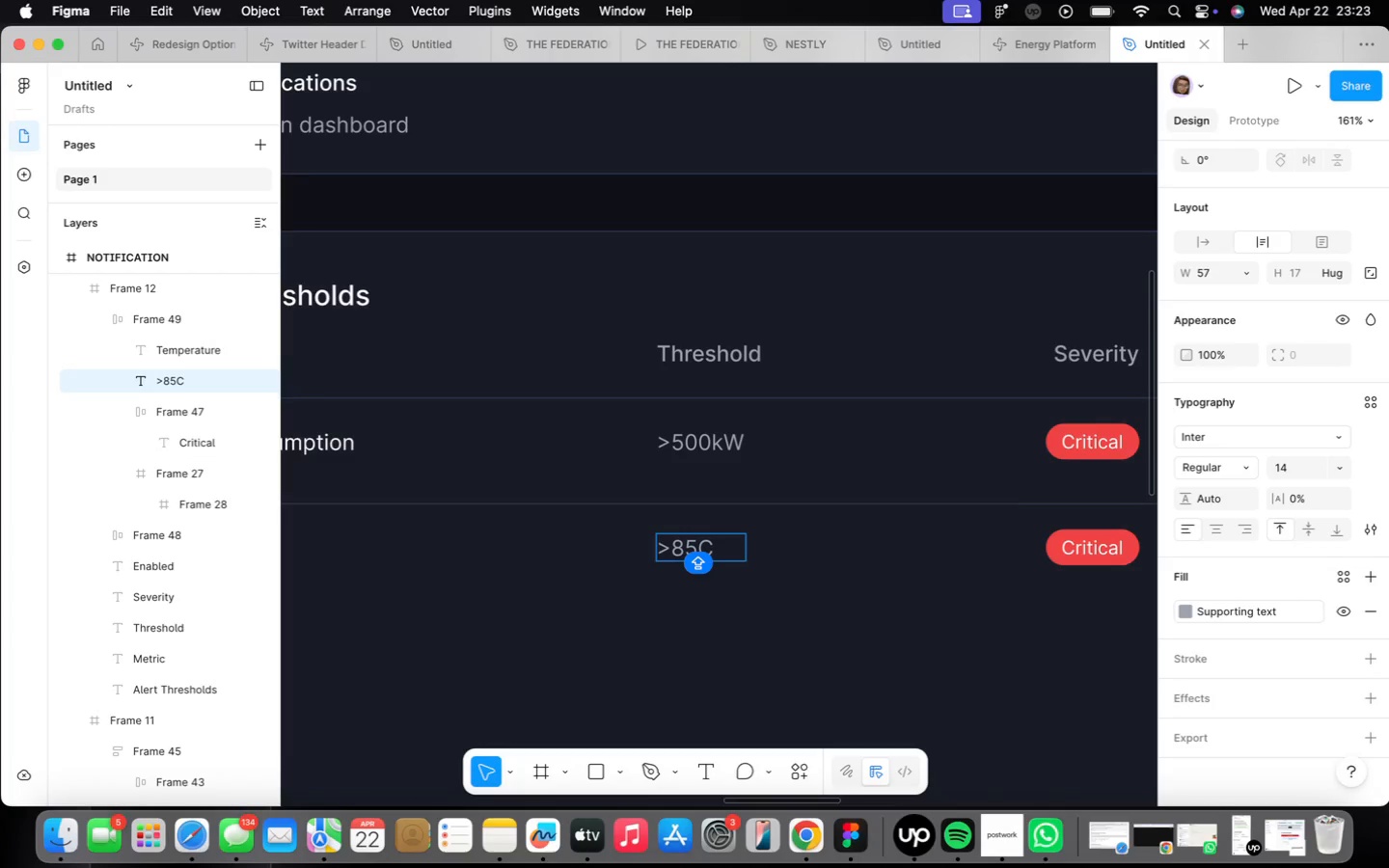 
key(Alt+OptionLeft)
 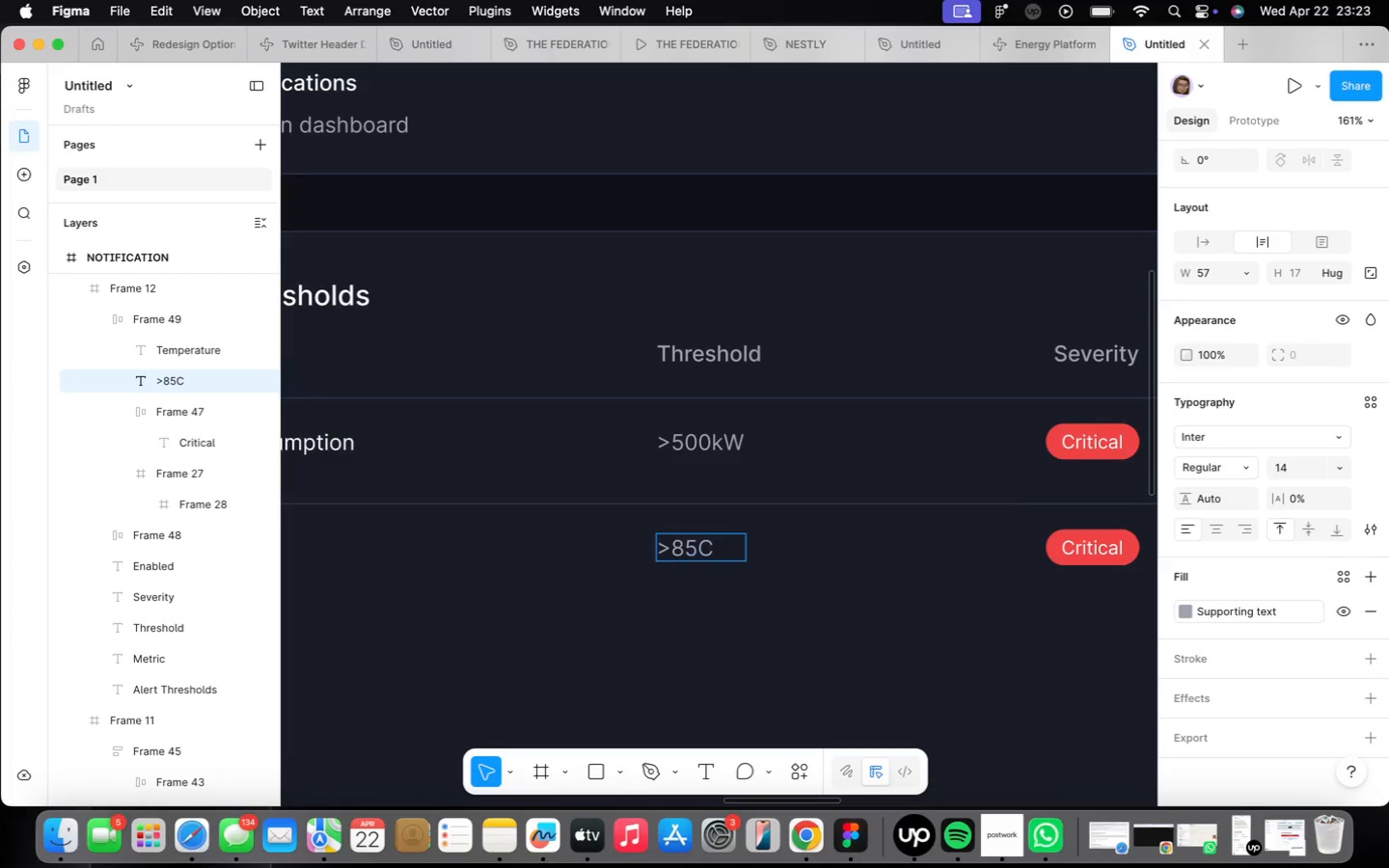 
key(Alt+8)
 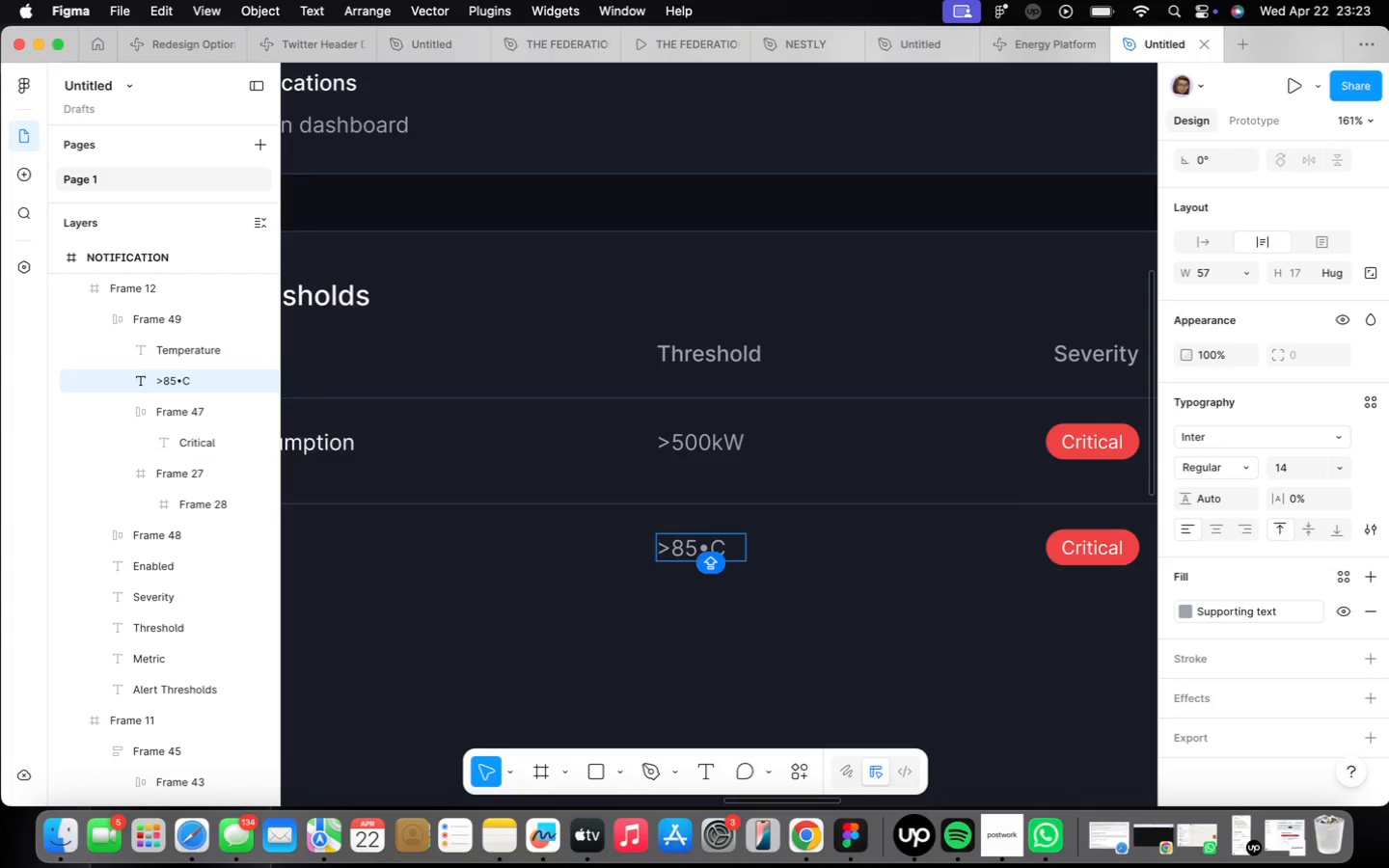 
key(Backspace)
 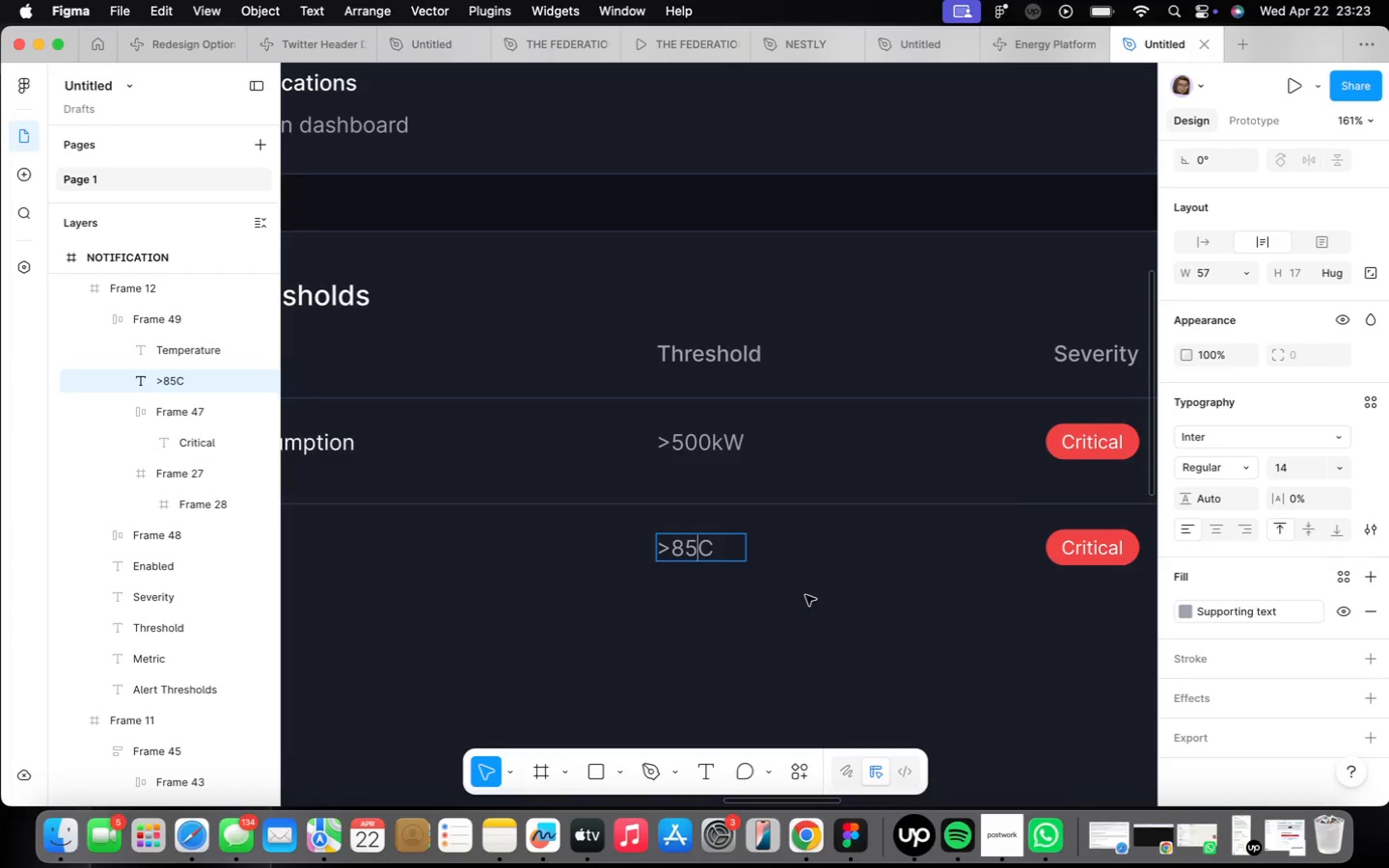 
key(Alt+OptionLeft)
 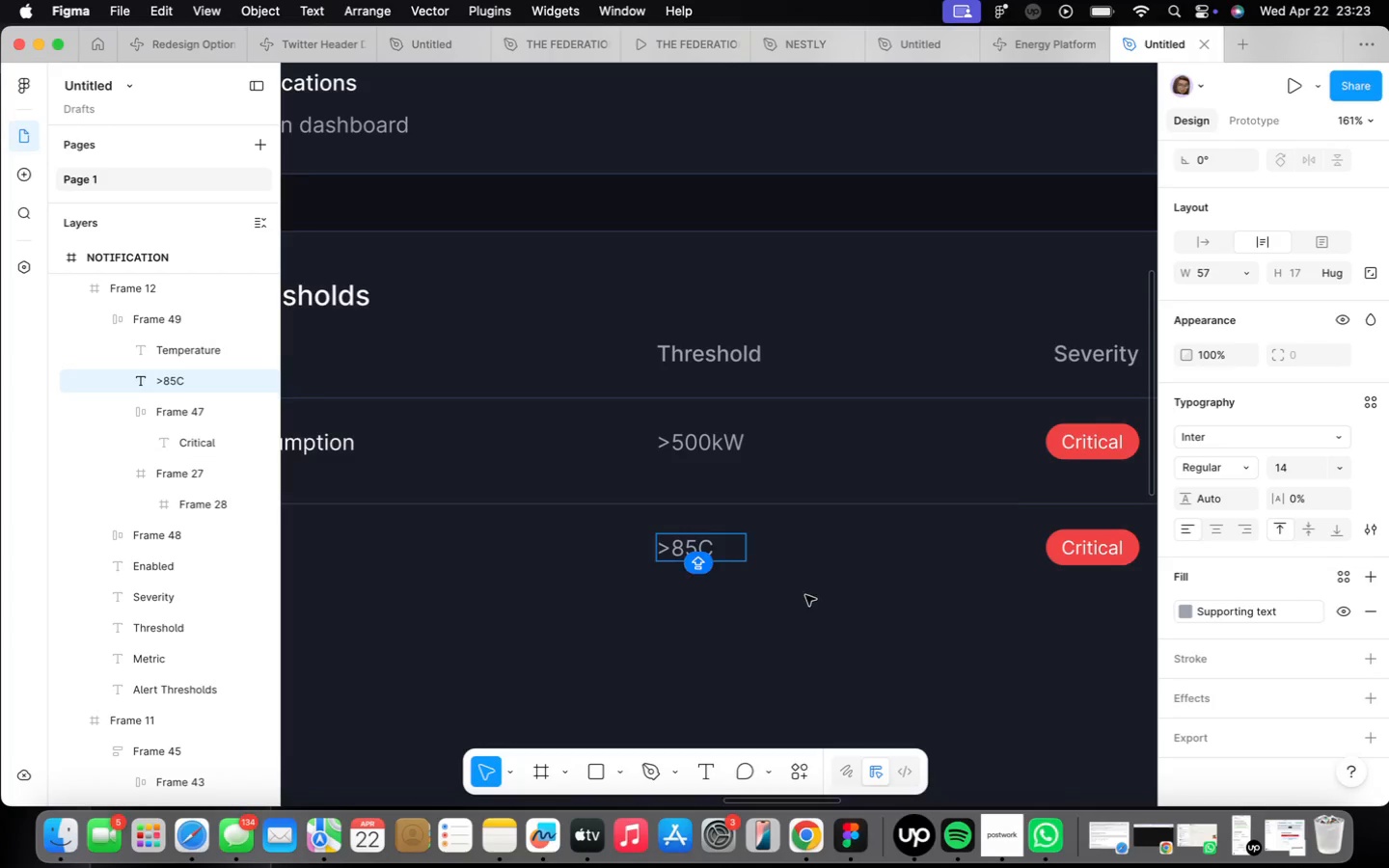 
key(Alt+0)
 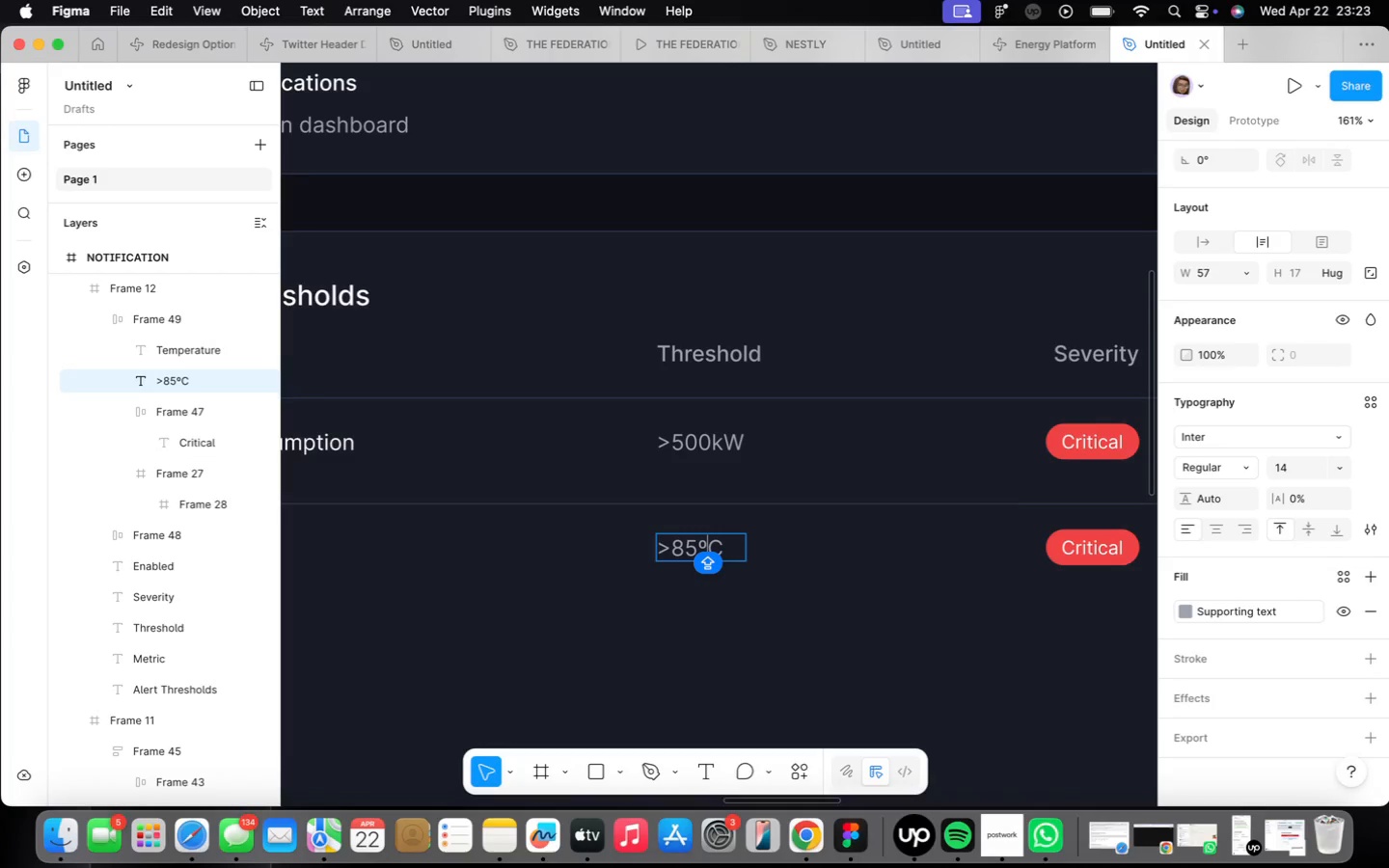 
key(Alt+OptionLeft)
 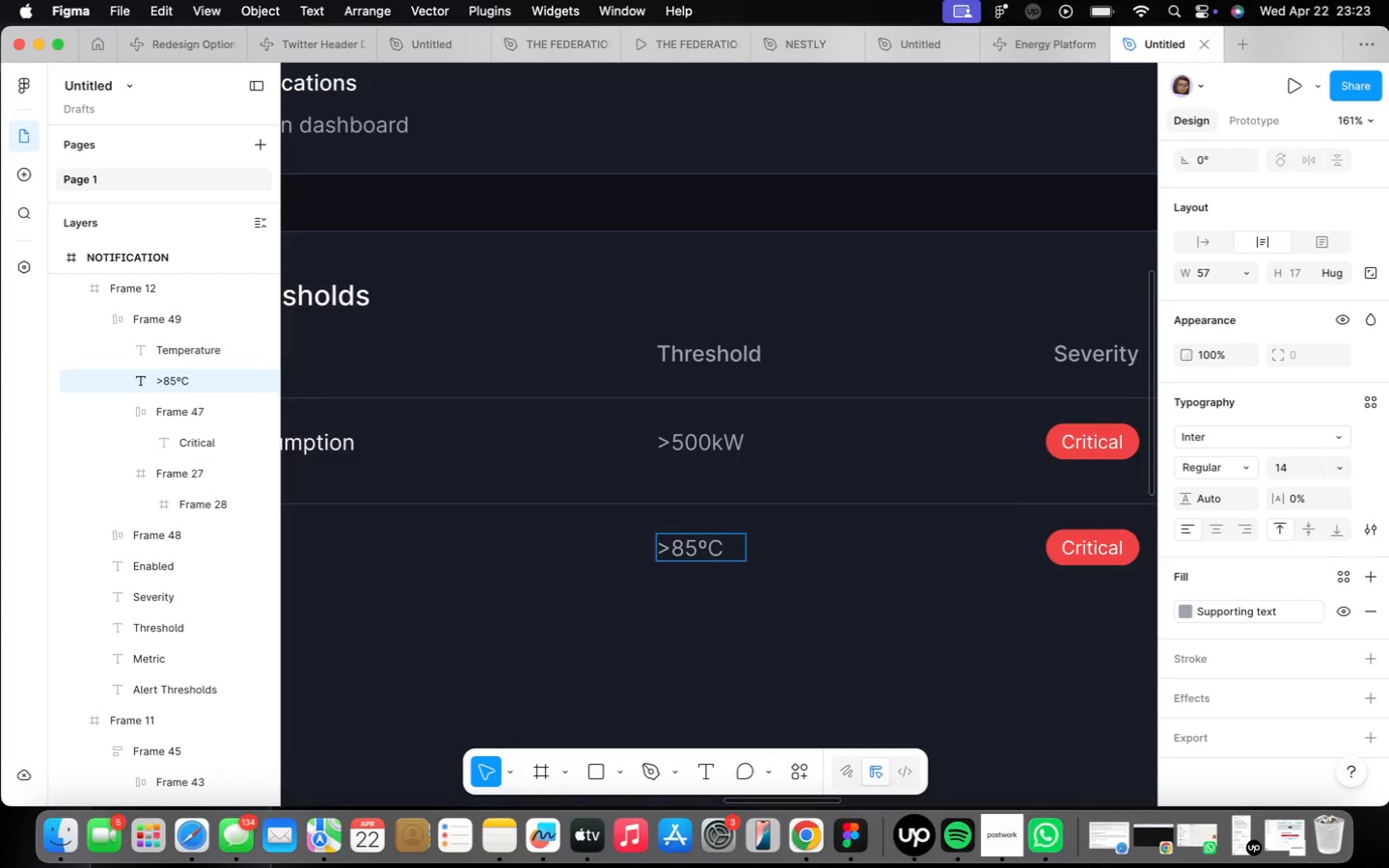 
key(Alt+0)
 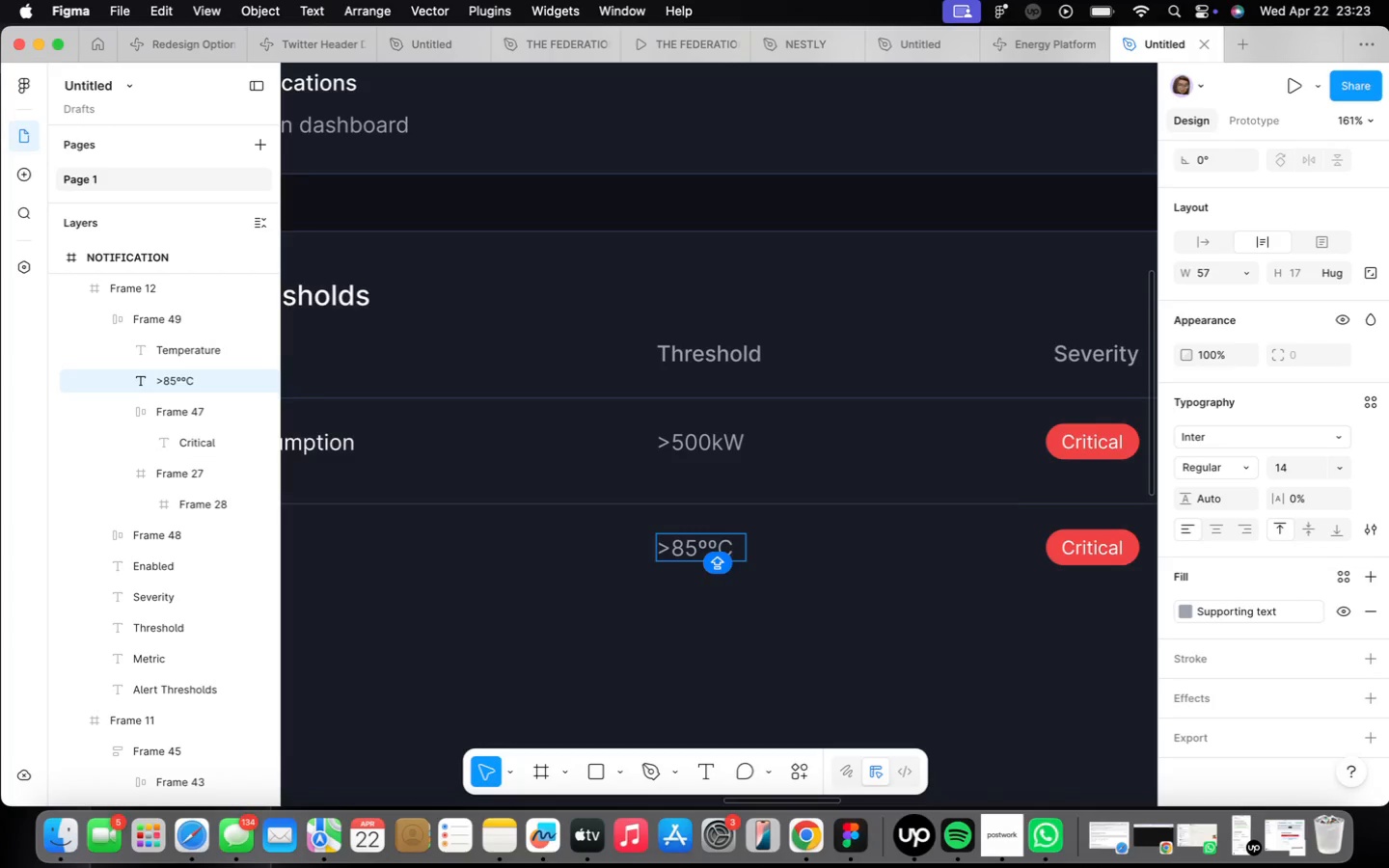 
key(Backspace)
 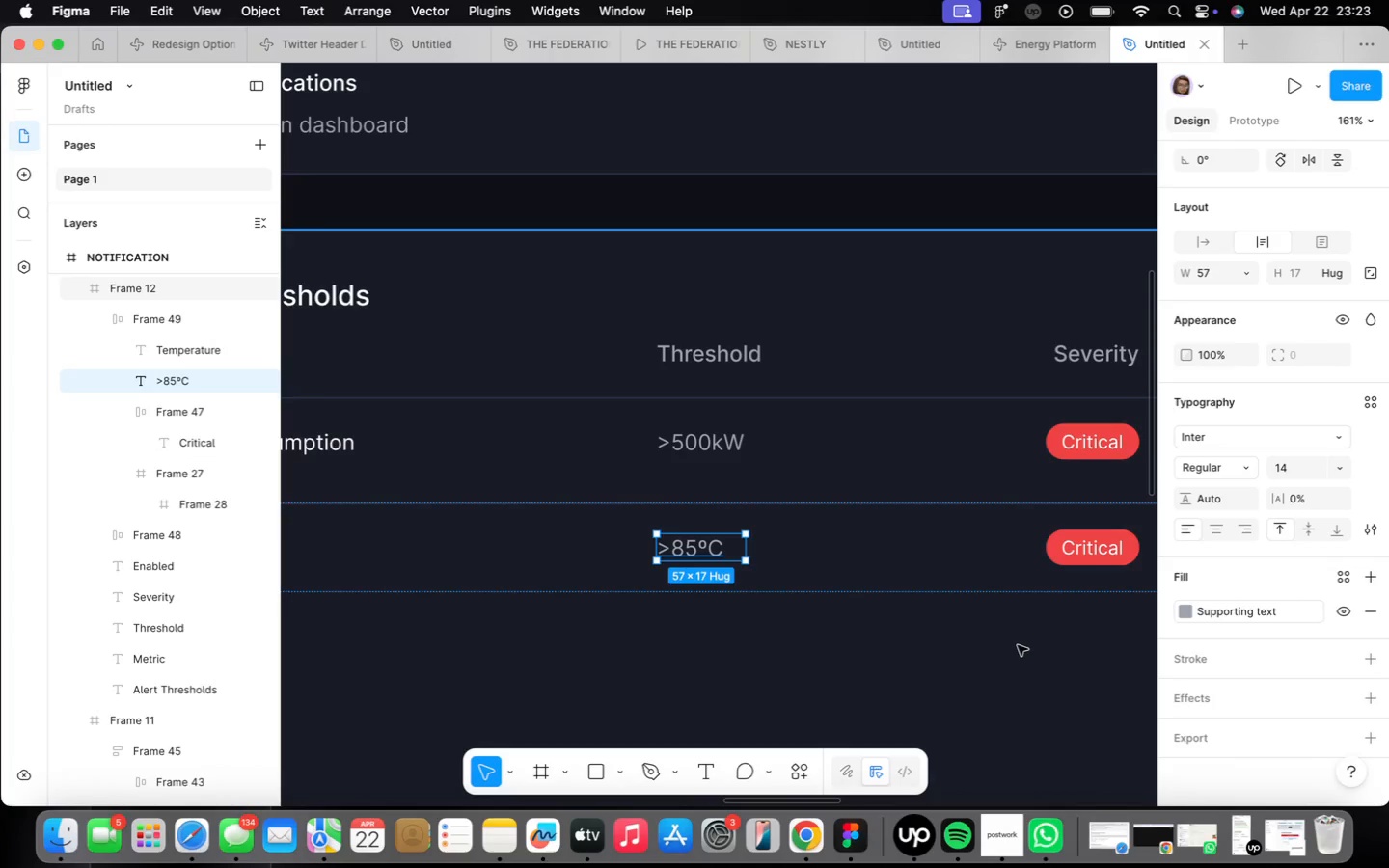 
wait(5.21)
 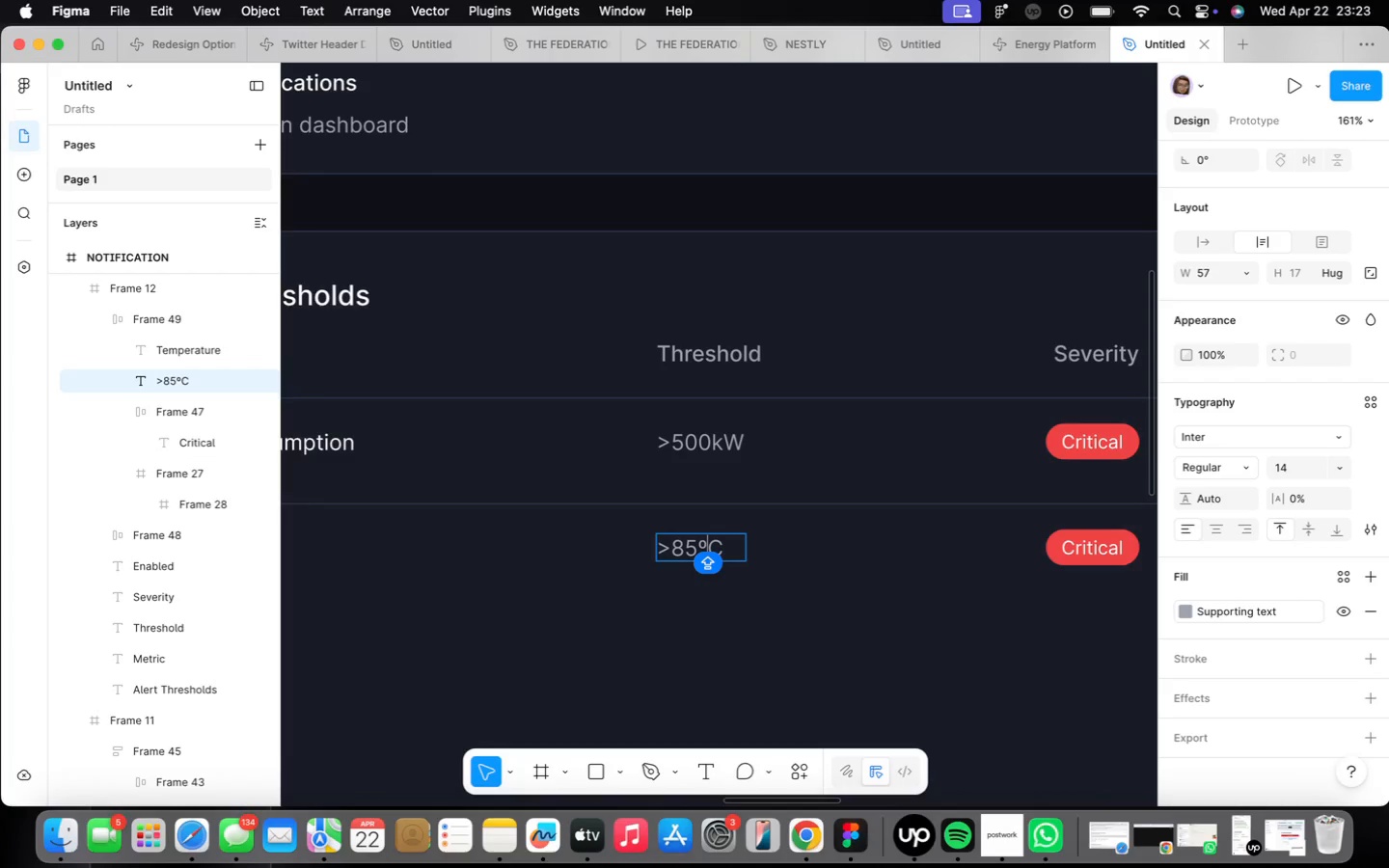 
left_click([916, 567])
 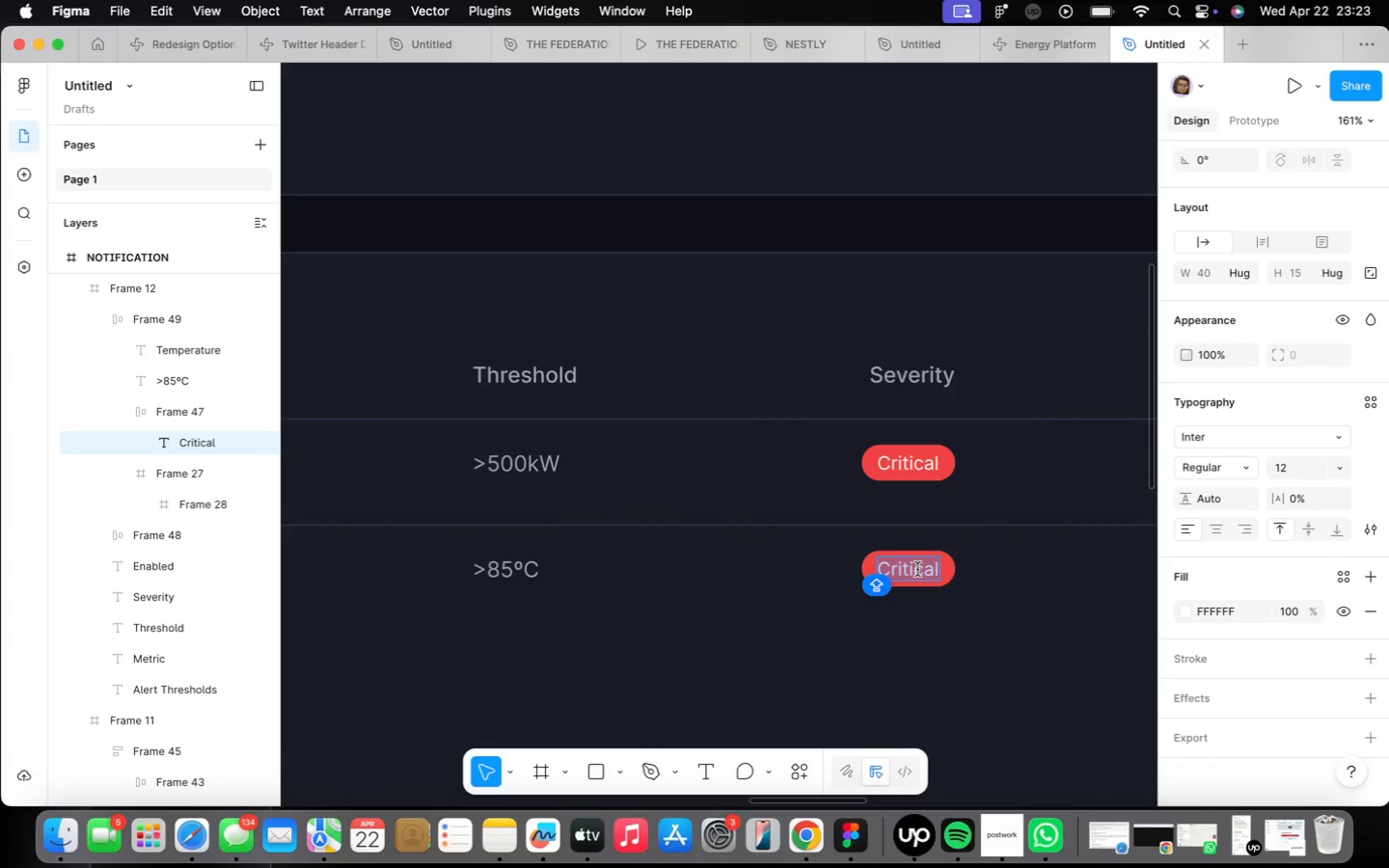 
type(High)
 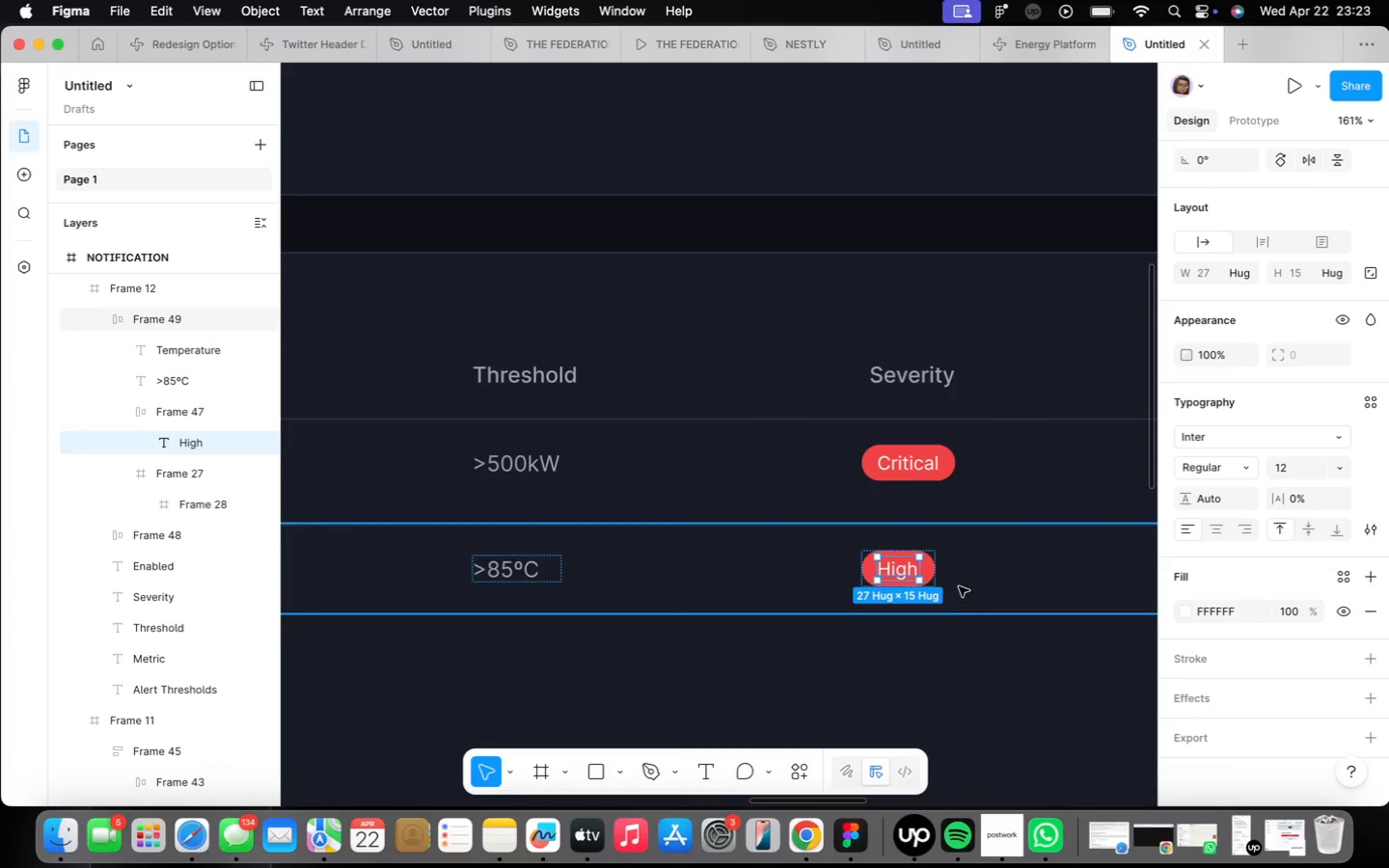 
left_click([925, 581])
 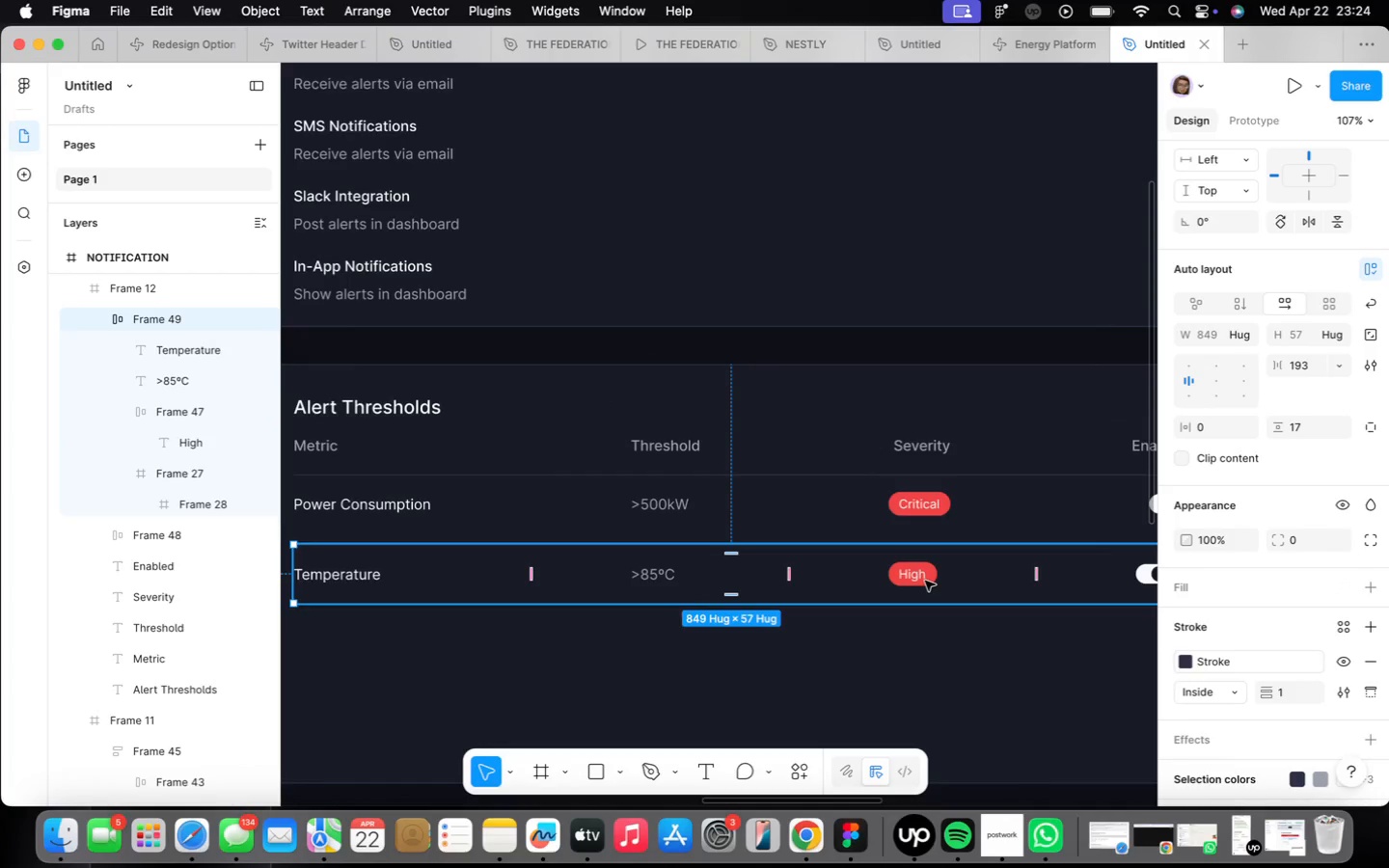 
scroll: coordinate [940, 584], scroll_direction: down, amount: 5.0
 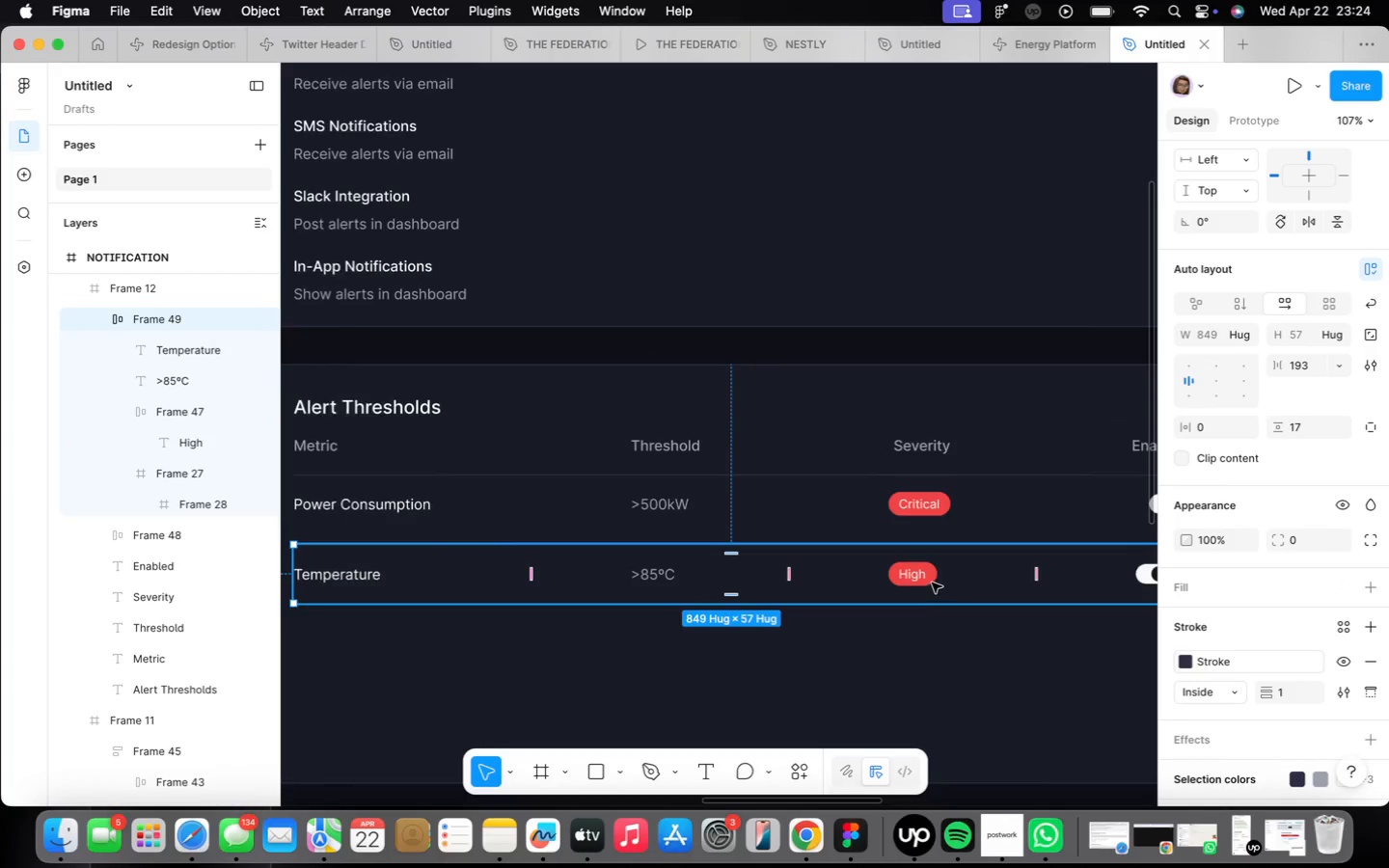 
double_click([925, 581])
 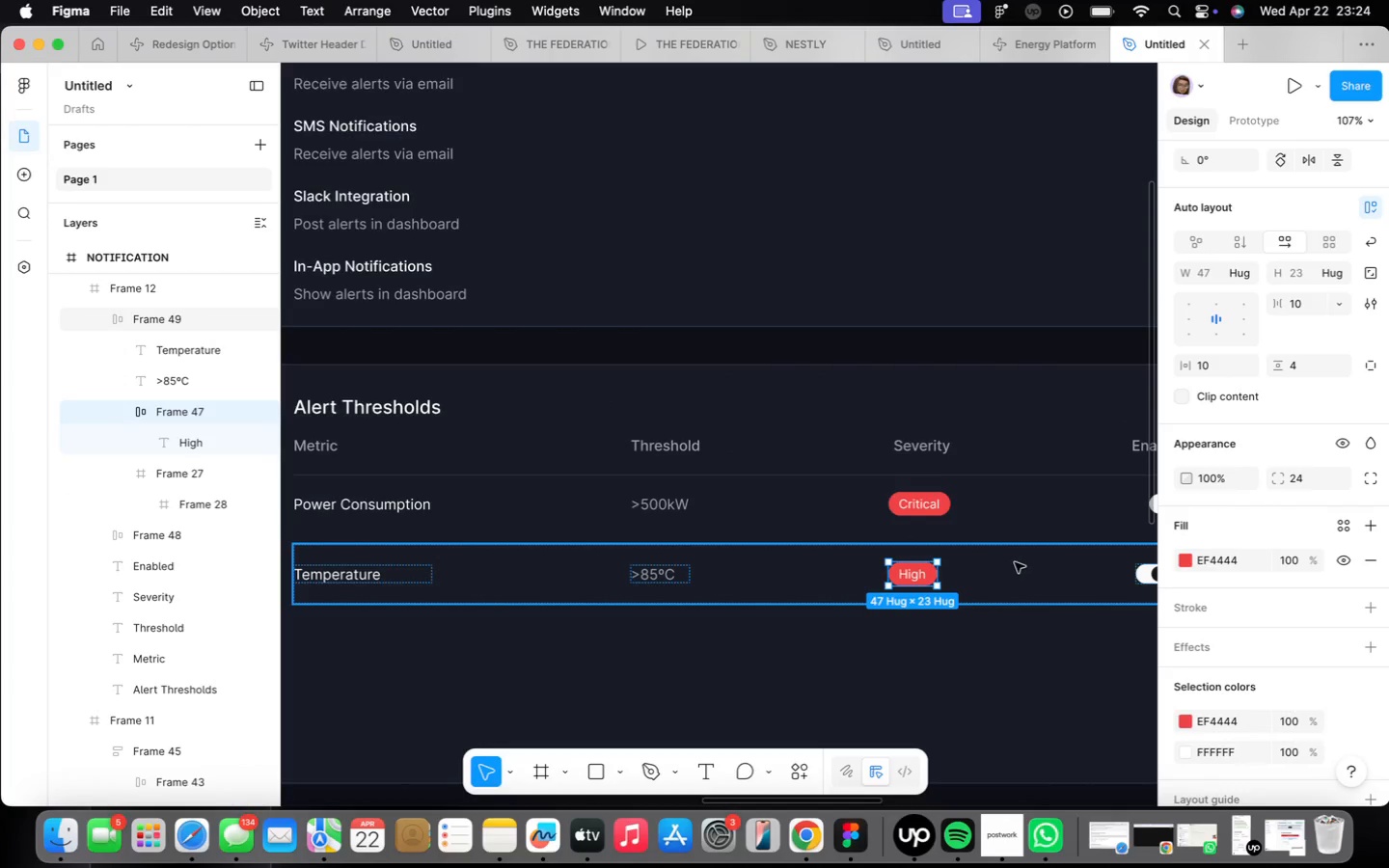 
left_click([953, 590])
 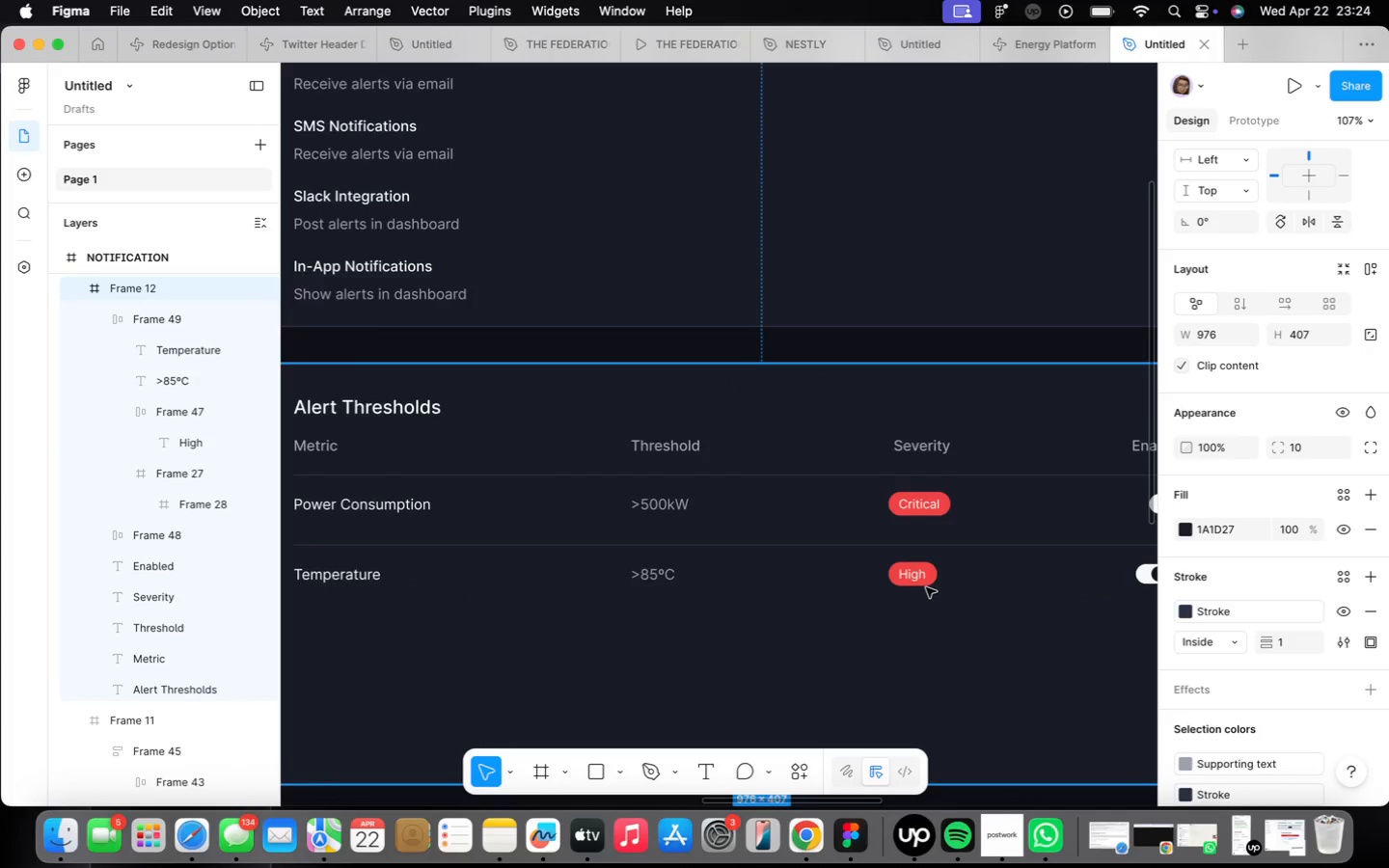 
left_click([914, 571])
 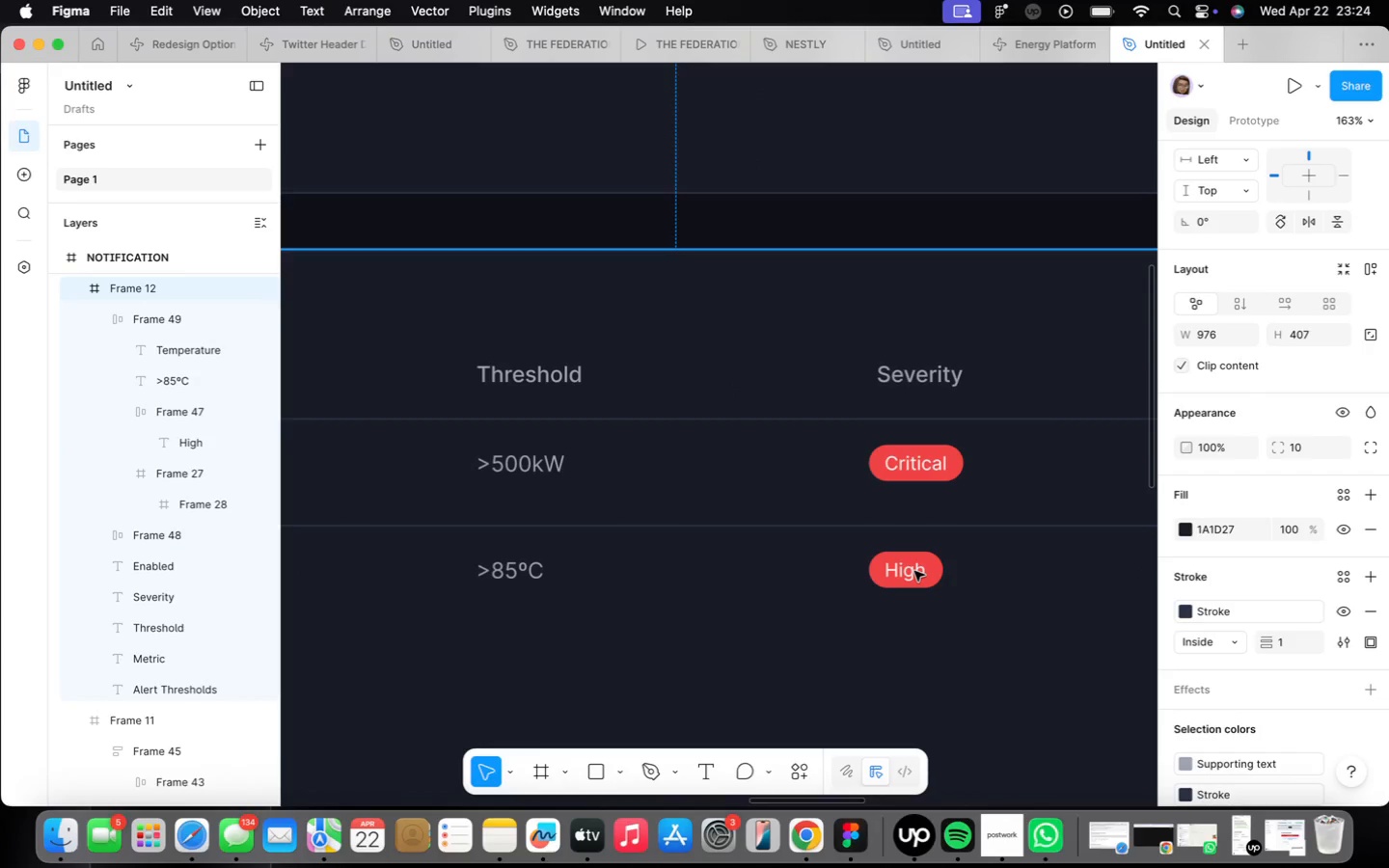 
scroll: coordinate [924, 583], scroll_direction: up, amount: 5.0
 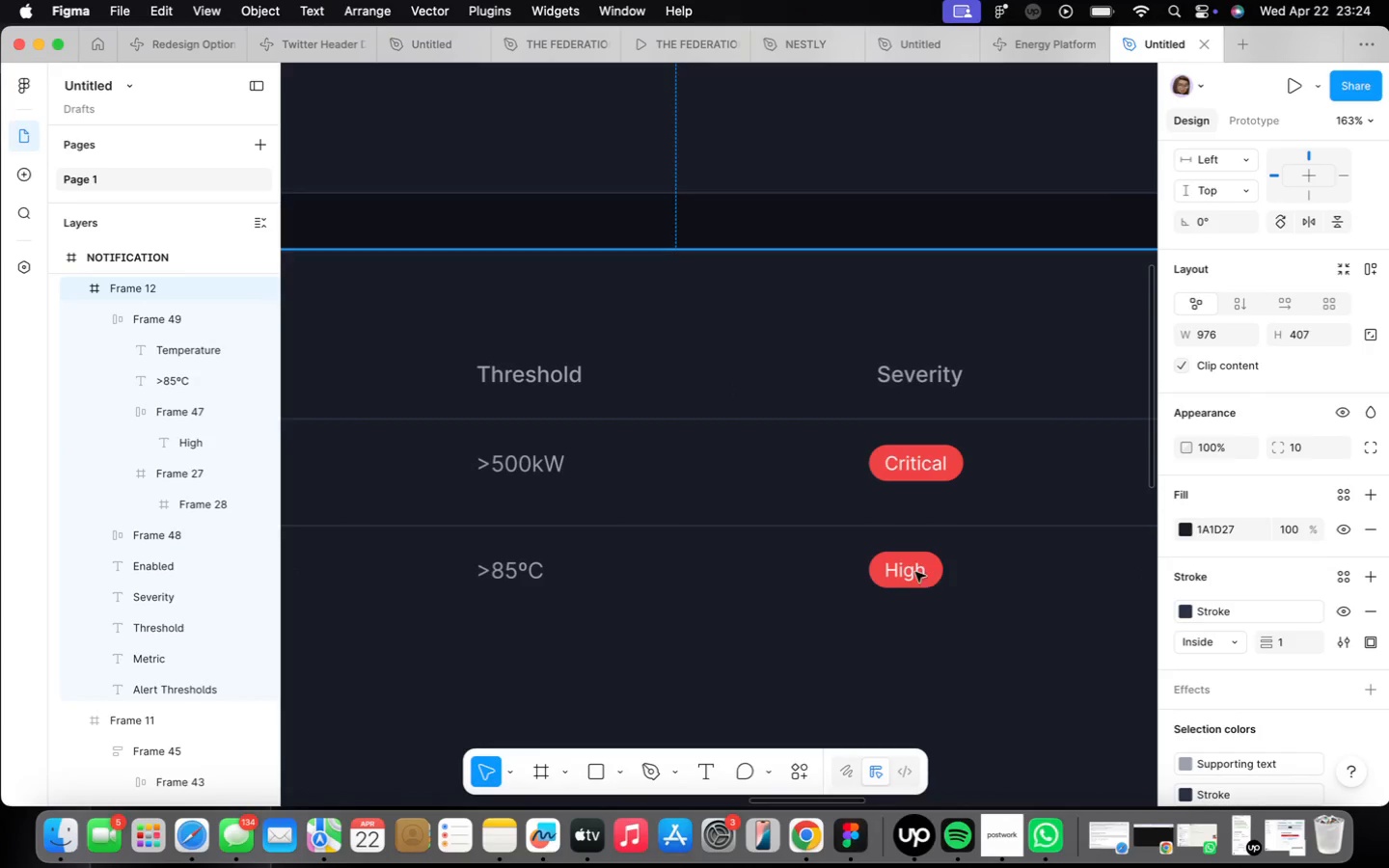 
double_click([914, 571])
 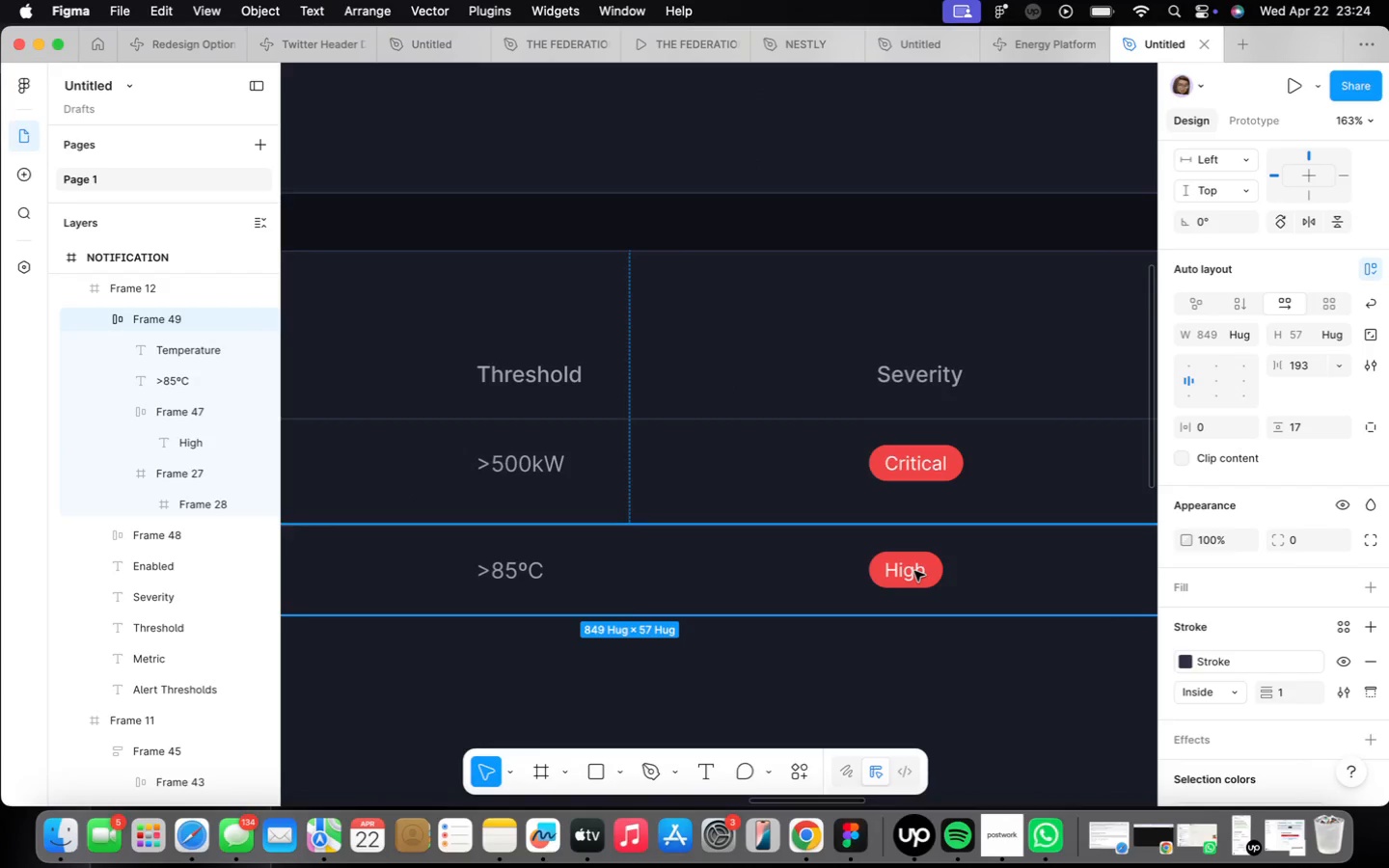 
triple_click([914, 571])
 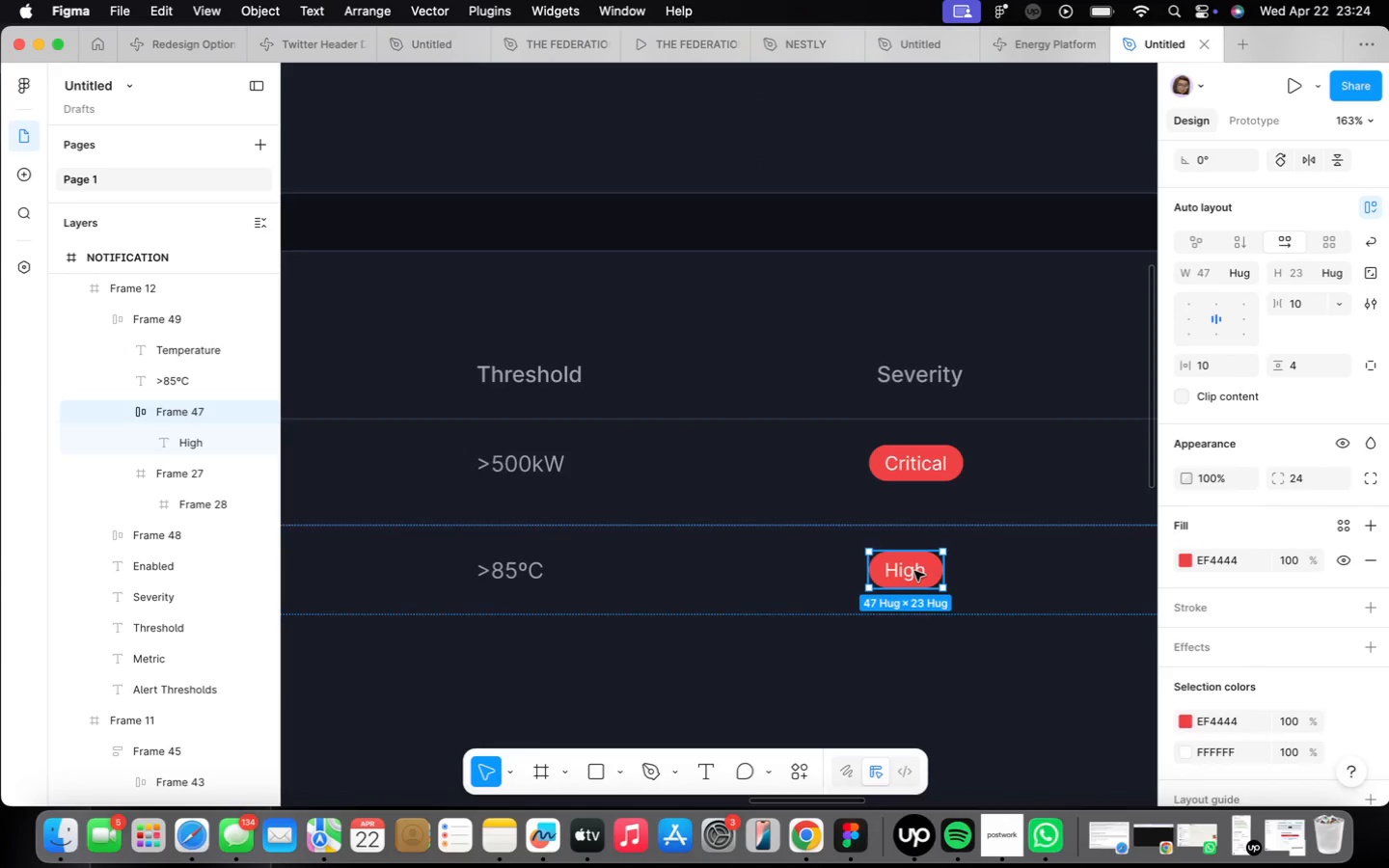 
triple_click([914, 571])
 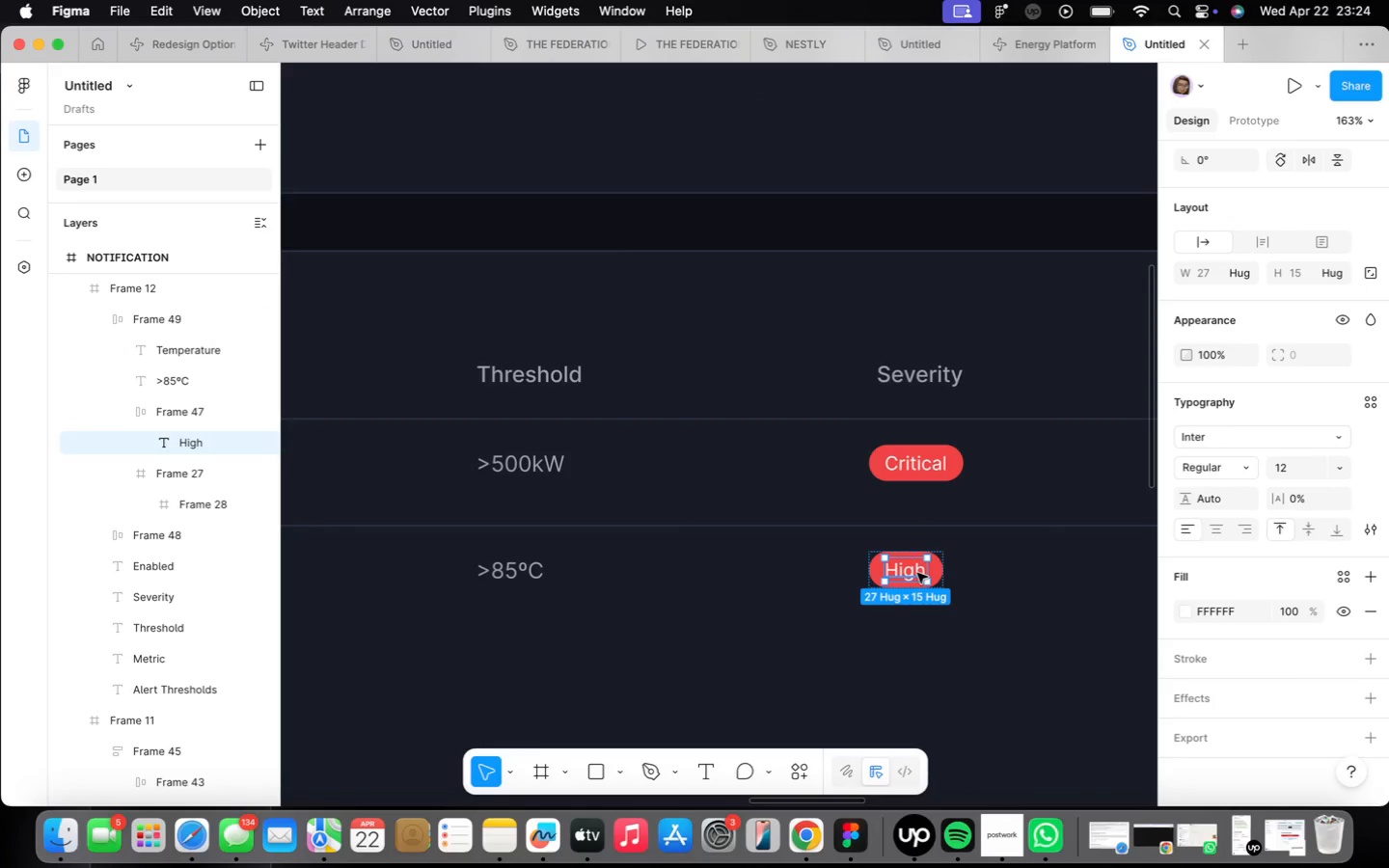 
key(Meta+CommandLeft)
 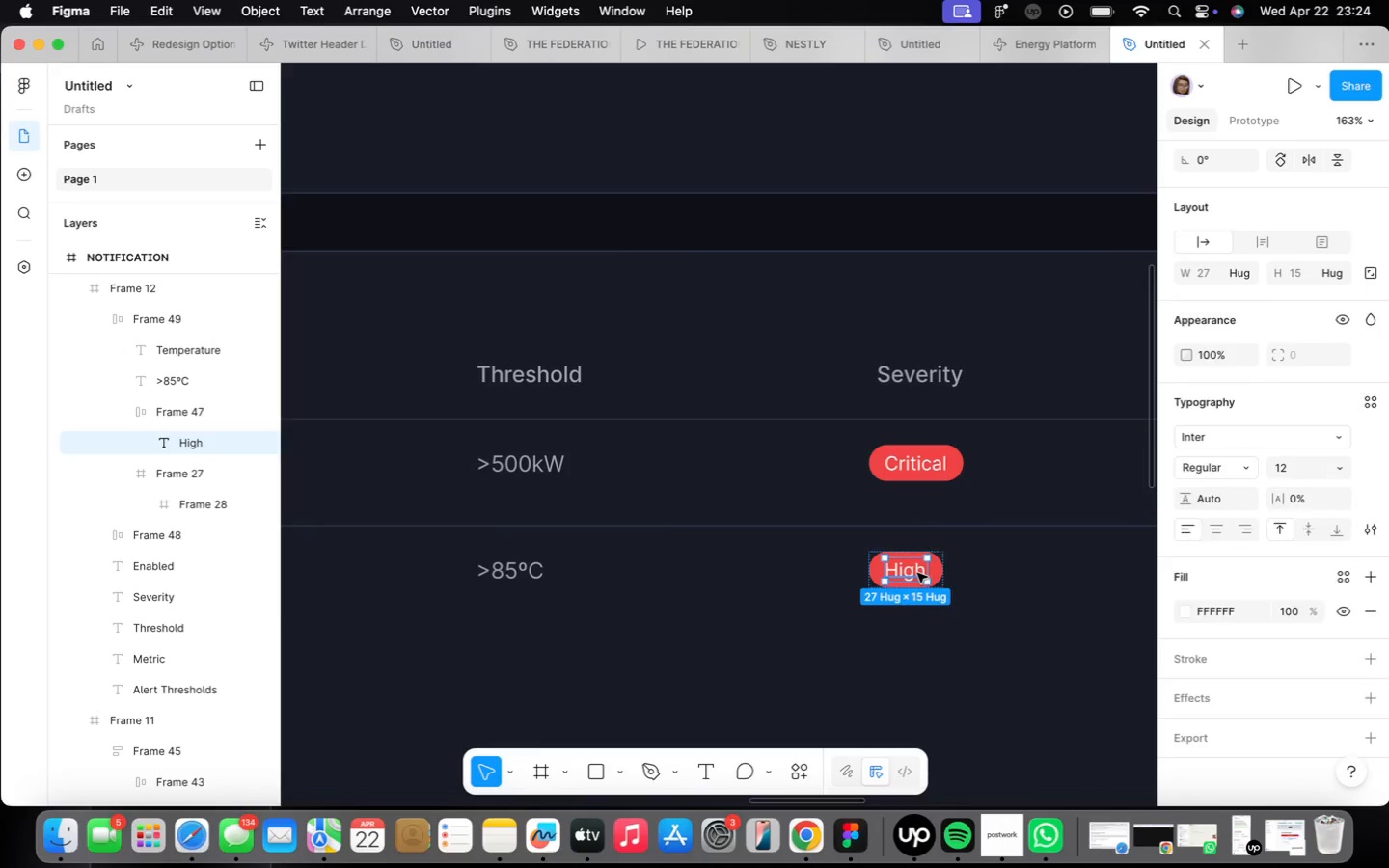 
key(Meta+Z)
 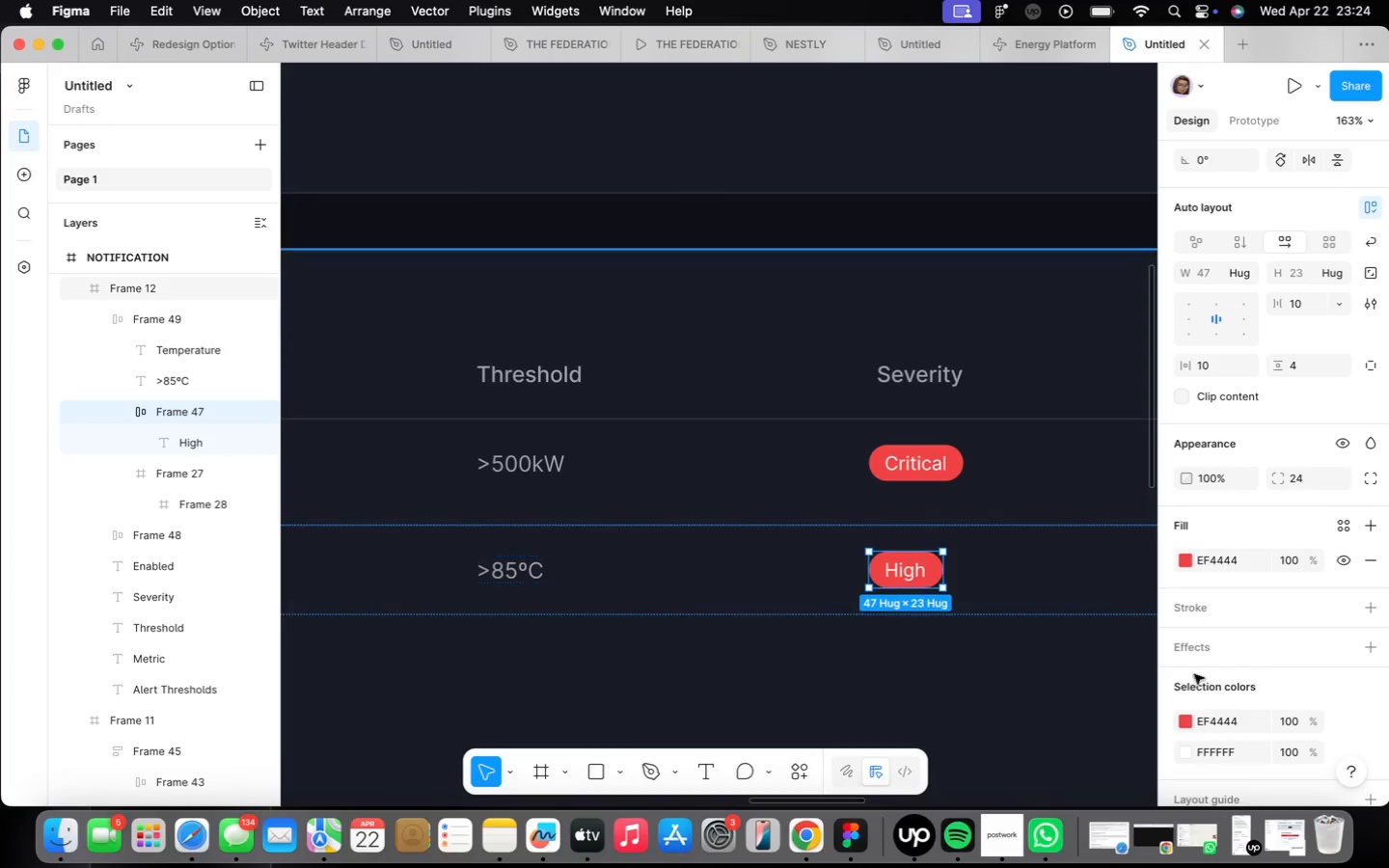 
wait(7.26)
 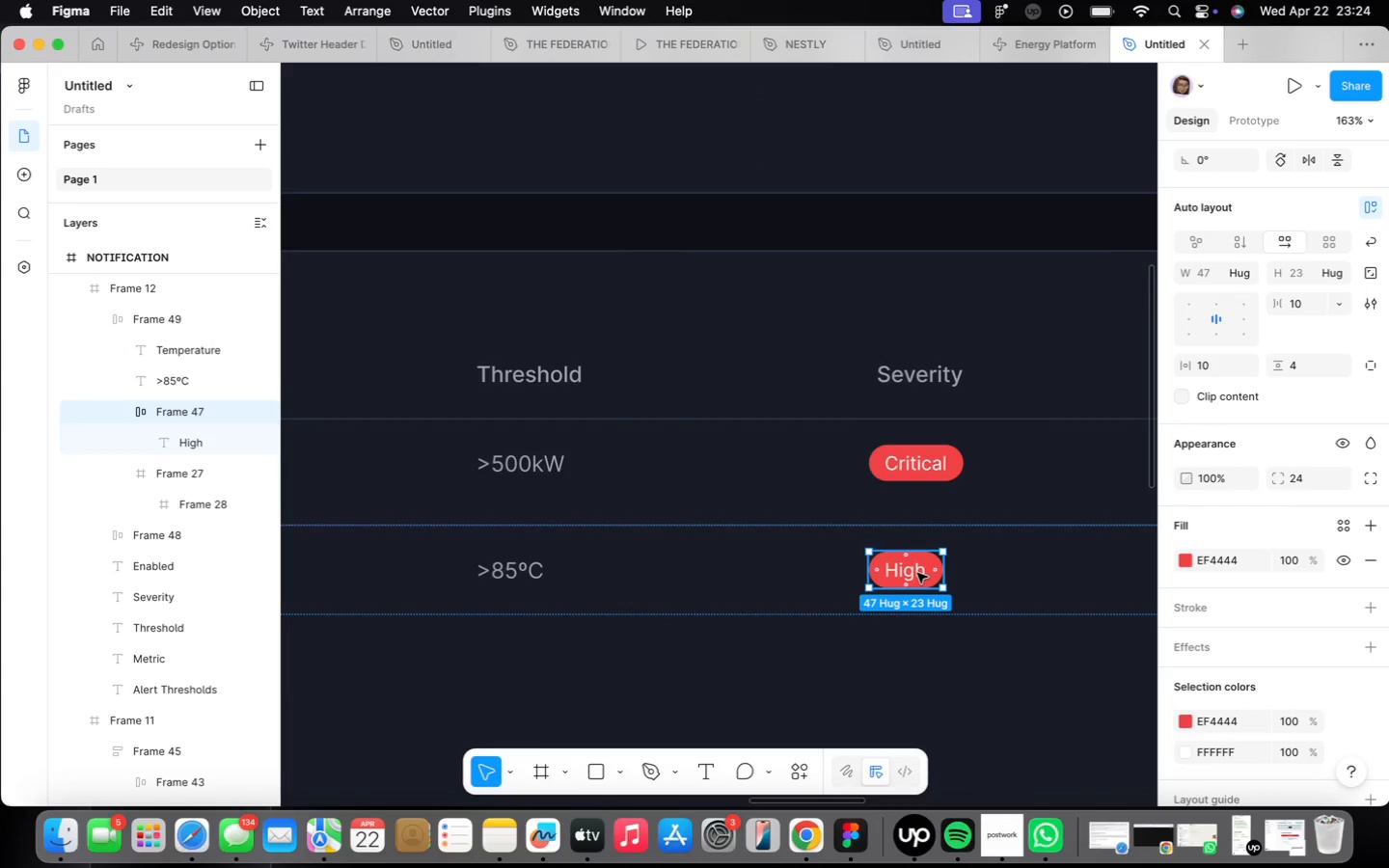 
type(f59e0b)
 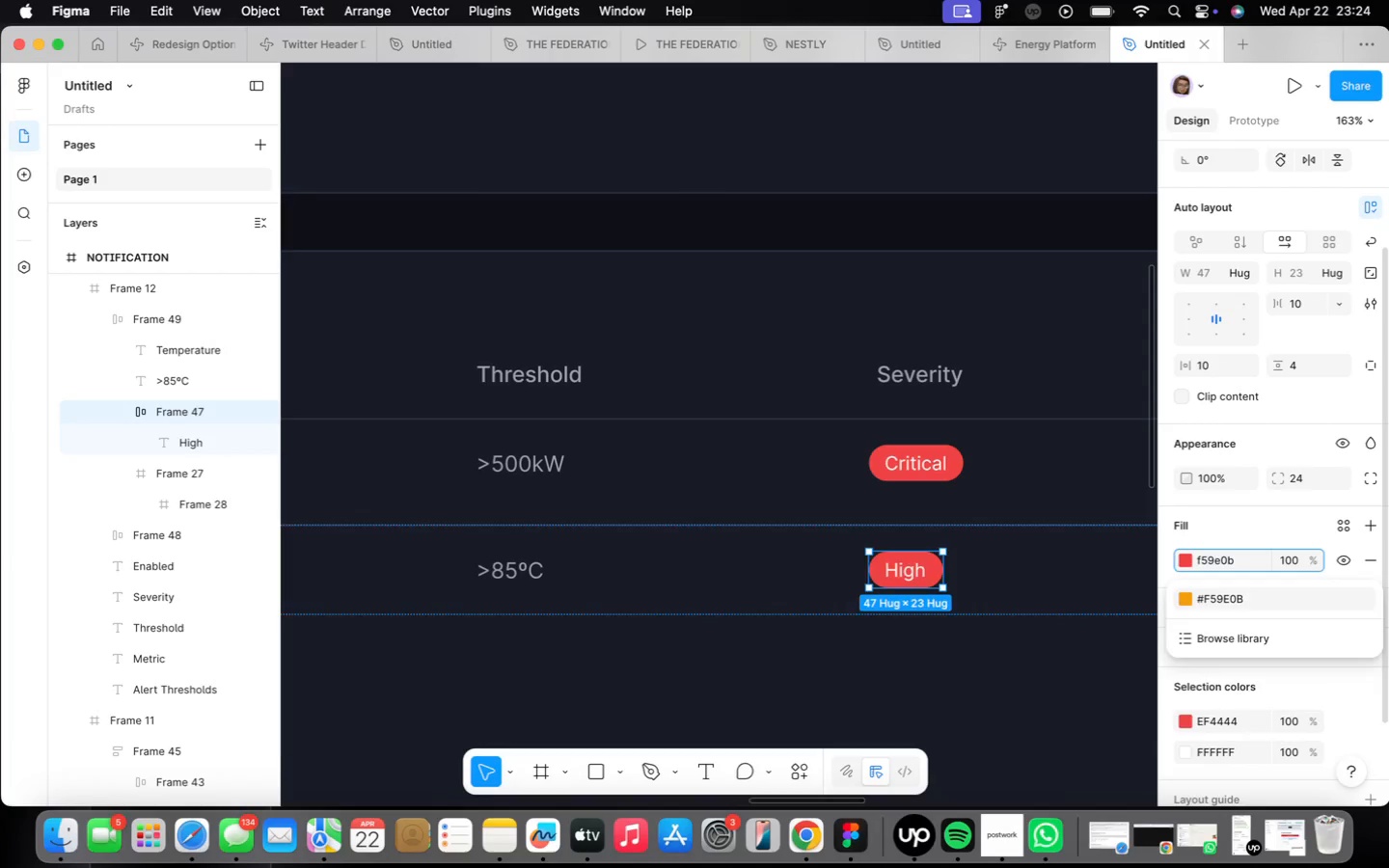 
key(Enter)
 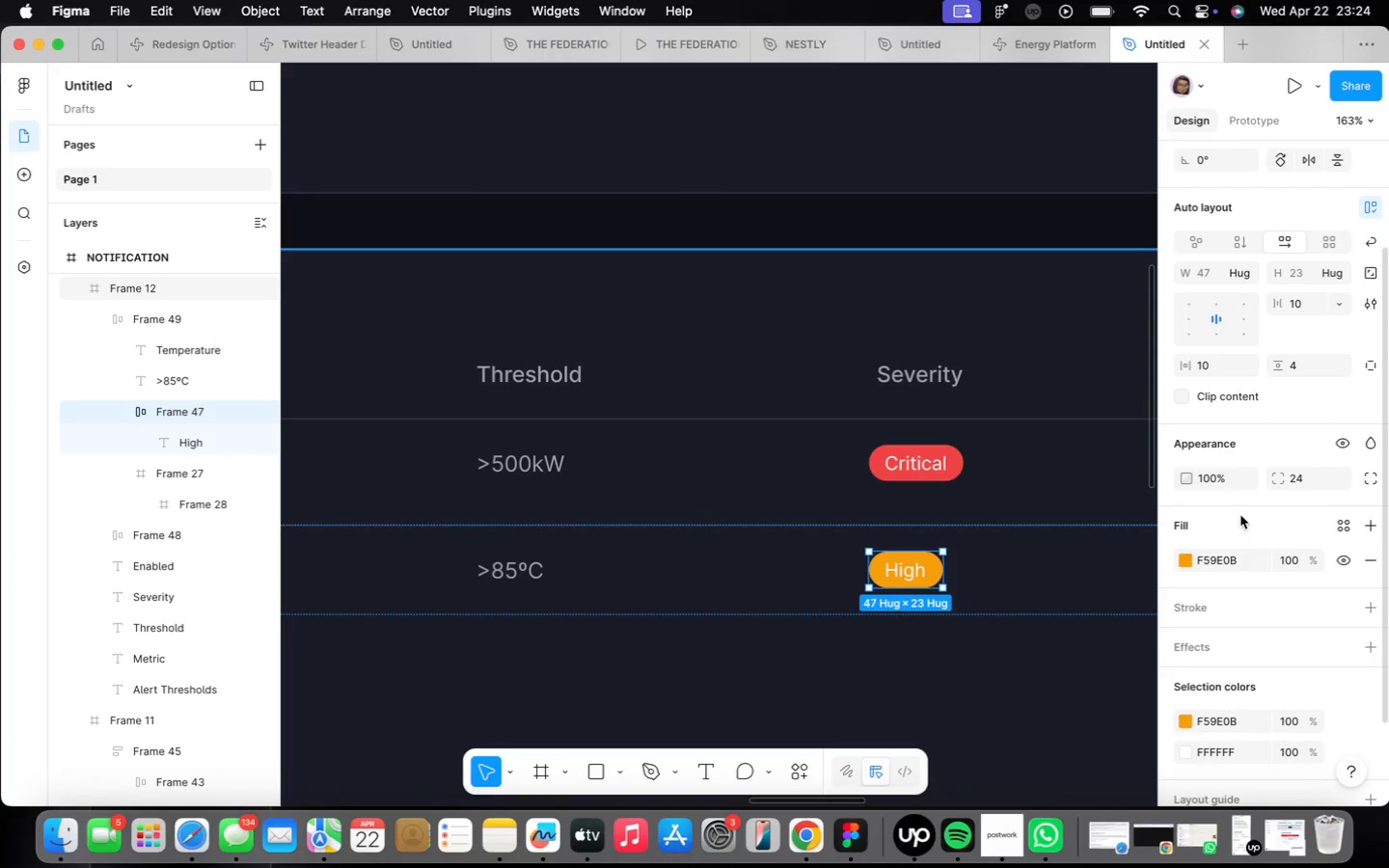 
scroll: coordinate [985, 475], scroll_direction: down, amount: 13.0
 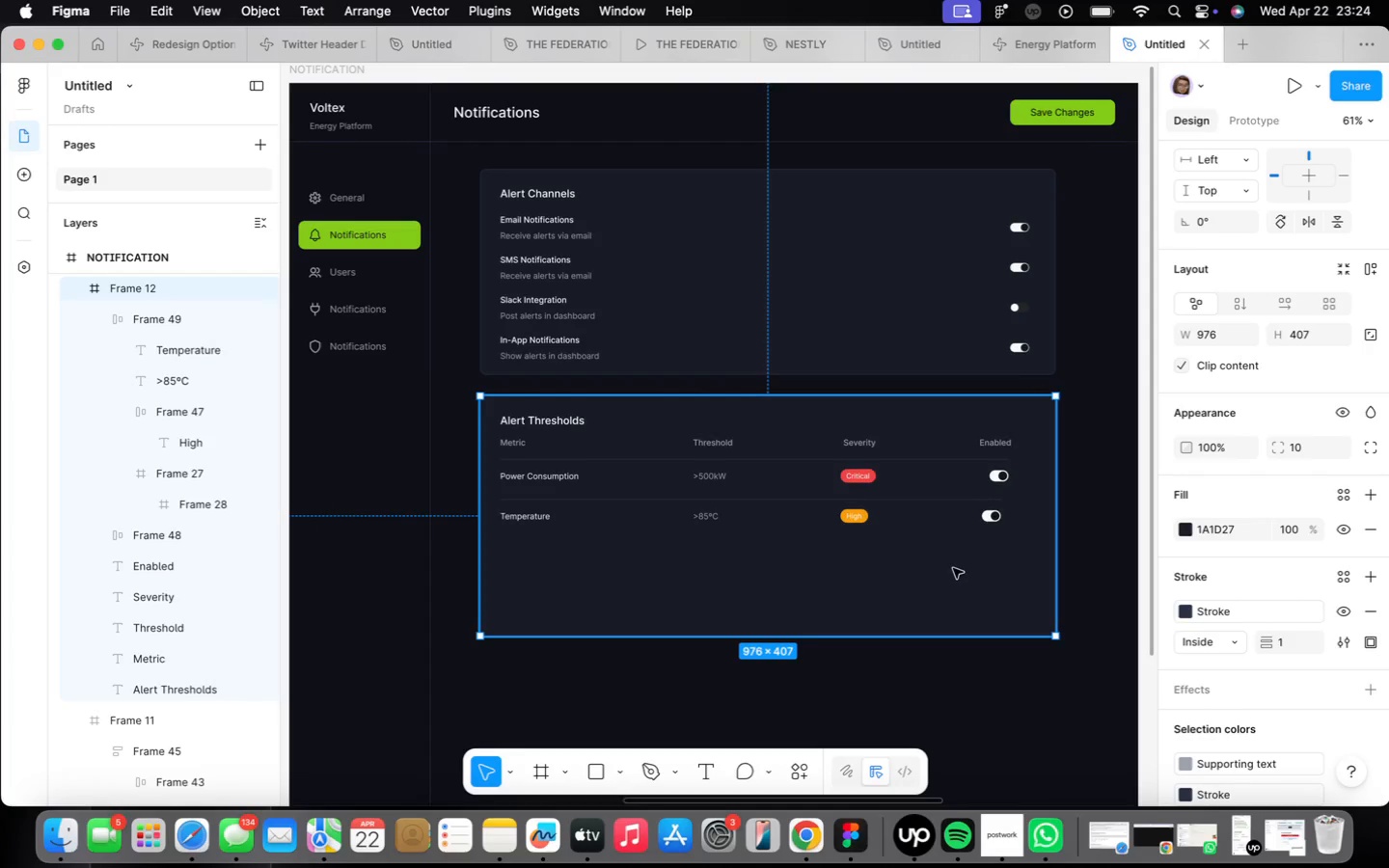 
scroll: coordinate [1011, 515], scroll_direction: up, amount: 6.0
 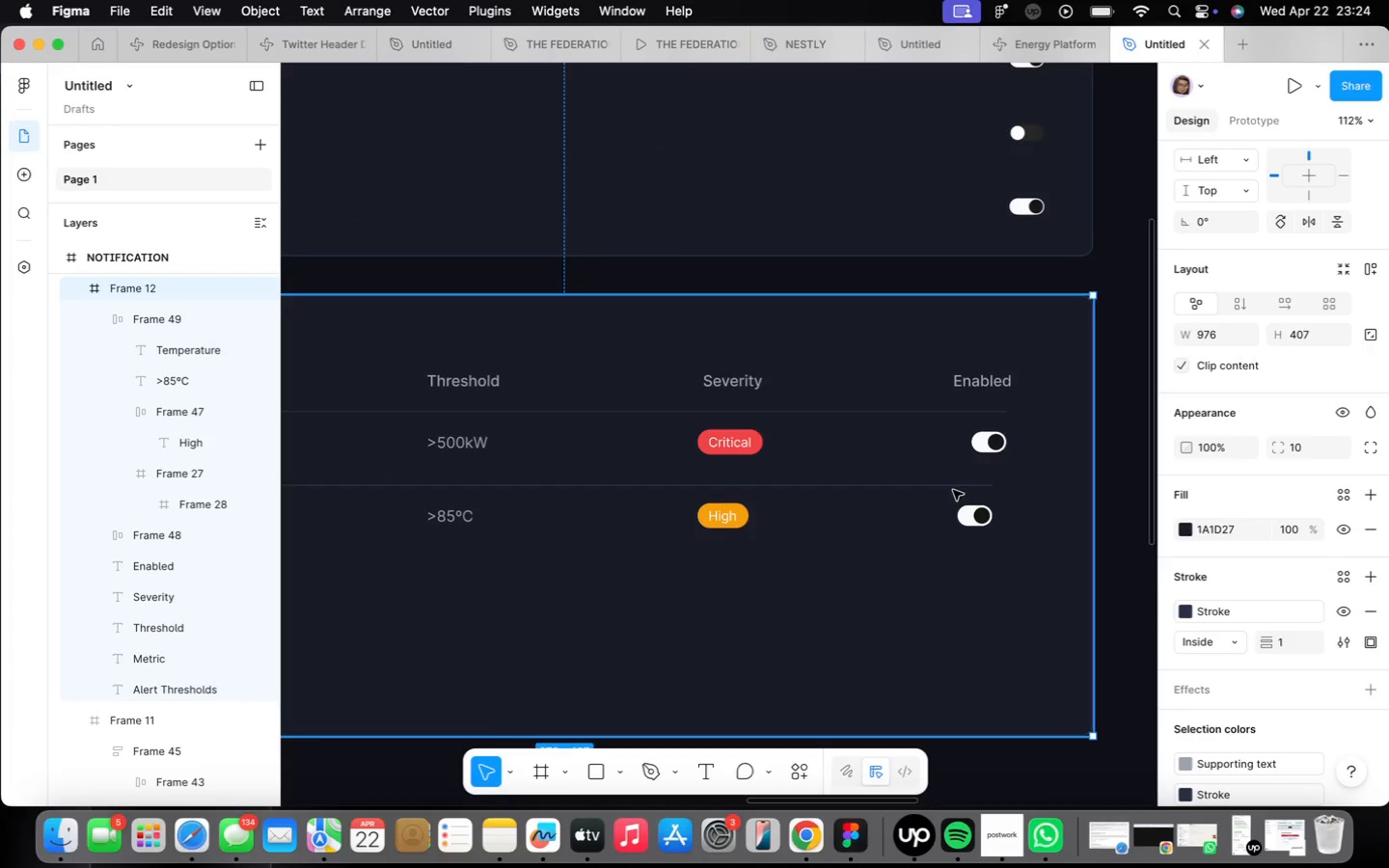 
double_click([953, 491])
 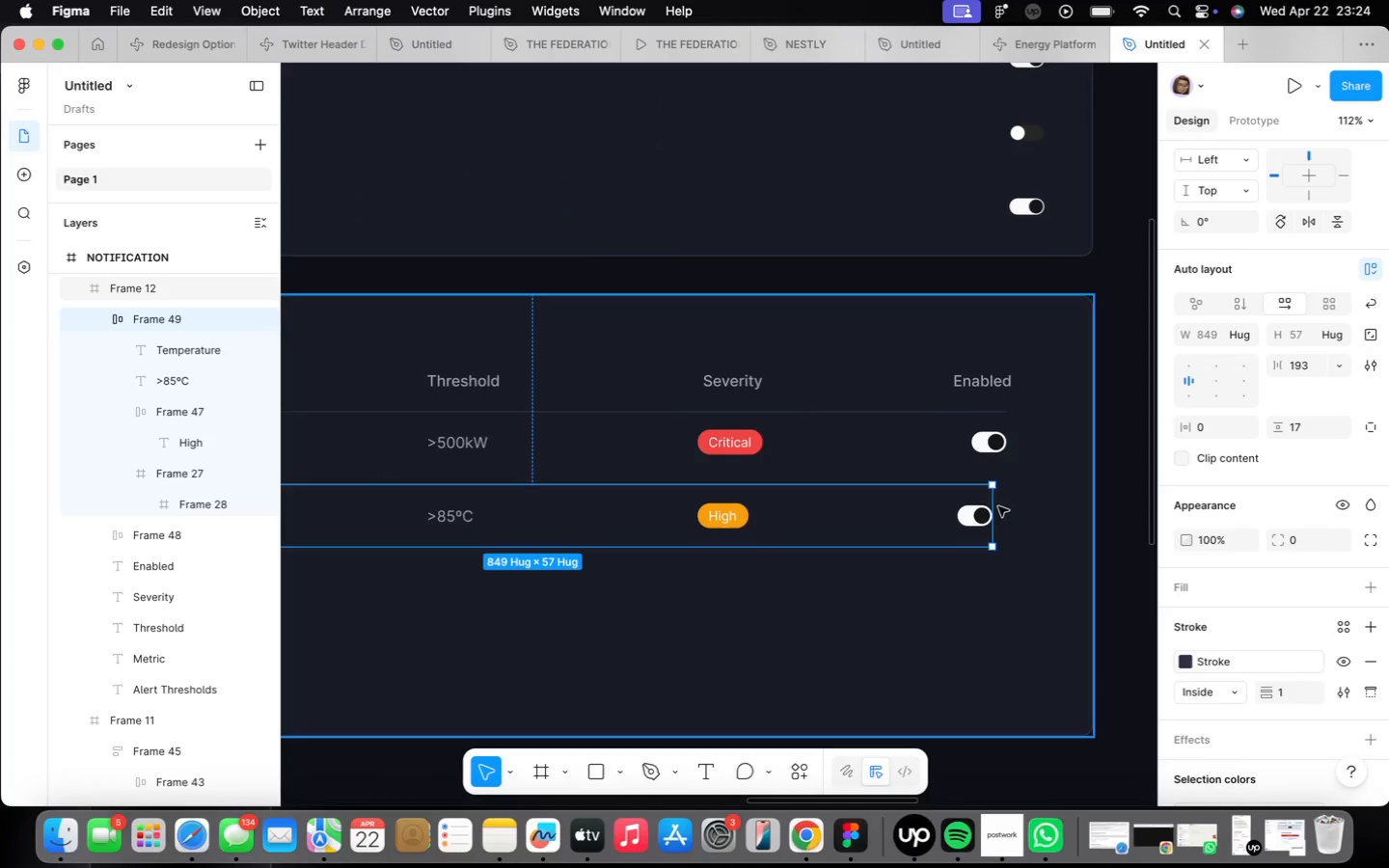 
left_click_drag(start_coordinate=[996, 505], to_coordinate=[1052, 500])
 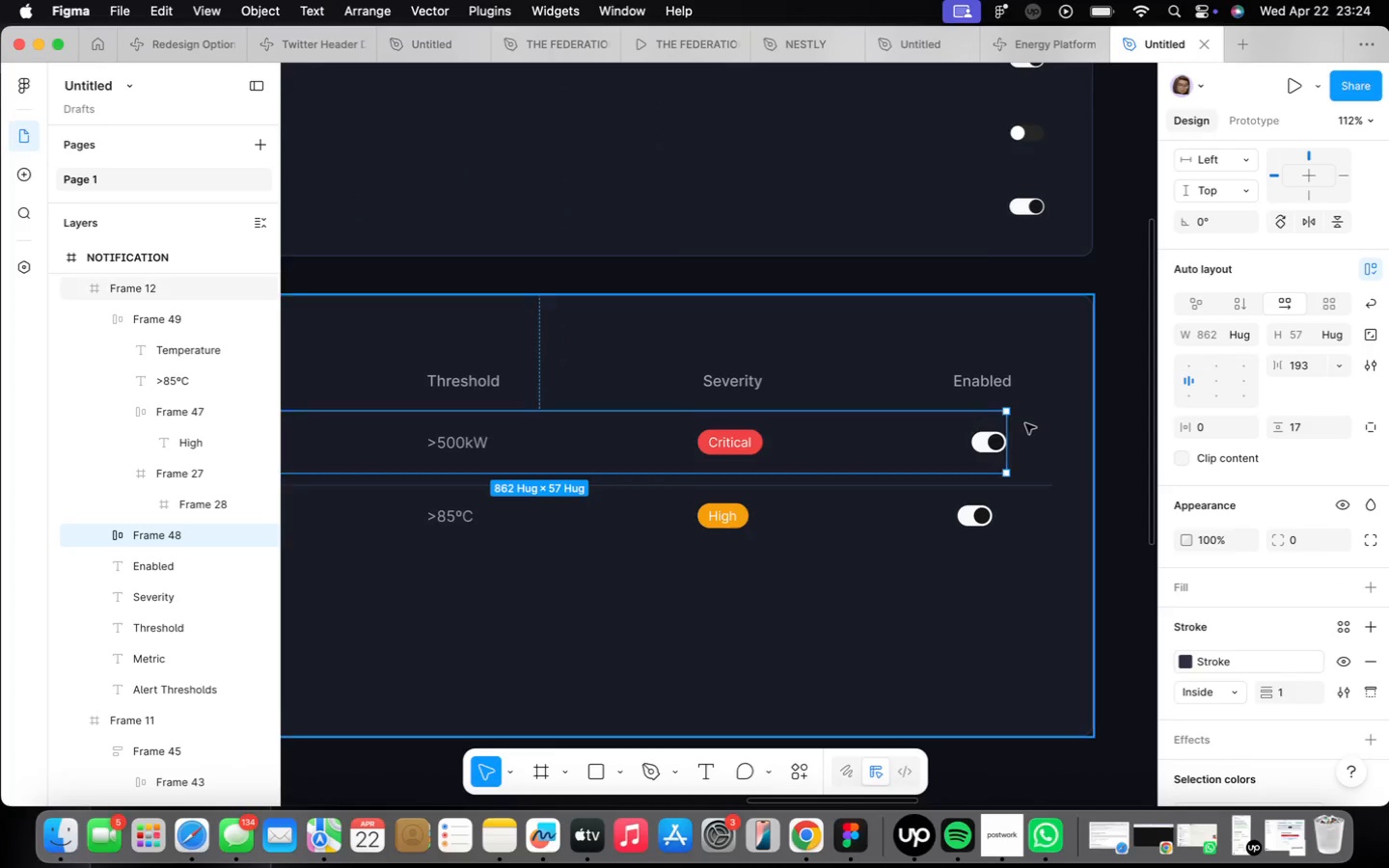 
left_click_drag(start_coordinate=[1006, 425], to_coordinate=[1048, 434])
 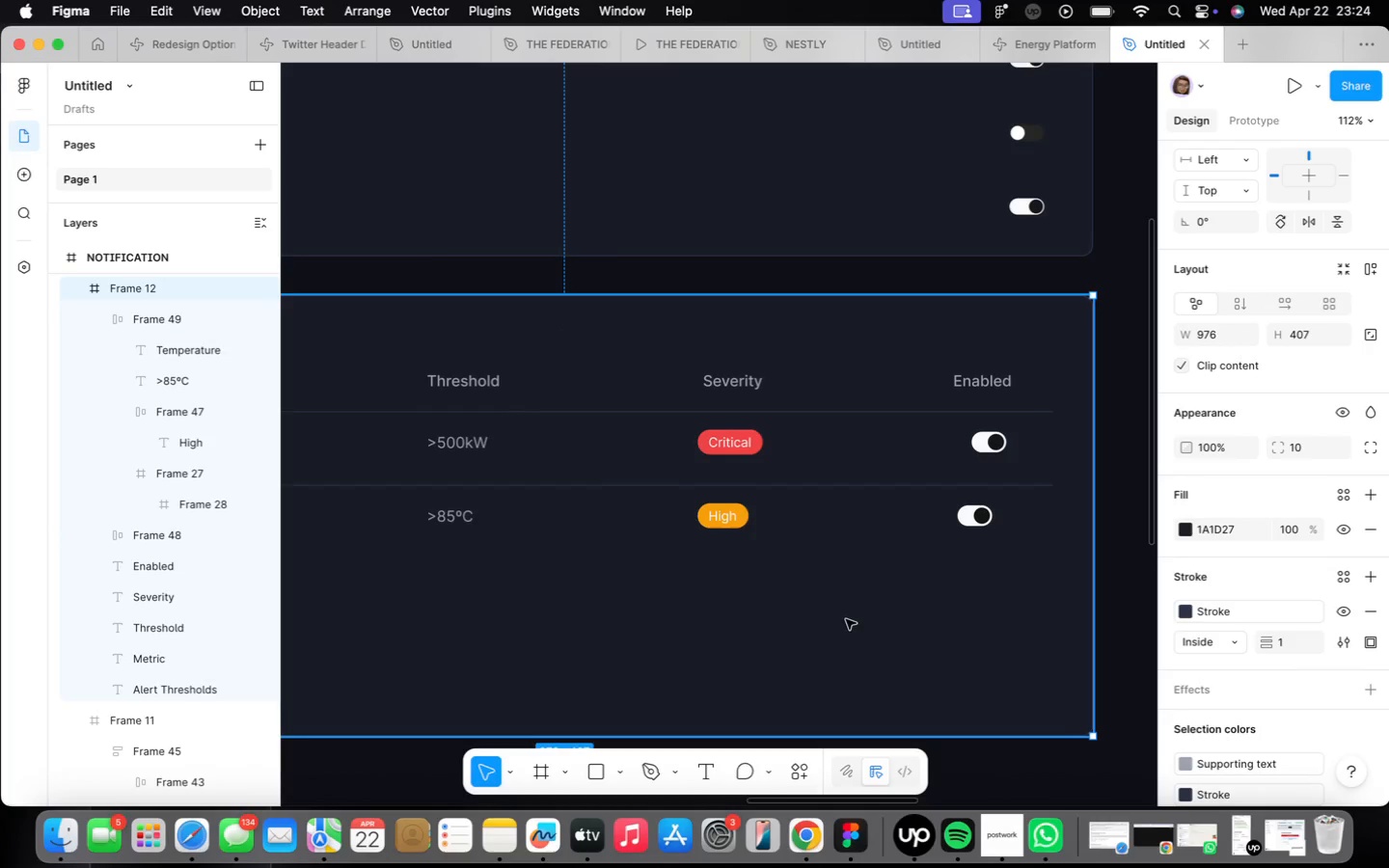 
scroll: coordinate [854, 609], scroll_direction: down, amount: 9.0
 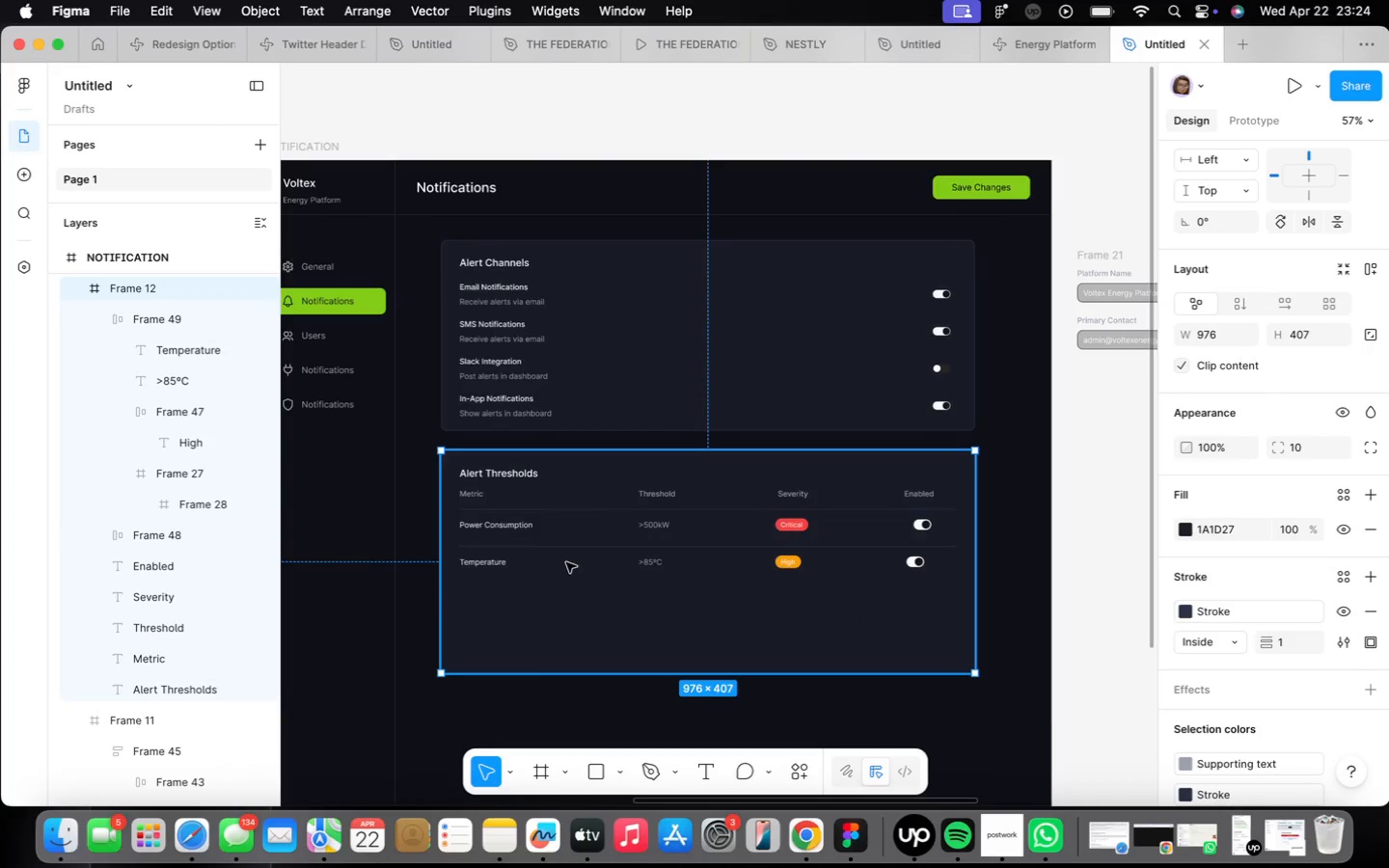 
scroll: coordinate [562, 564], scroll_direction: up, amount: 2.0
 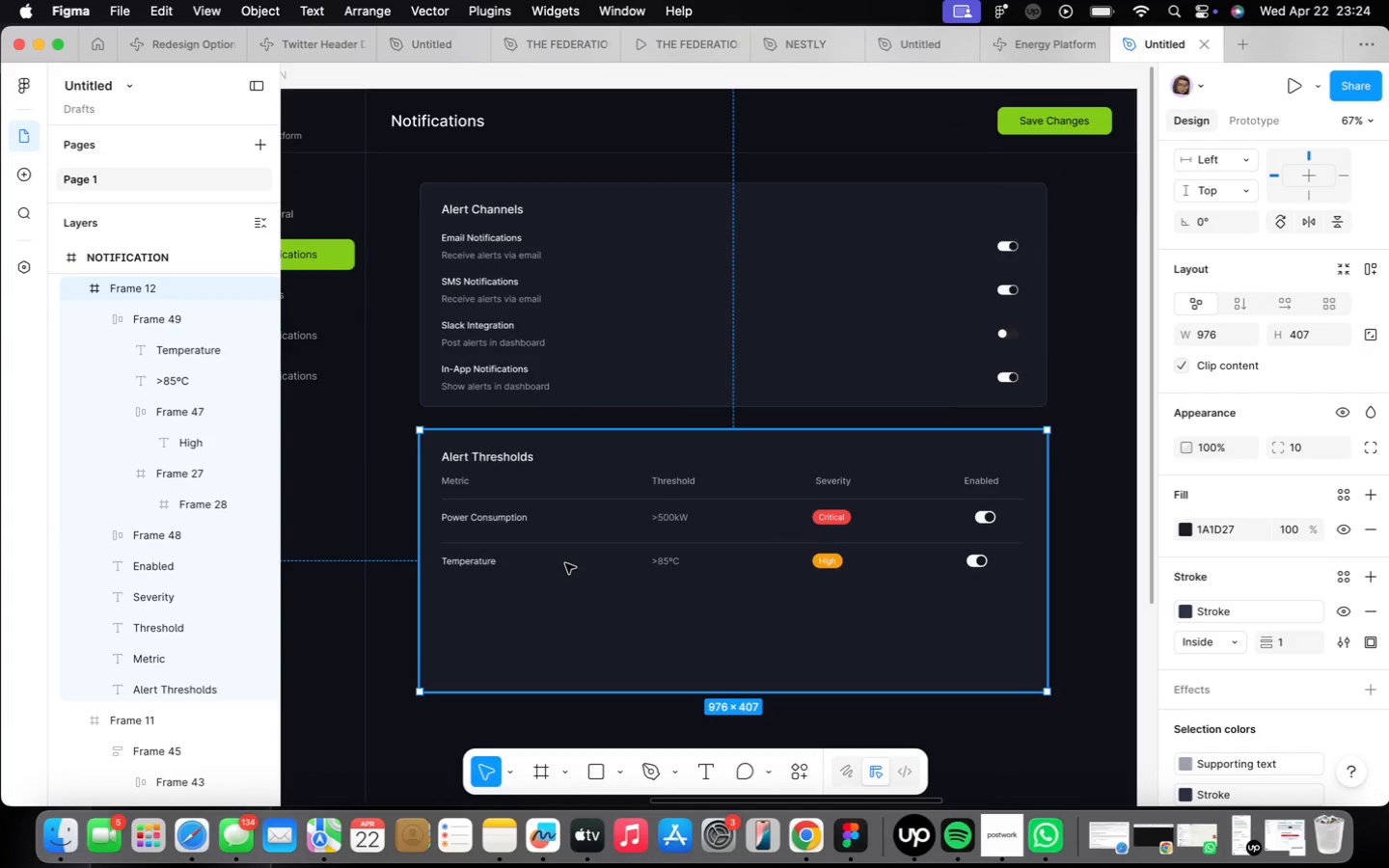 
double_click([565, 563])
 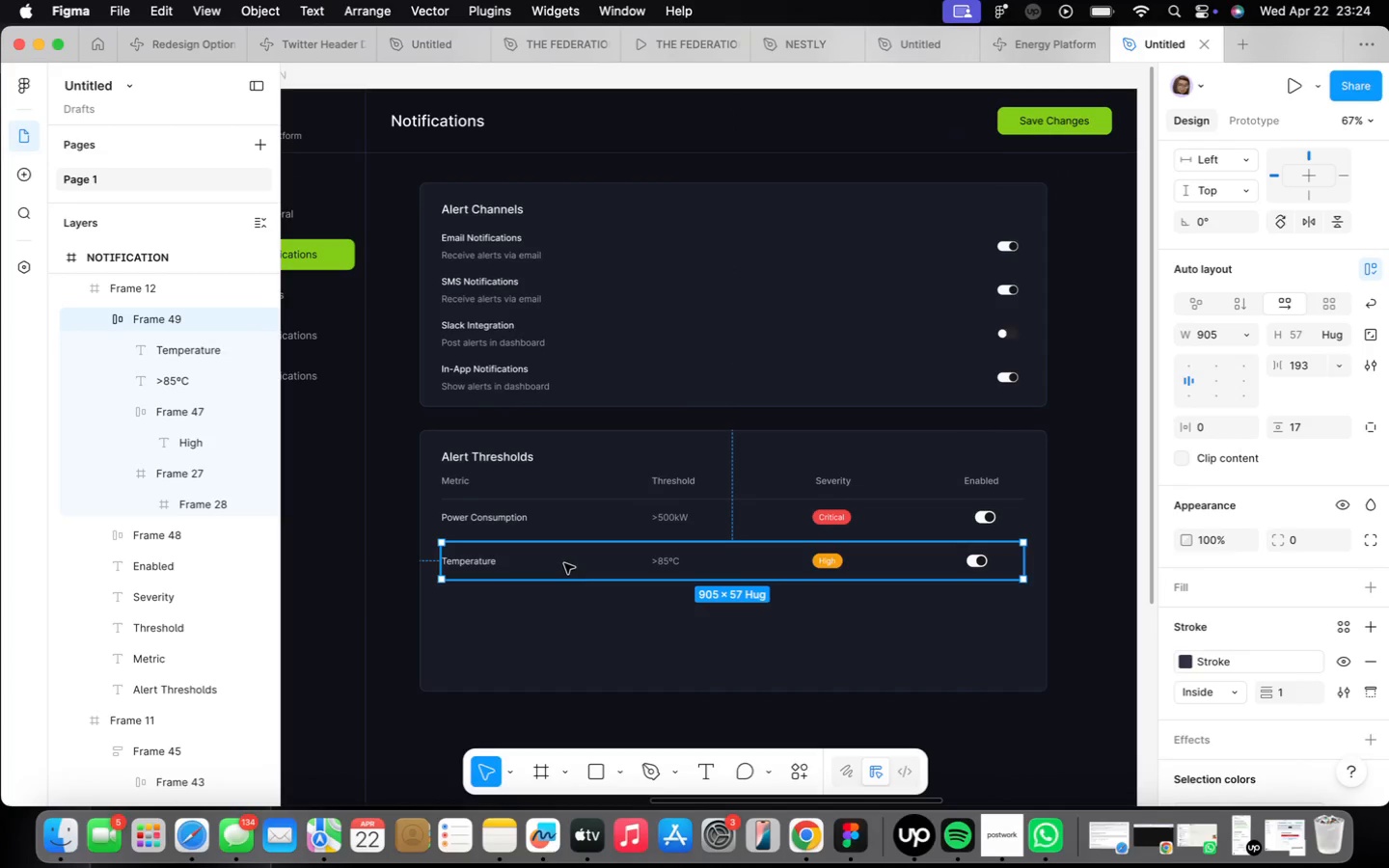 
scroll: coordinate [565, 564], scroll_direction: up, amount: 4.0
 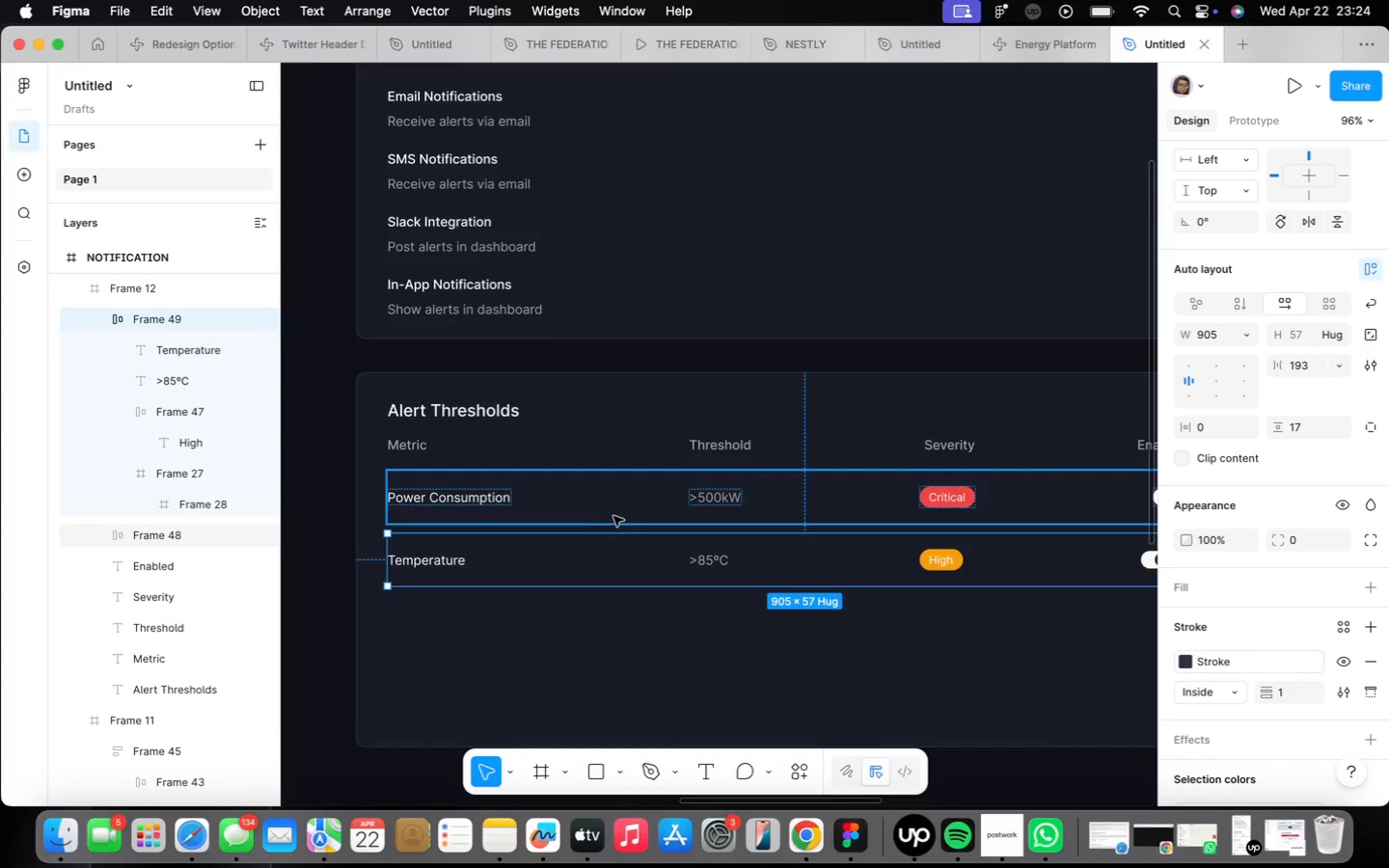 
hold_key(key=ShiftLeft, duration=0.46)
left_click([614, 515])
 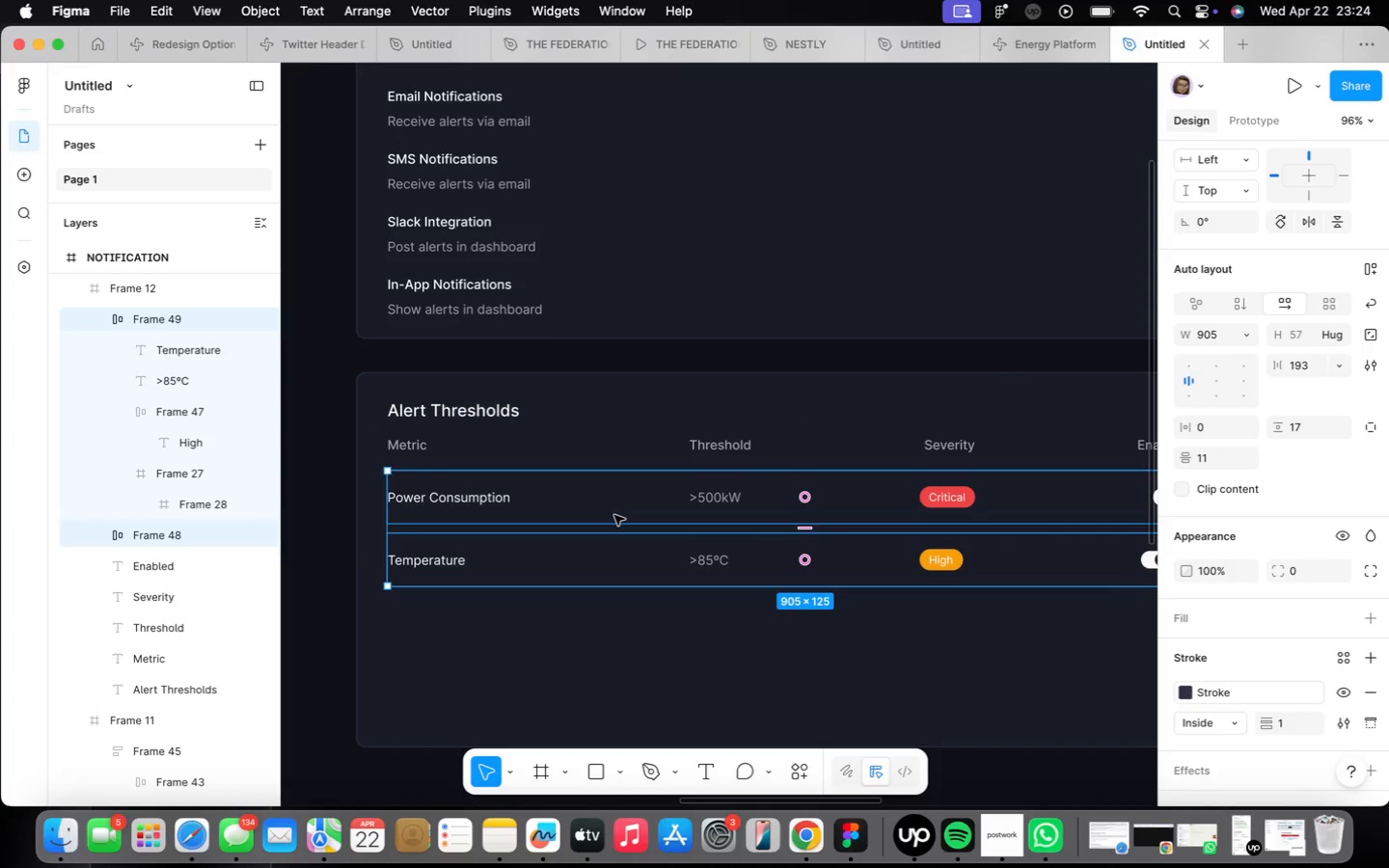 
key(Shift+ShiftLeft)
 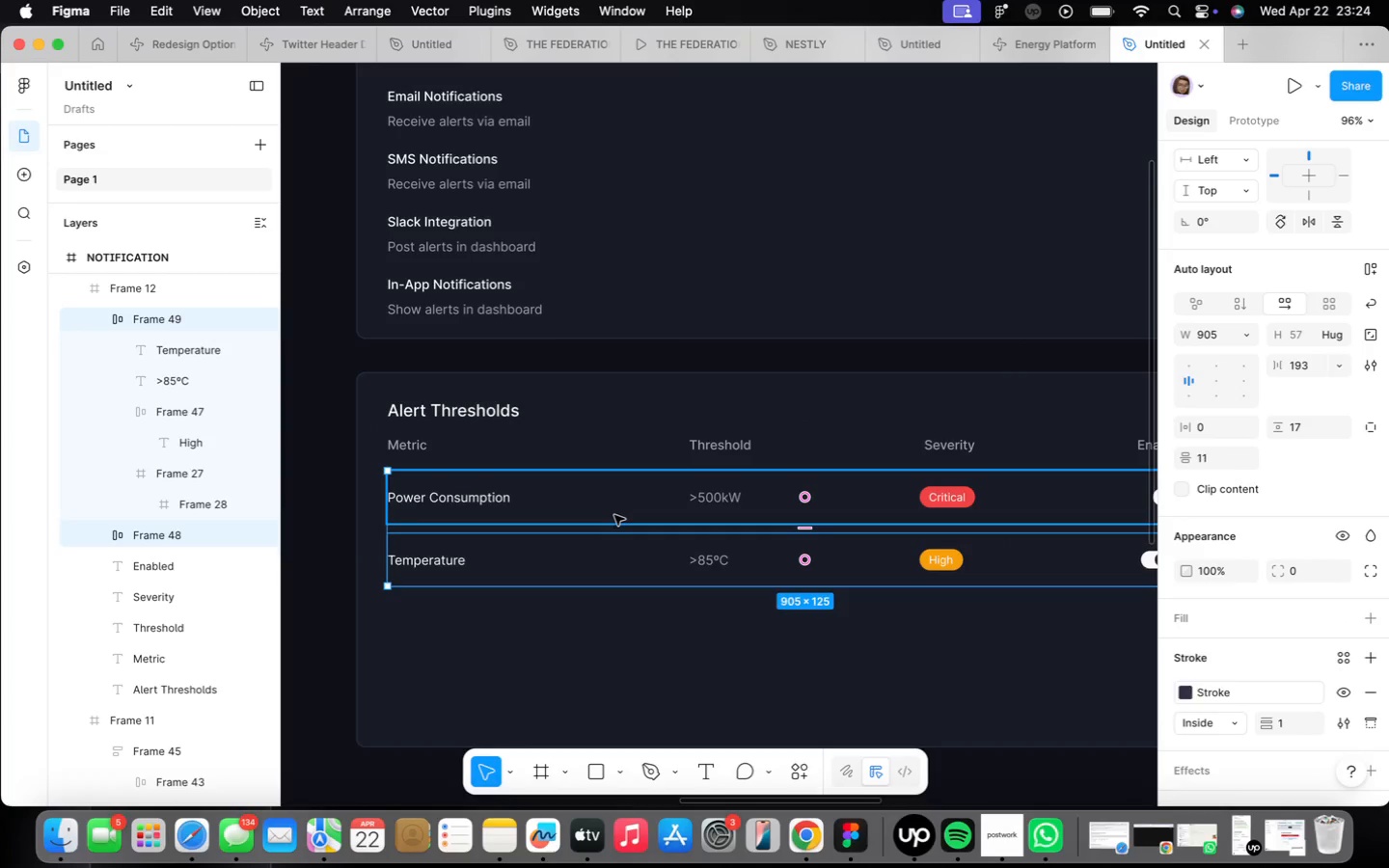 
key(Shift+A)
 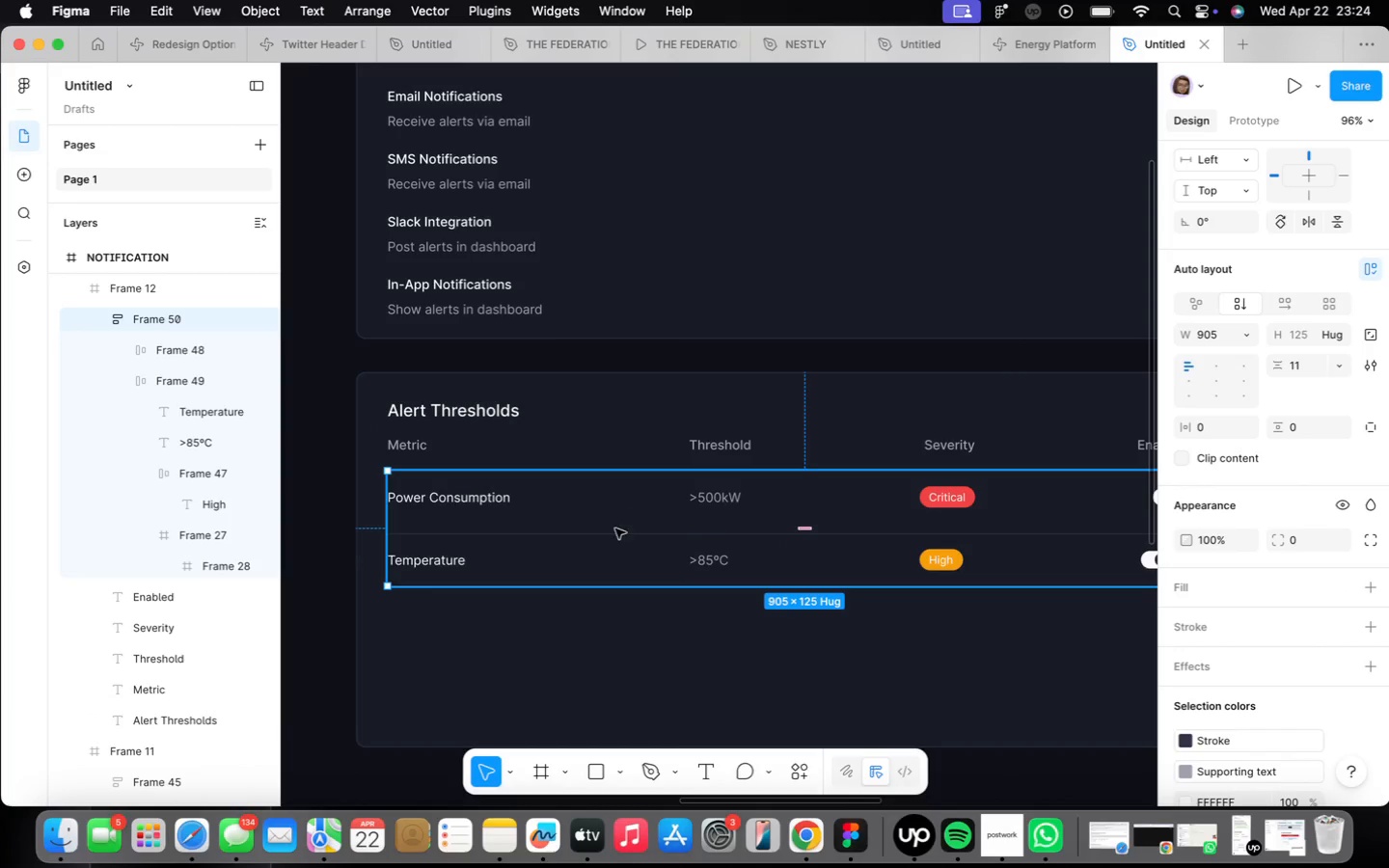 
double_click([601, 568])
 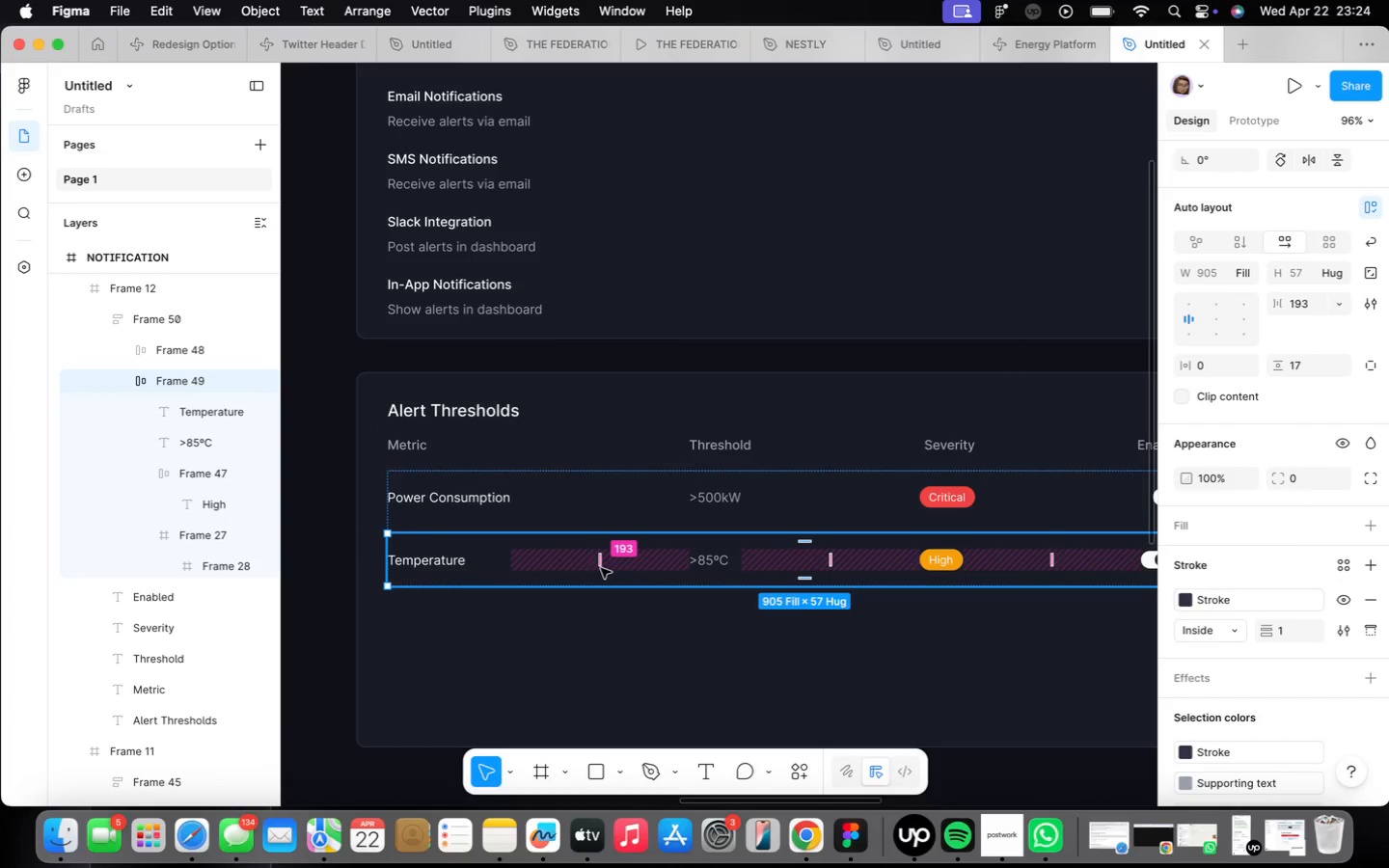 
key(Meta+CommandLeft)
 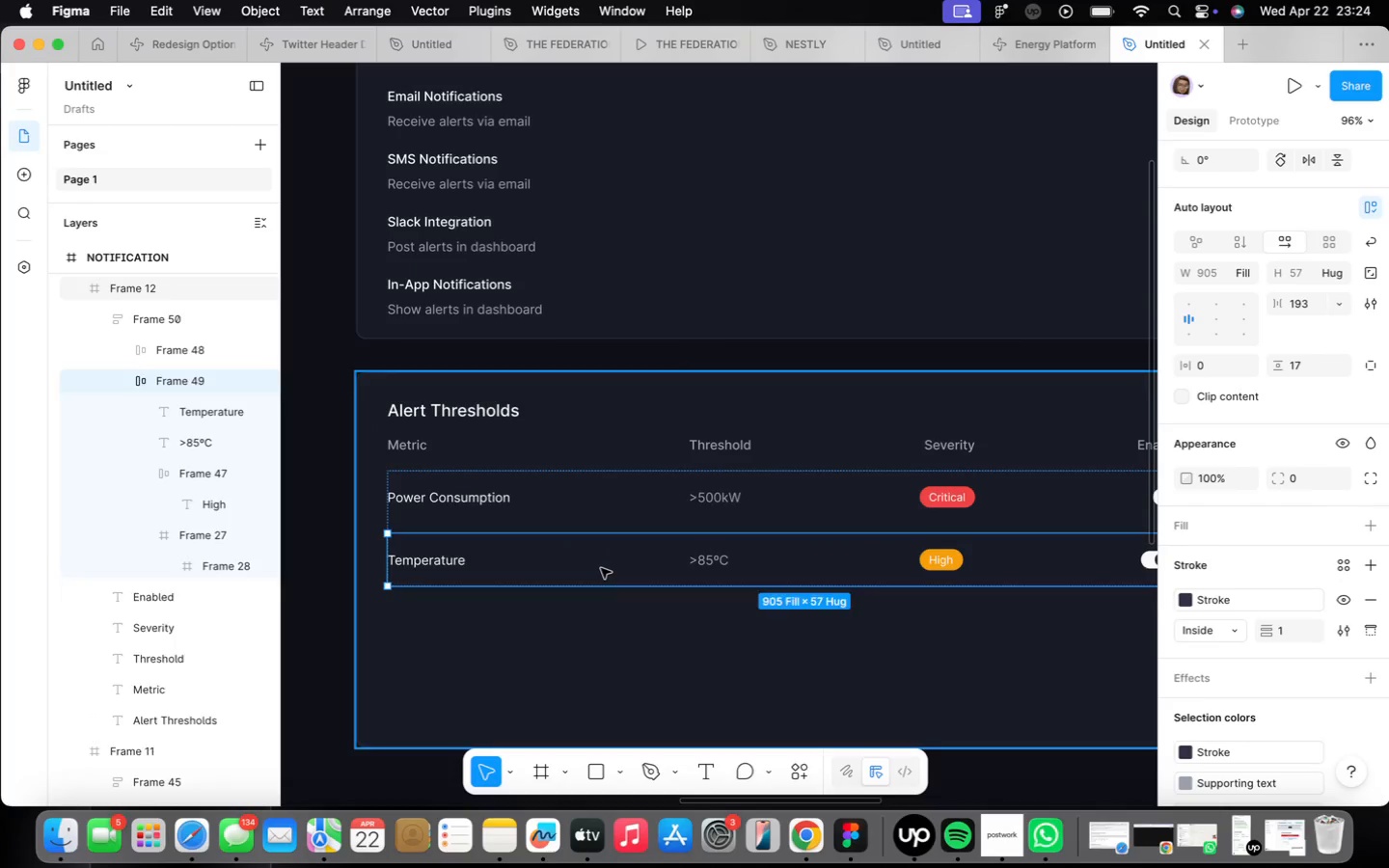 
key(Meta+D)
 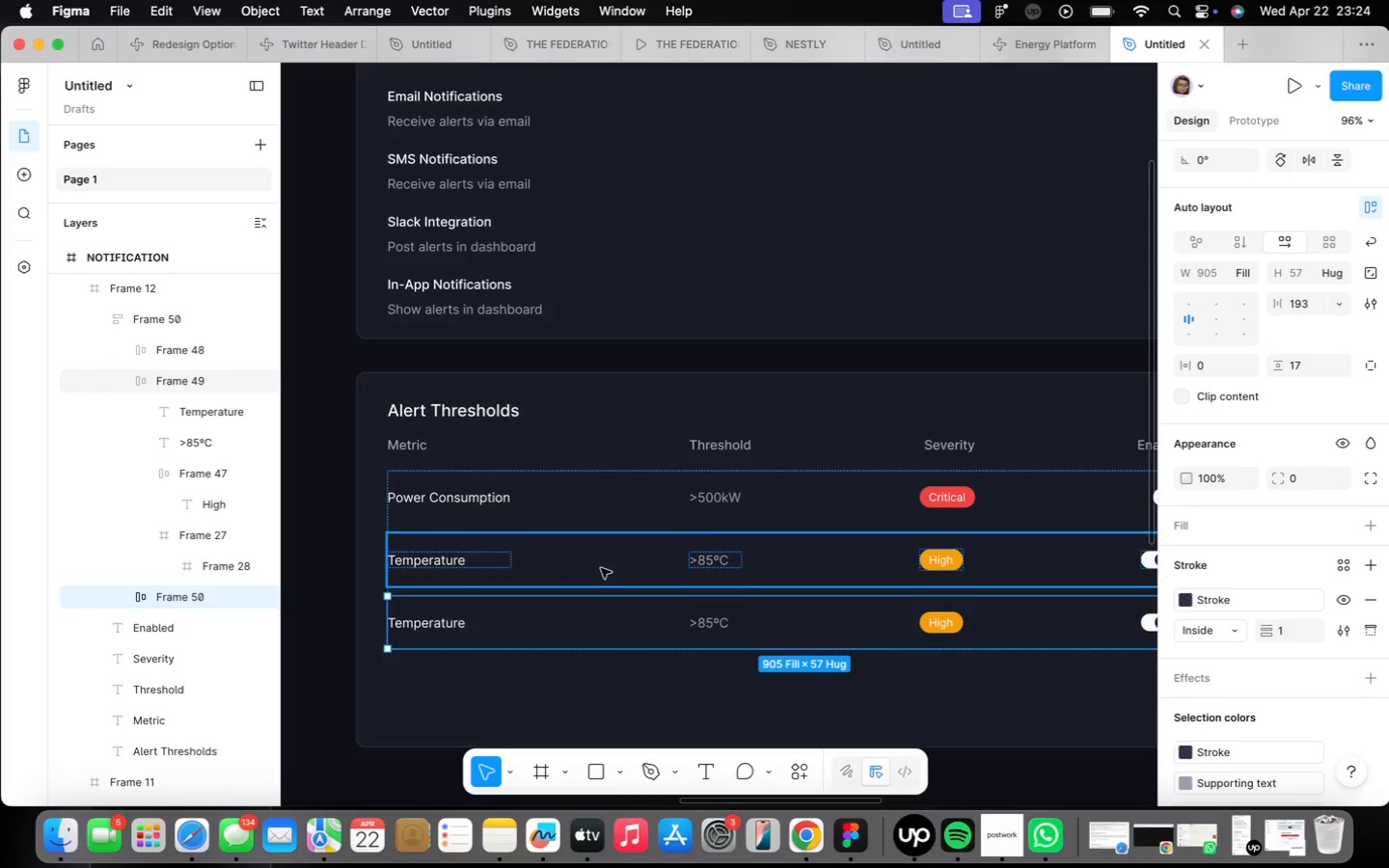 
key(Meta+CommandLeft)
 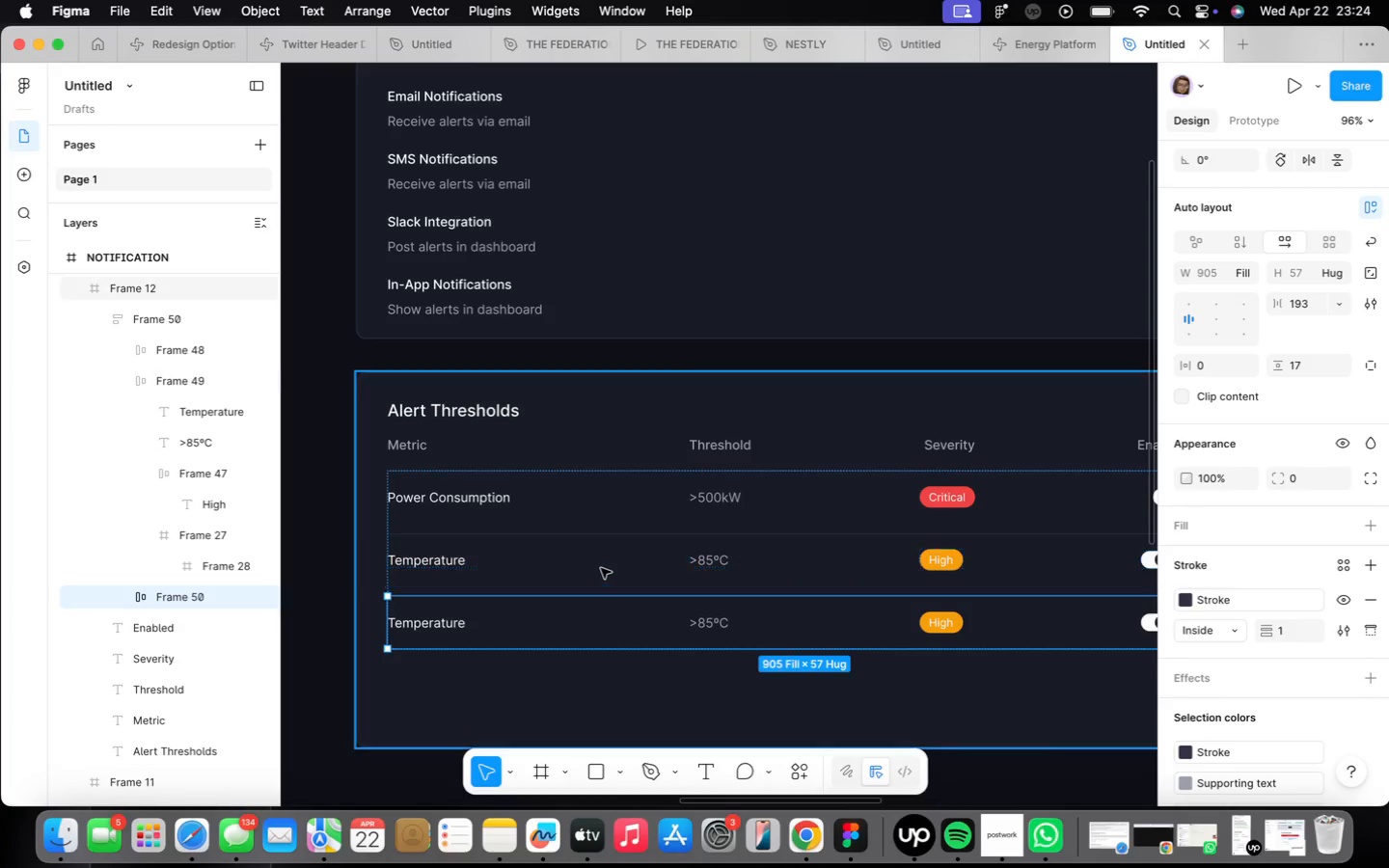 
key(Meta+D)
 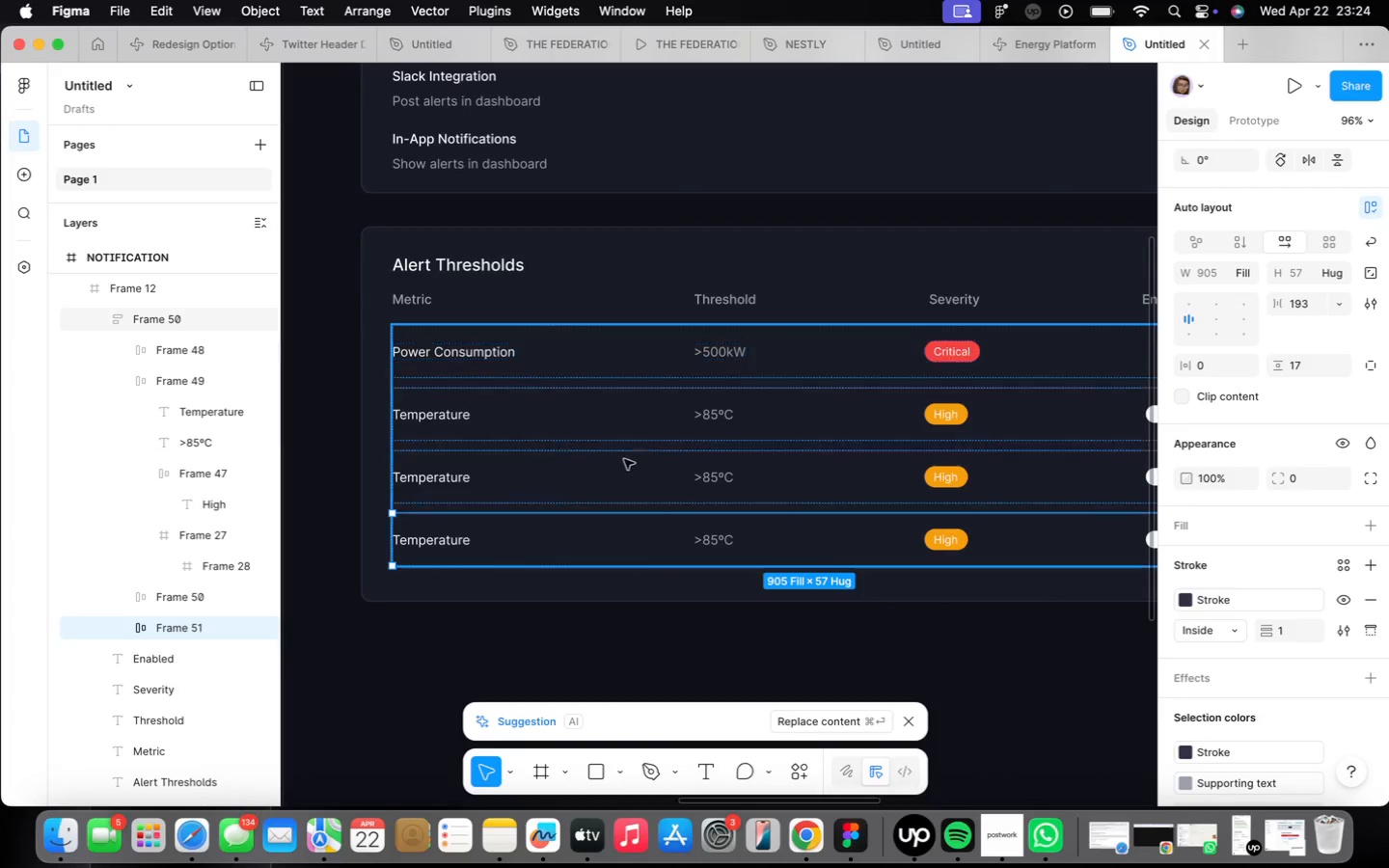 
left_click([549, 593])
 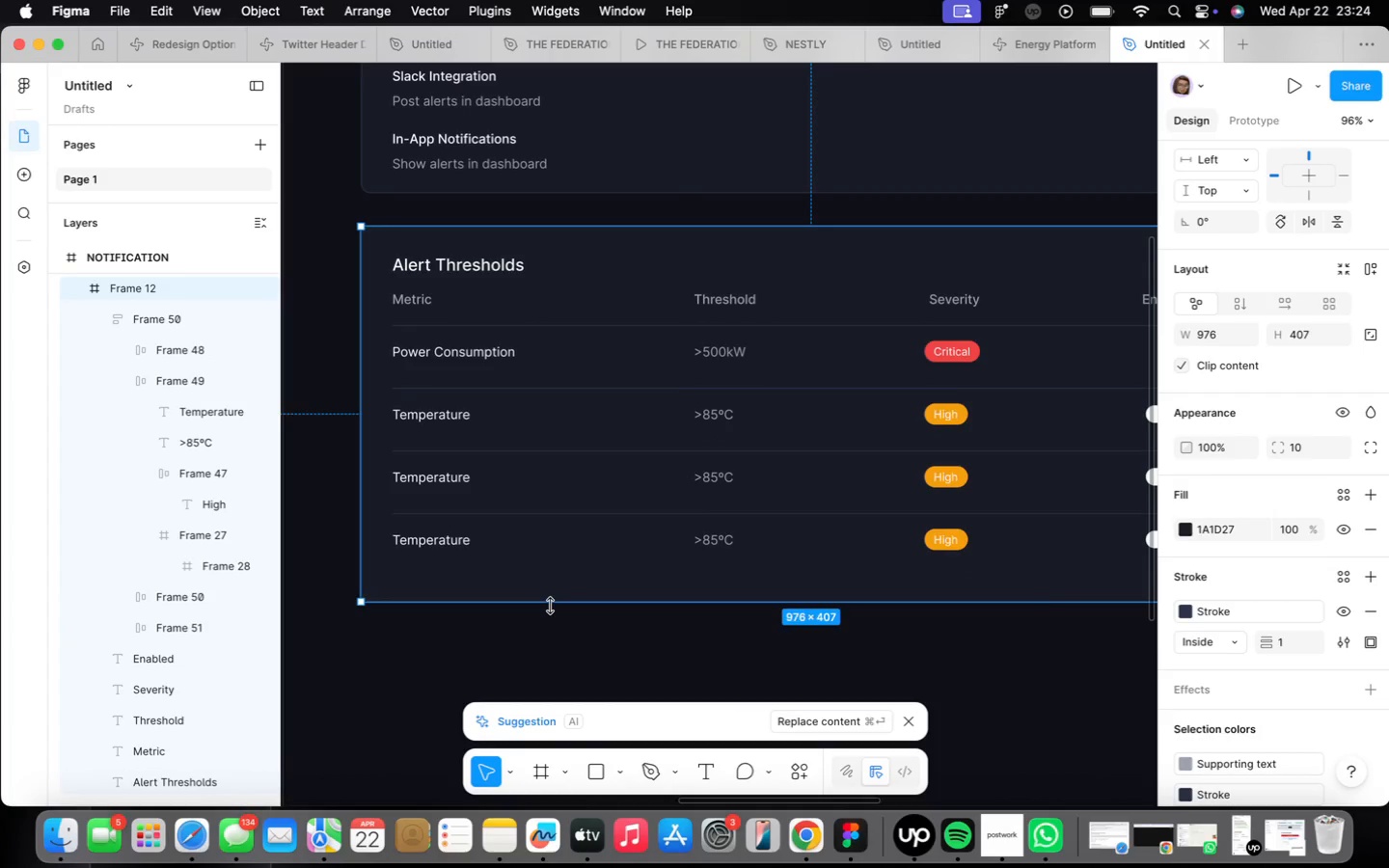 
left_click_drag(start_coordinate=[550, 606], to_coordinate=[558, 656])
 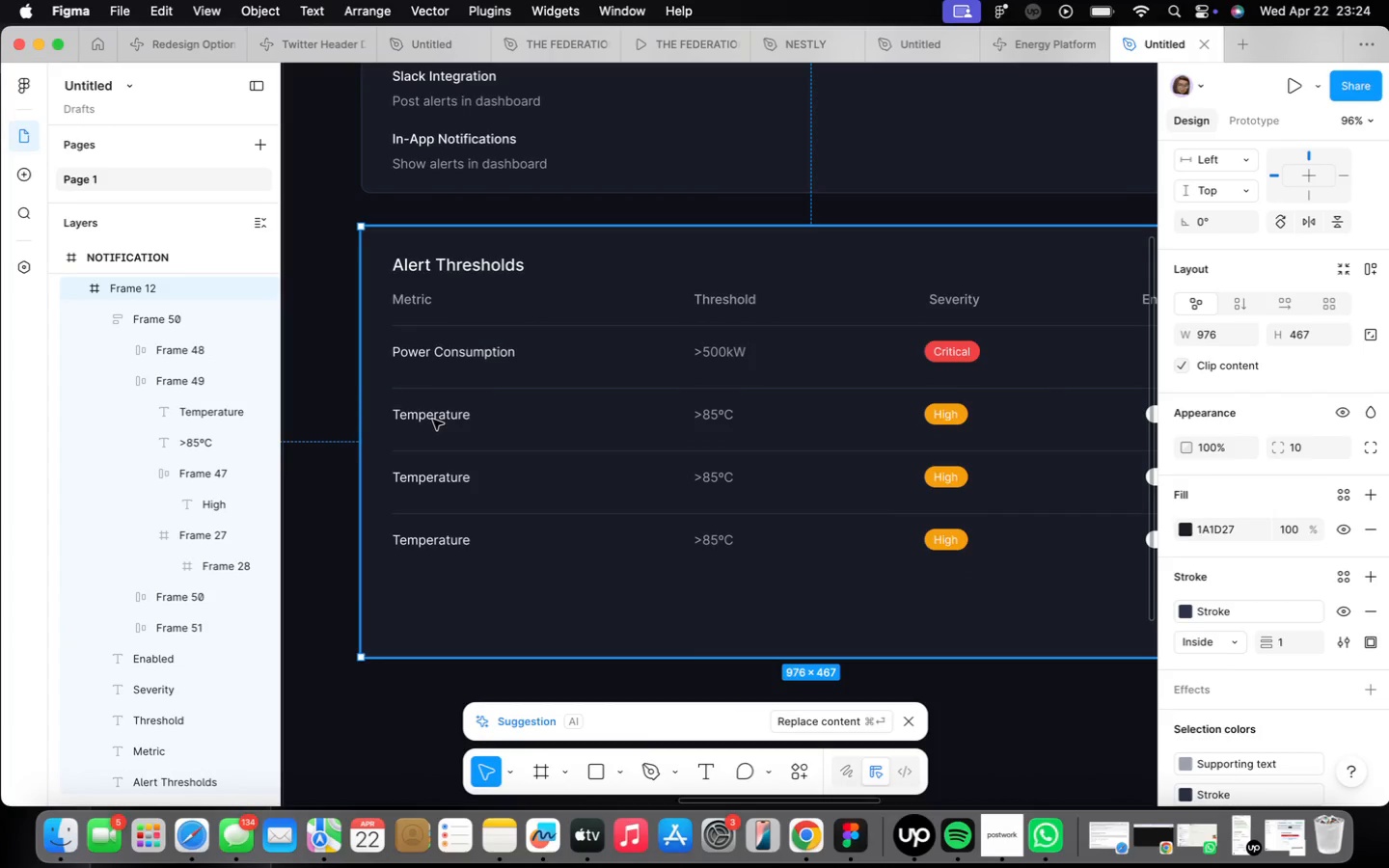 
double_click([433, 420])
 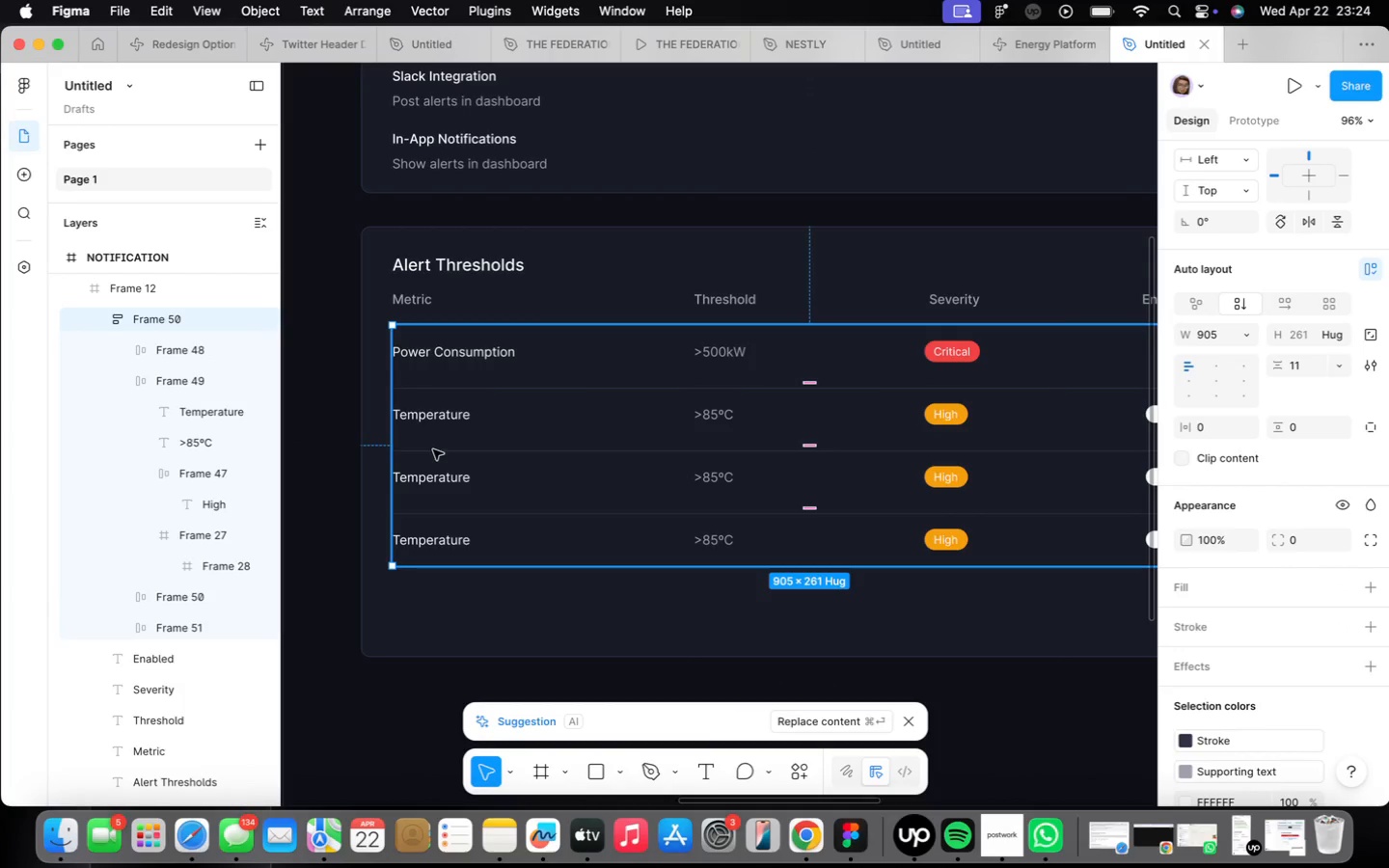 
double_click([417, 480])
 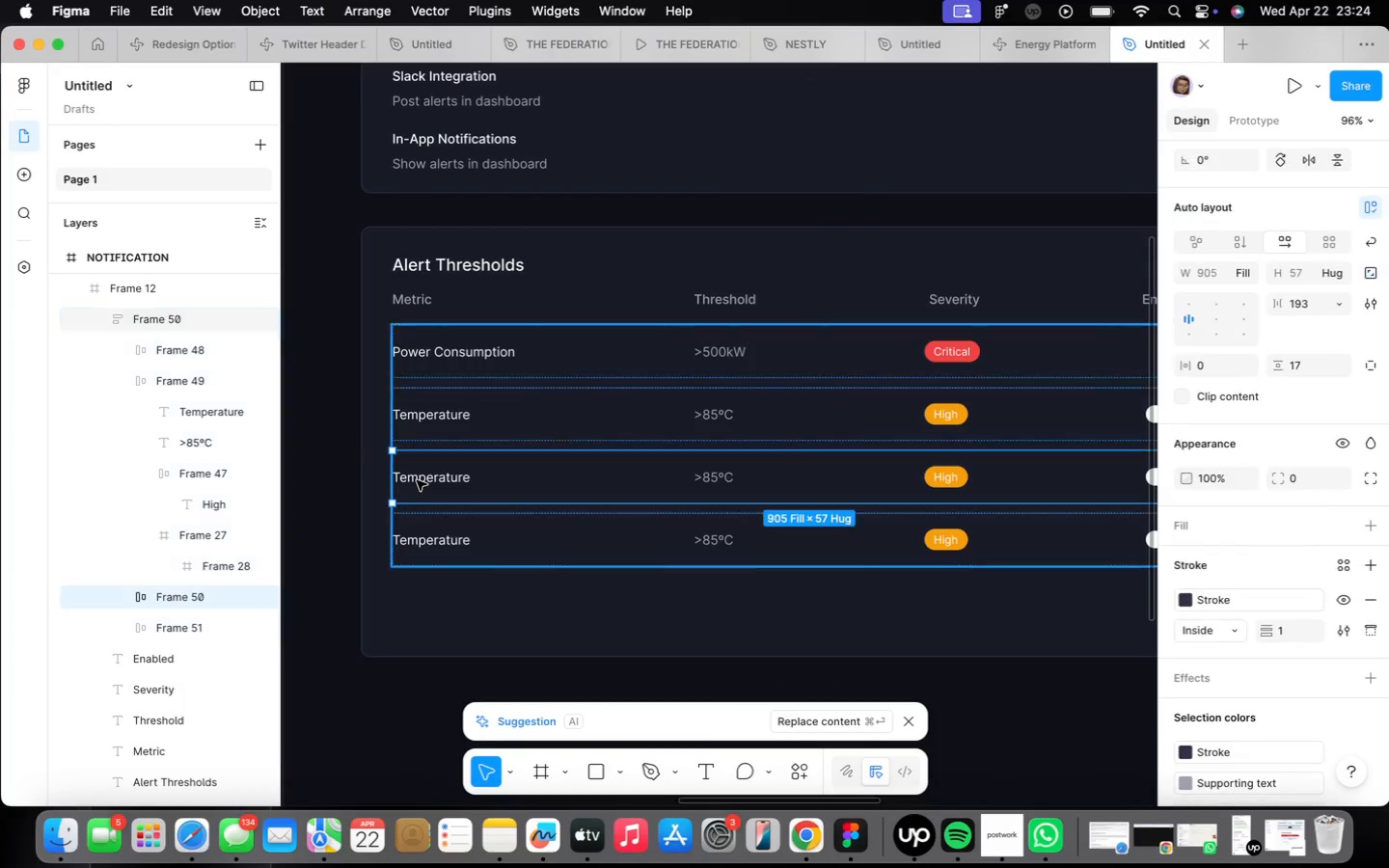 
triple_click([417, 480])
 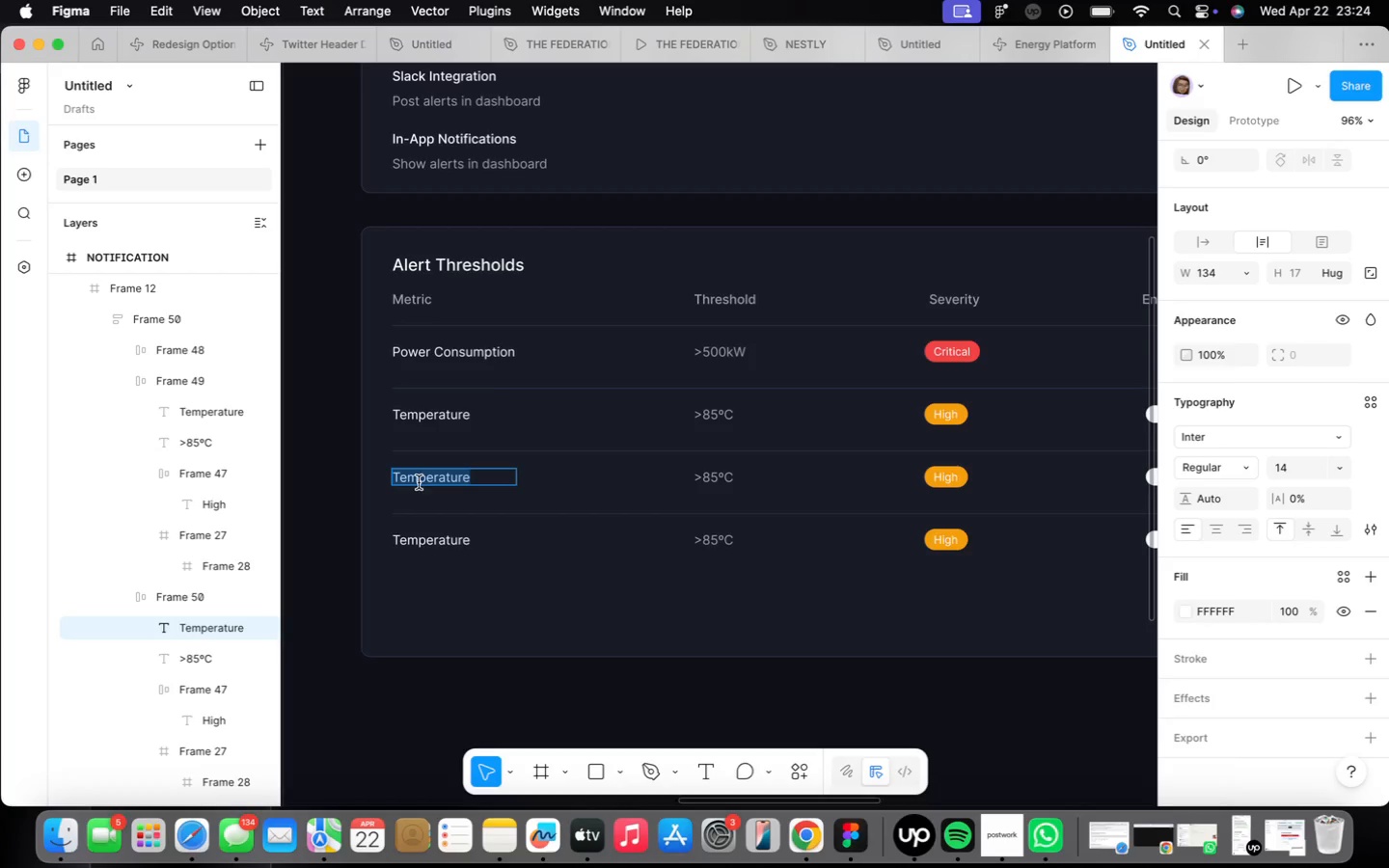 
type(Voltage Fluctuatiin)
 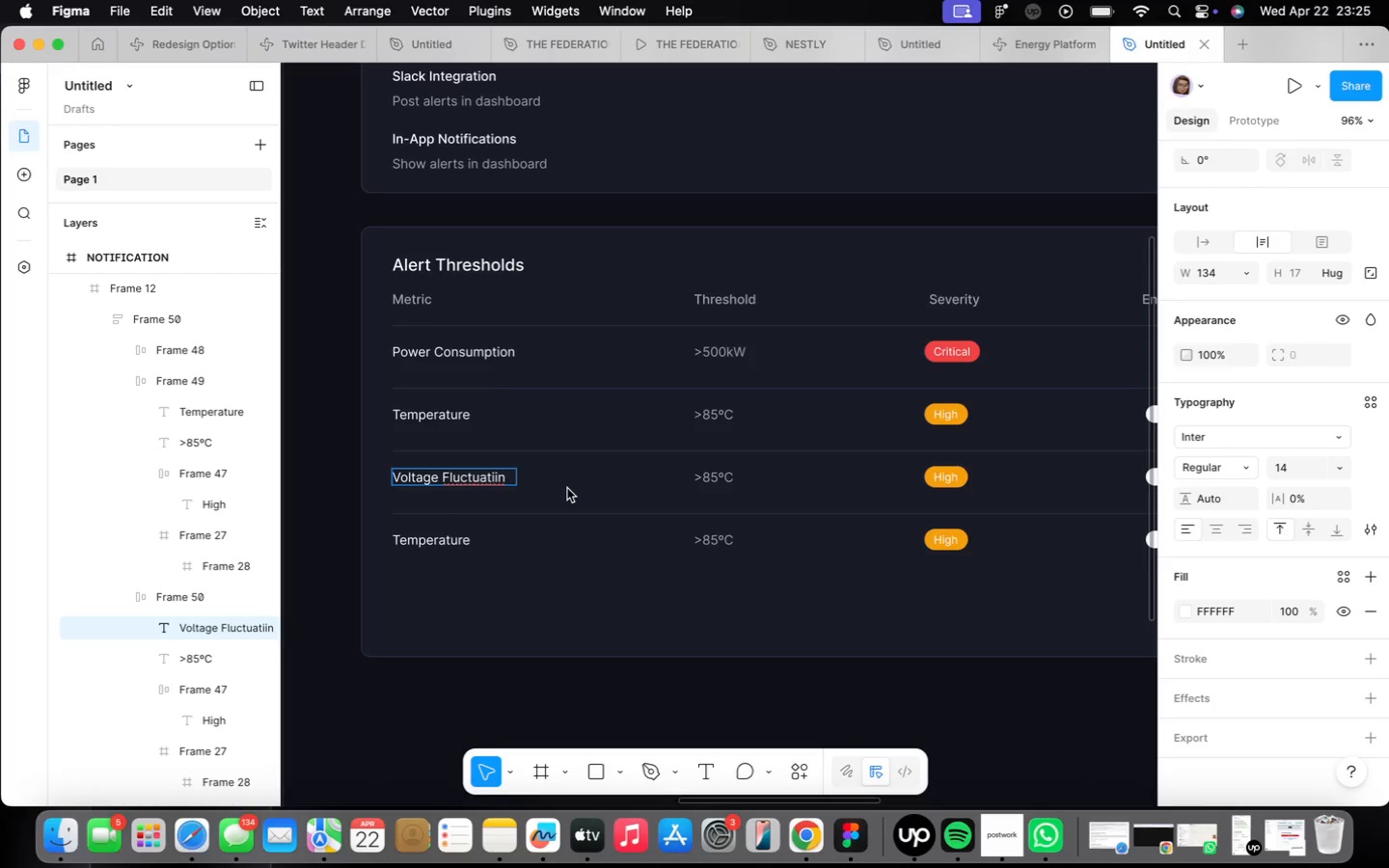 
key(Backspace)
type(on)
 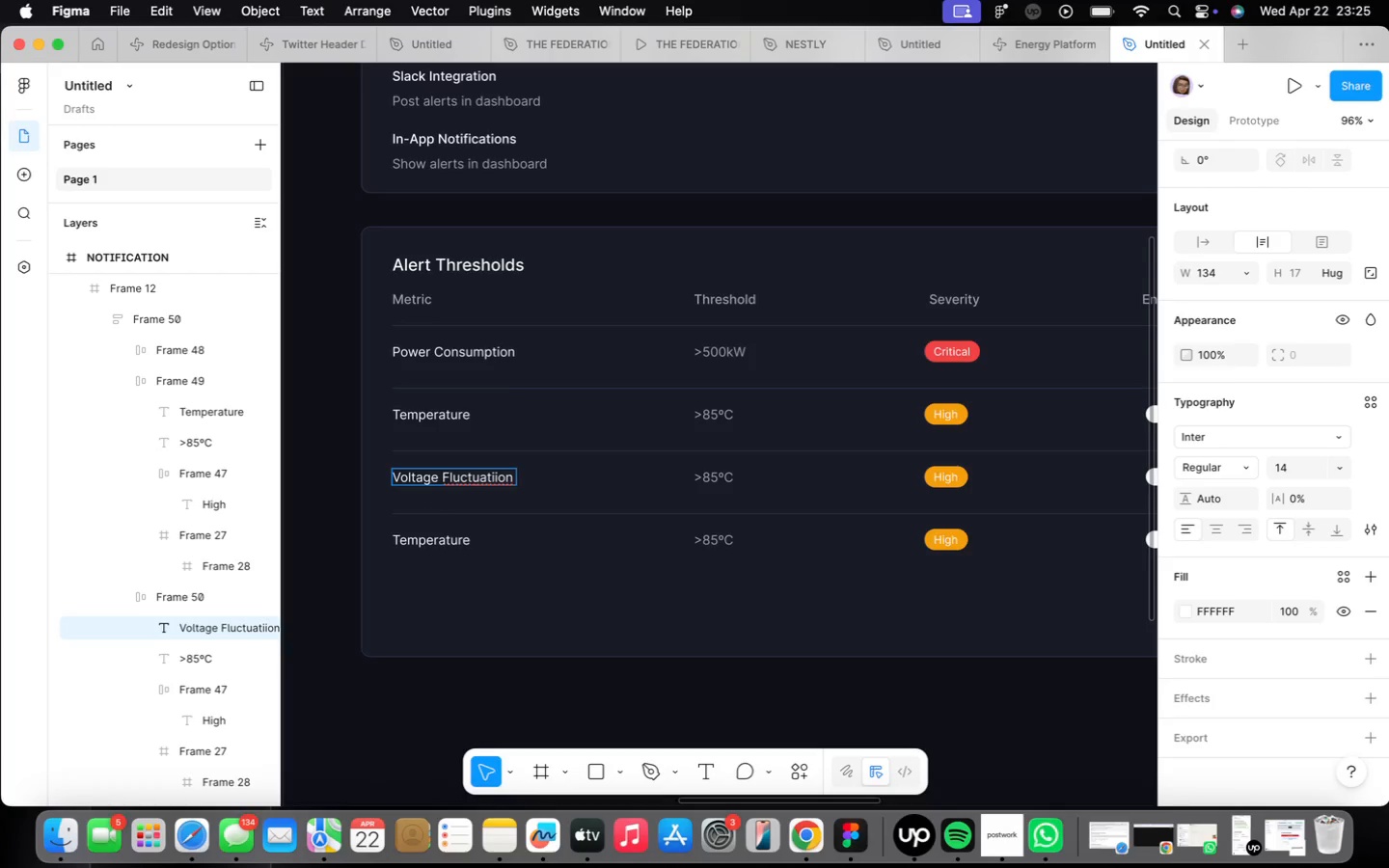 
key(ArrowLeft)
 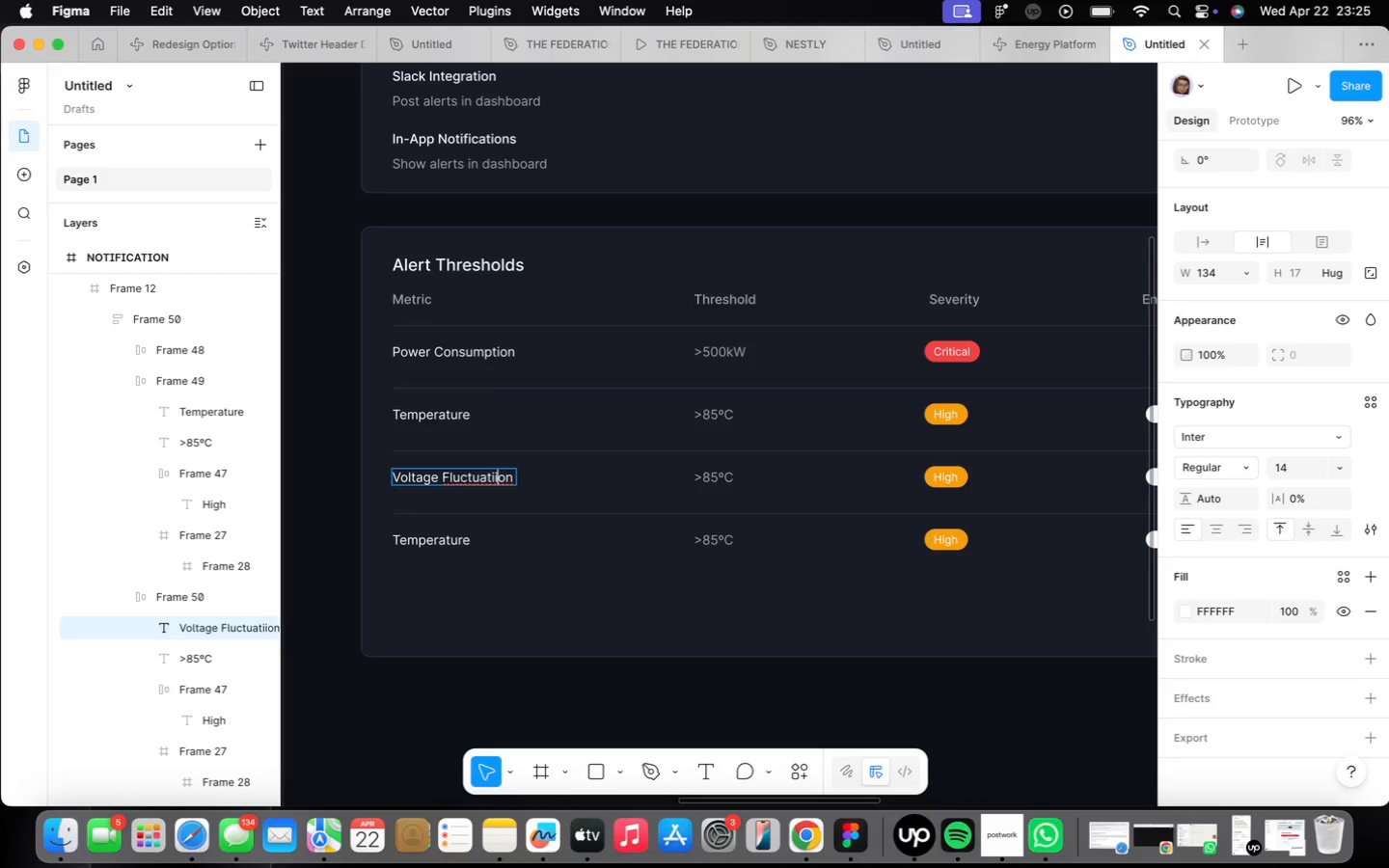 
key(ArrowLeft)
 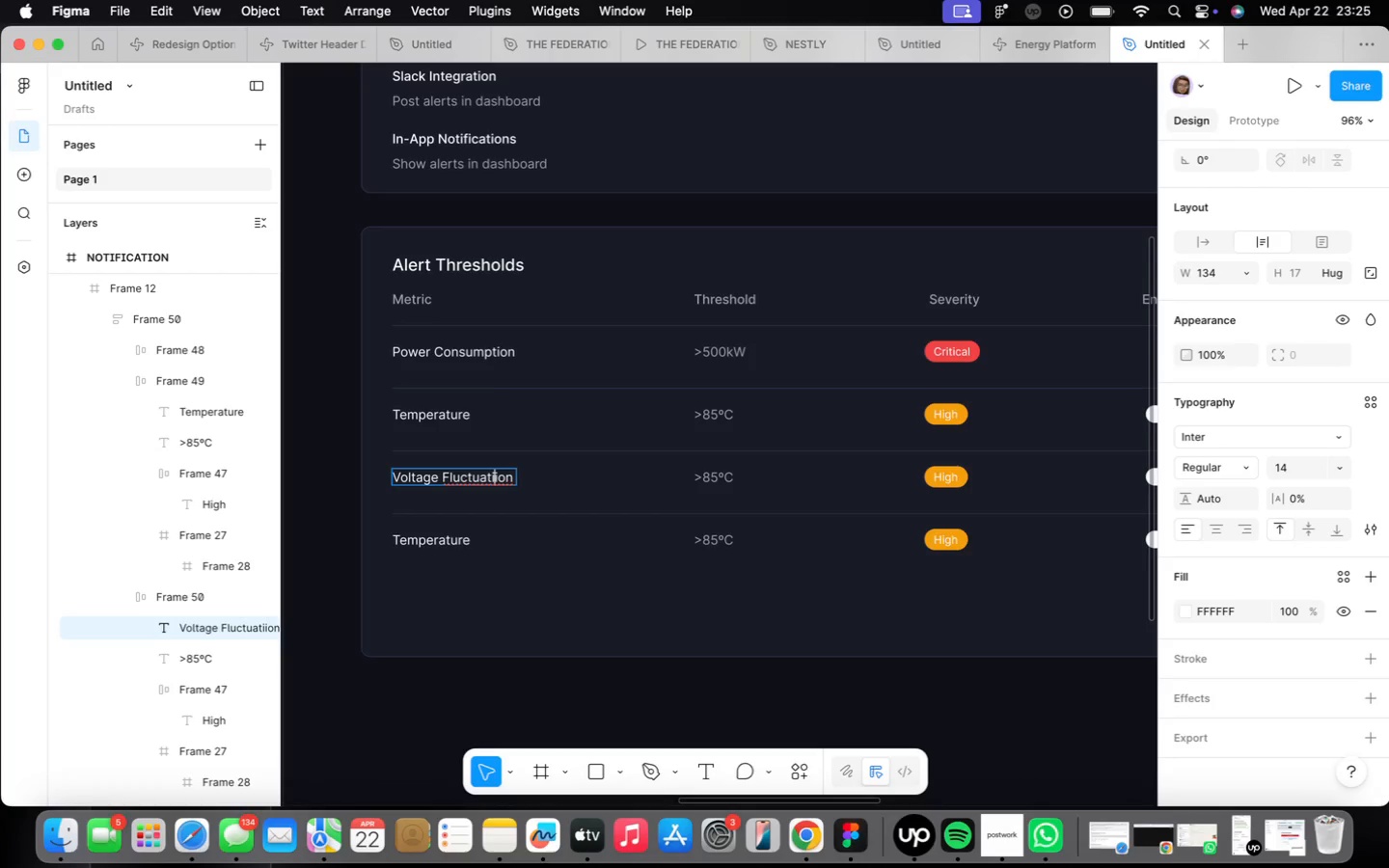 
key(ArrowLeft)
 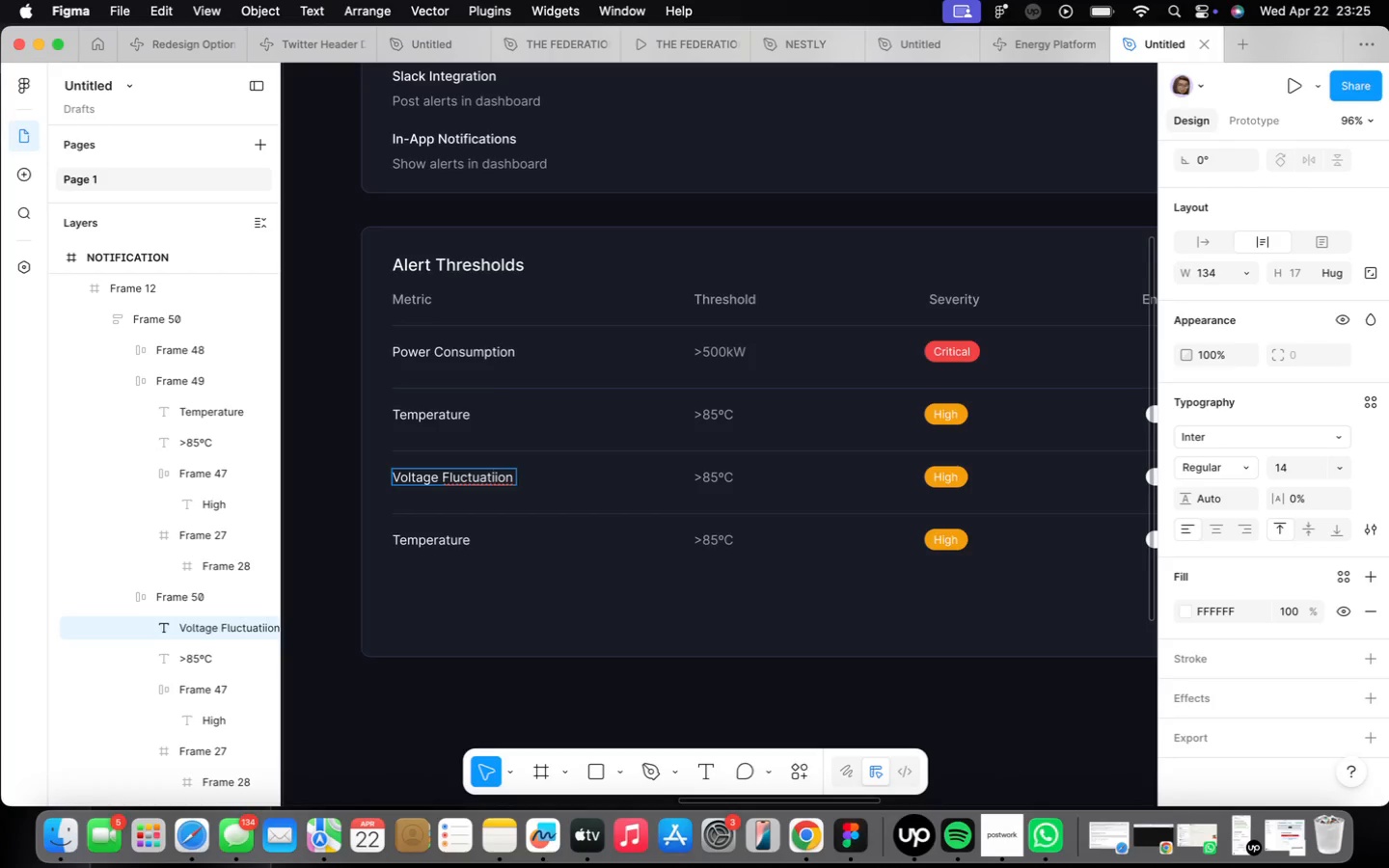 
key(Backspace)
 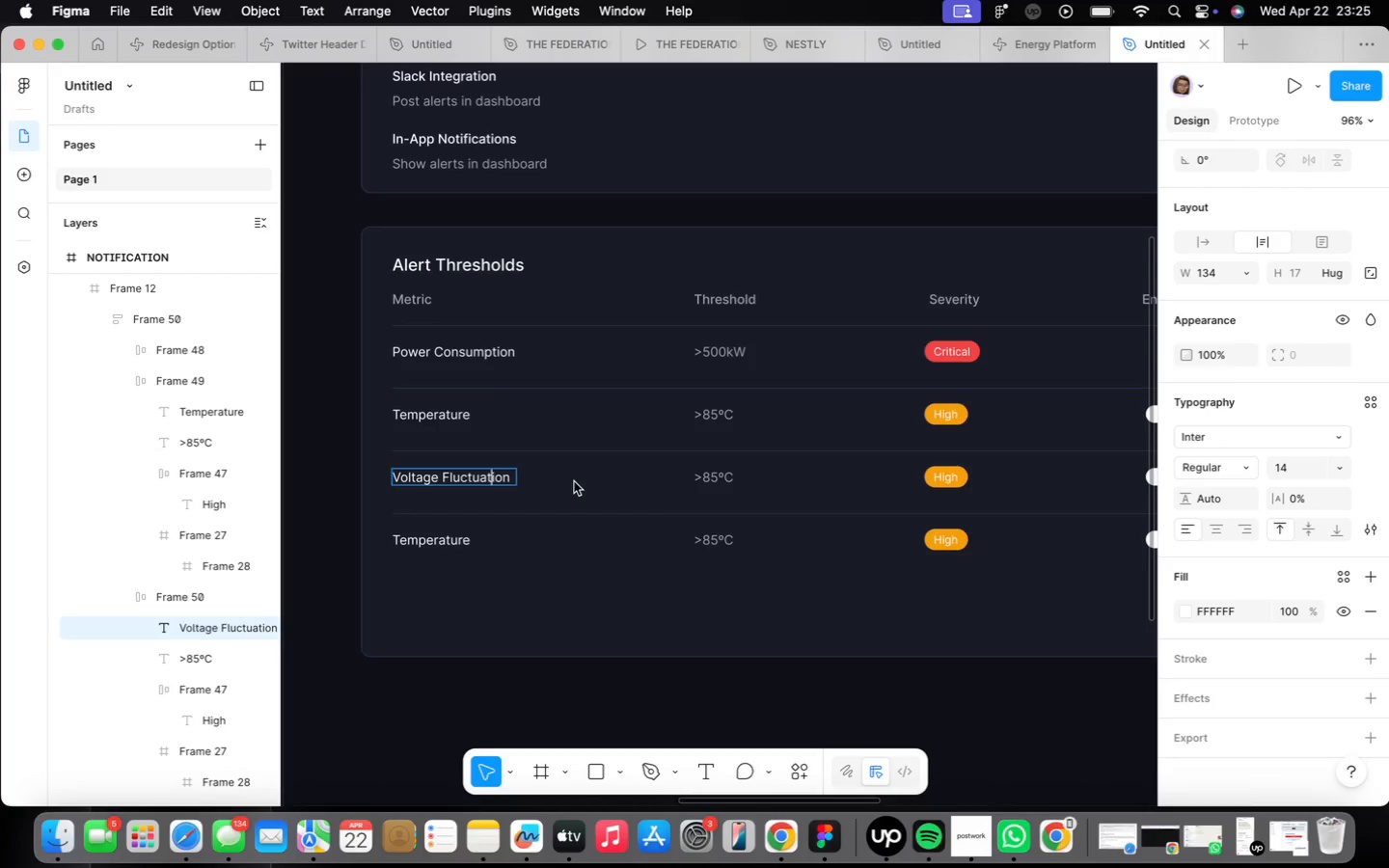 
wait(9.98)
 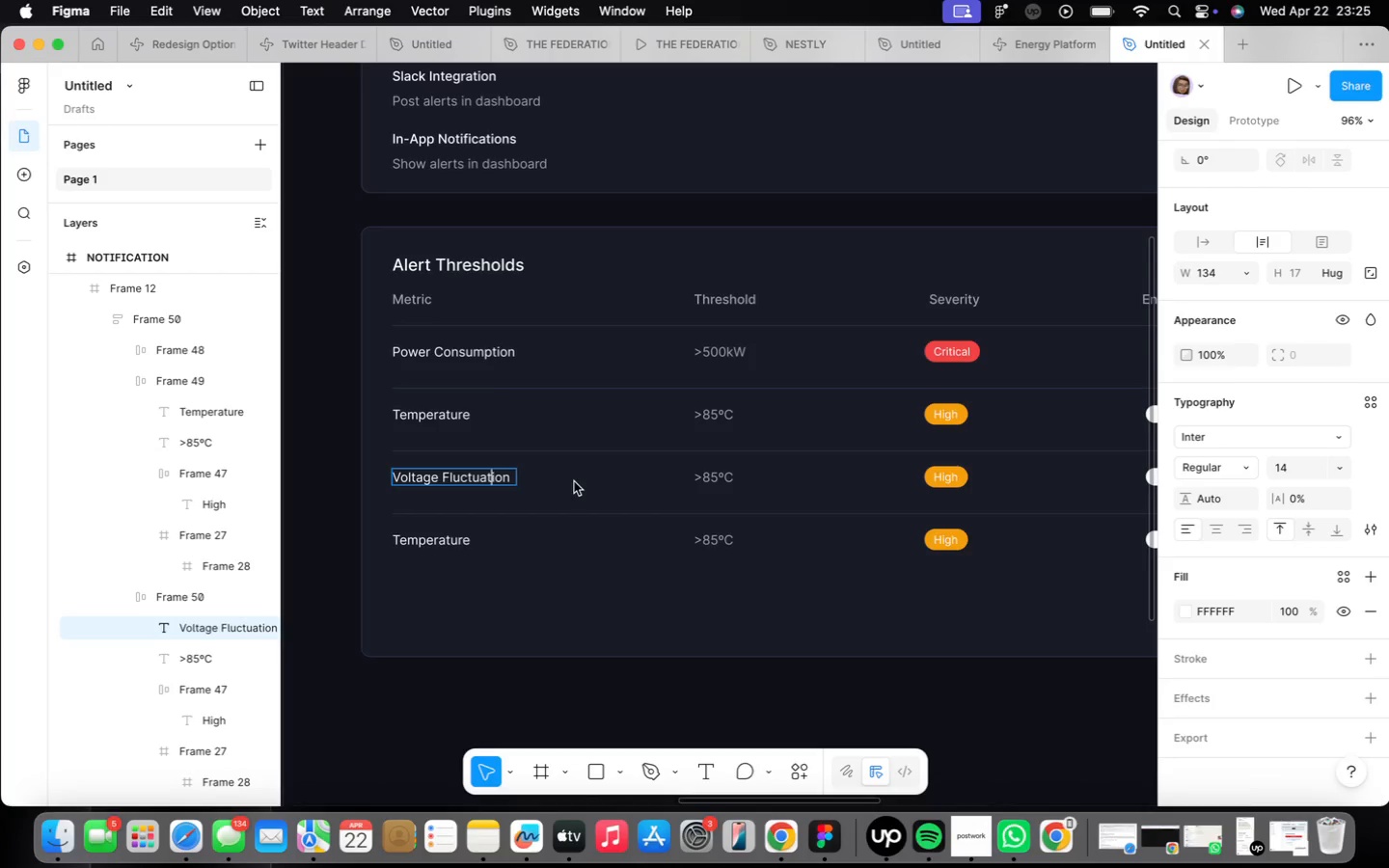 
mouse_move([1372, 826])
 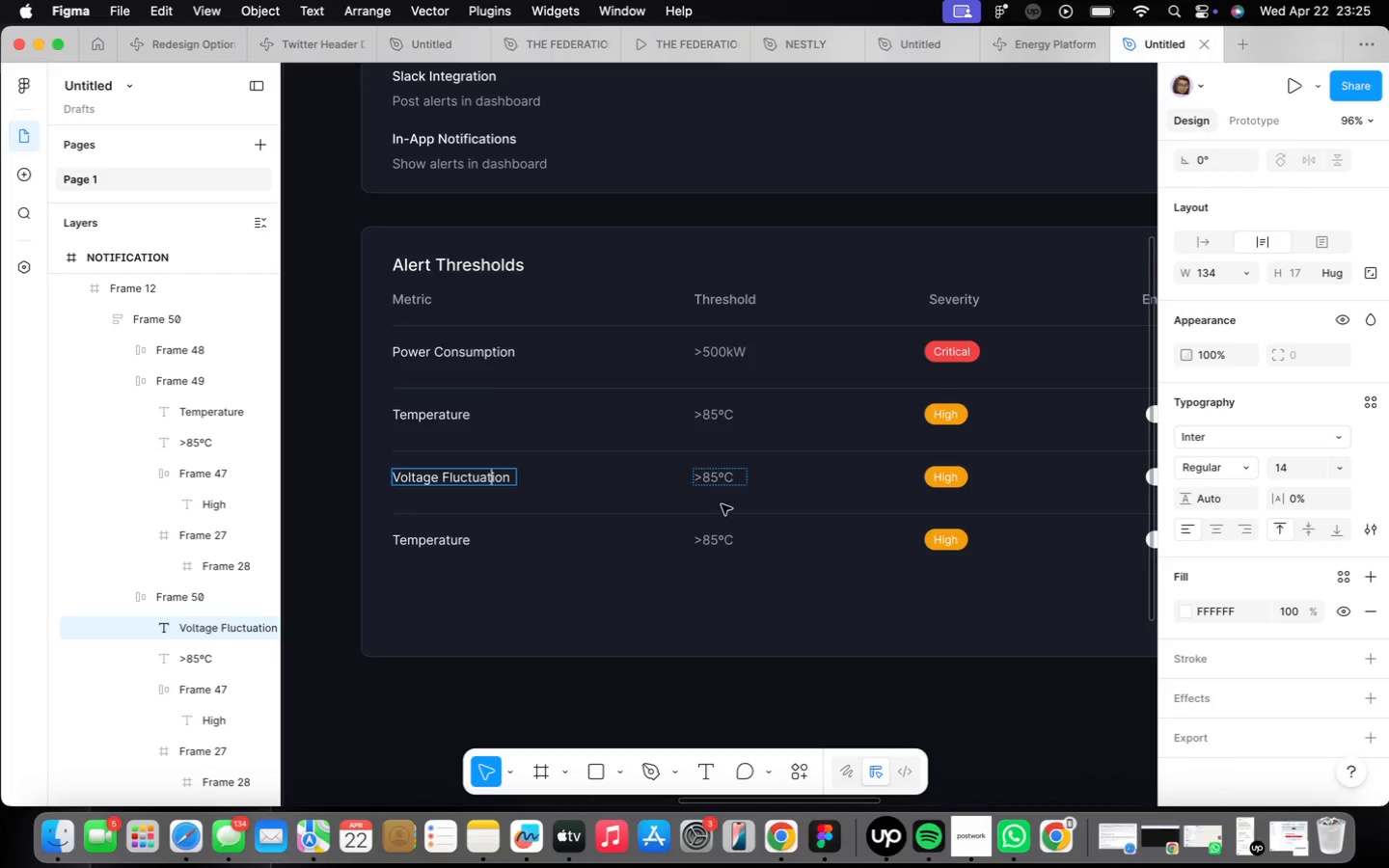 
double_click([718, 479])
 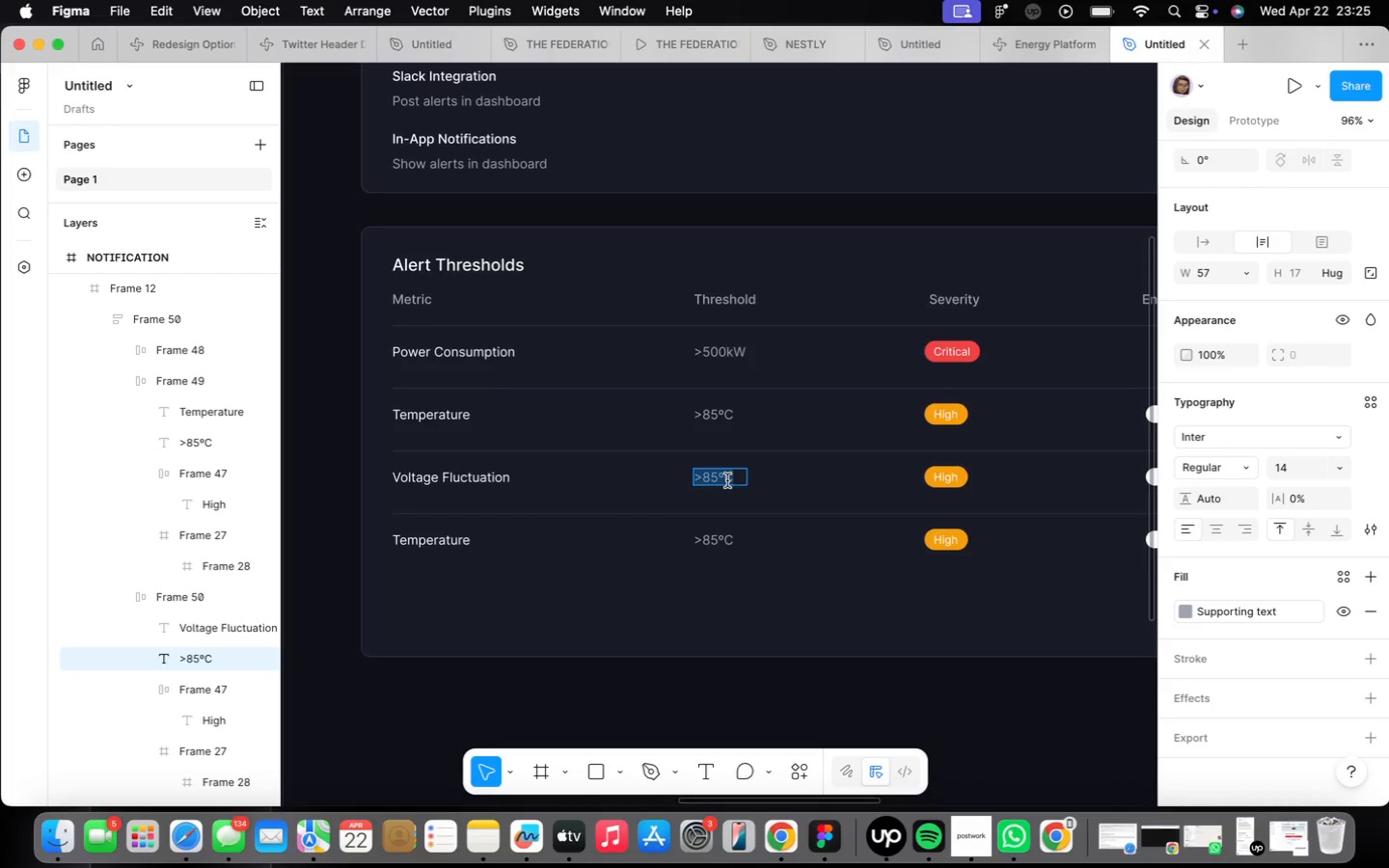 
key(Equal)
 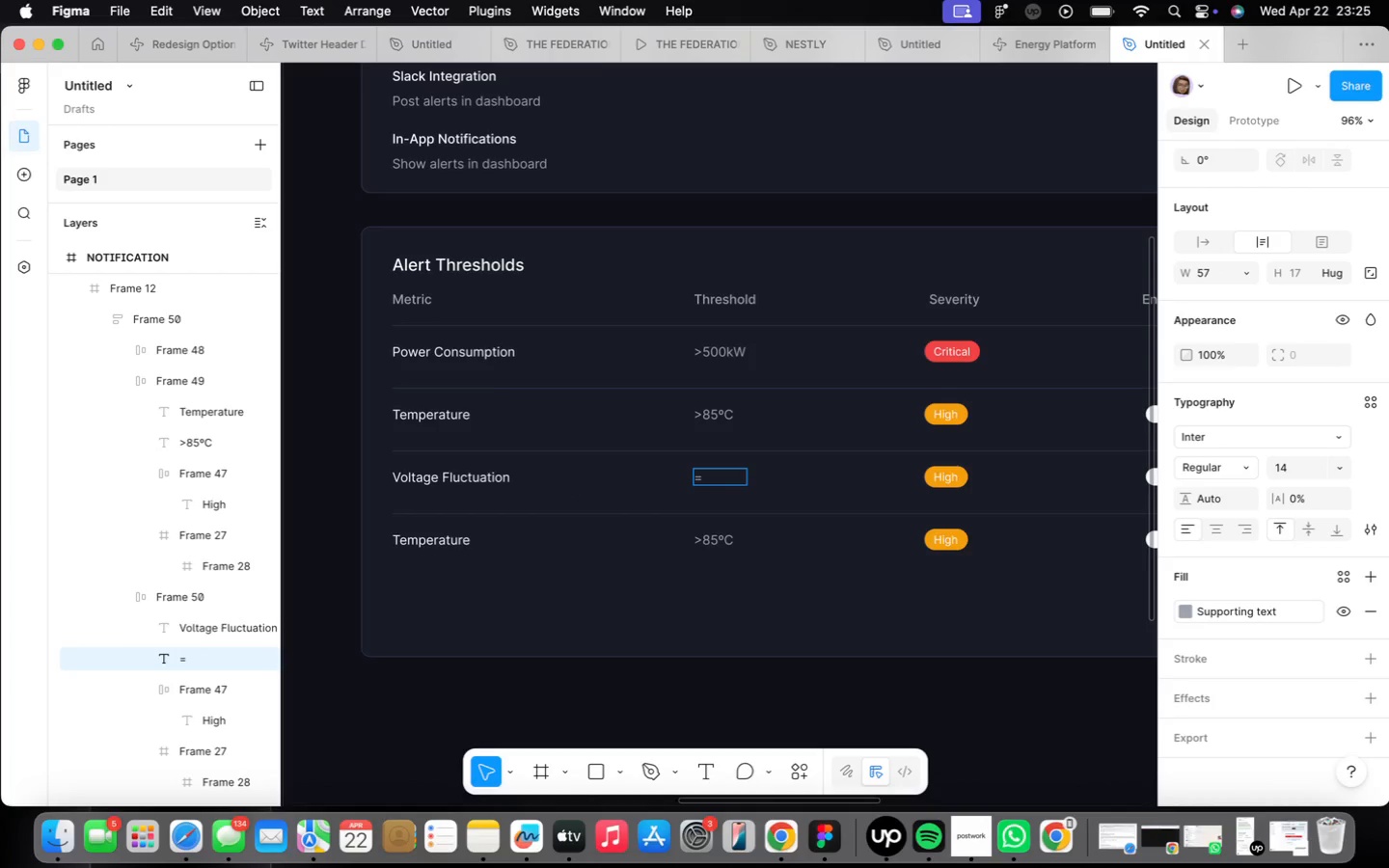 
key(Backspace)
 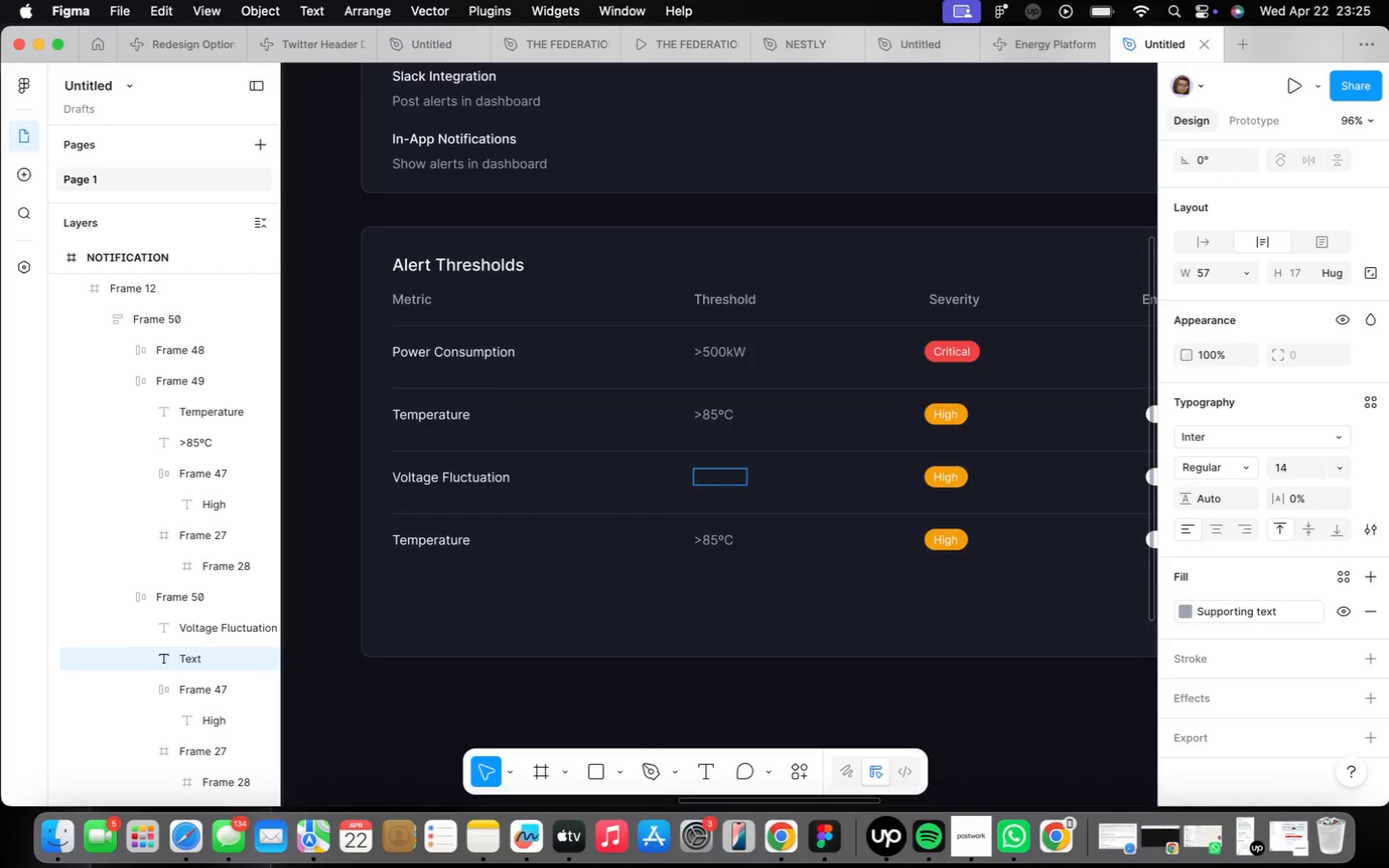 
key(Shift+ShiftLeft)
 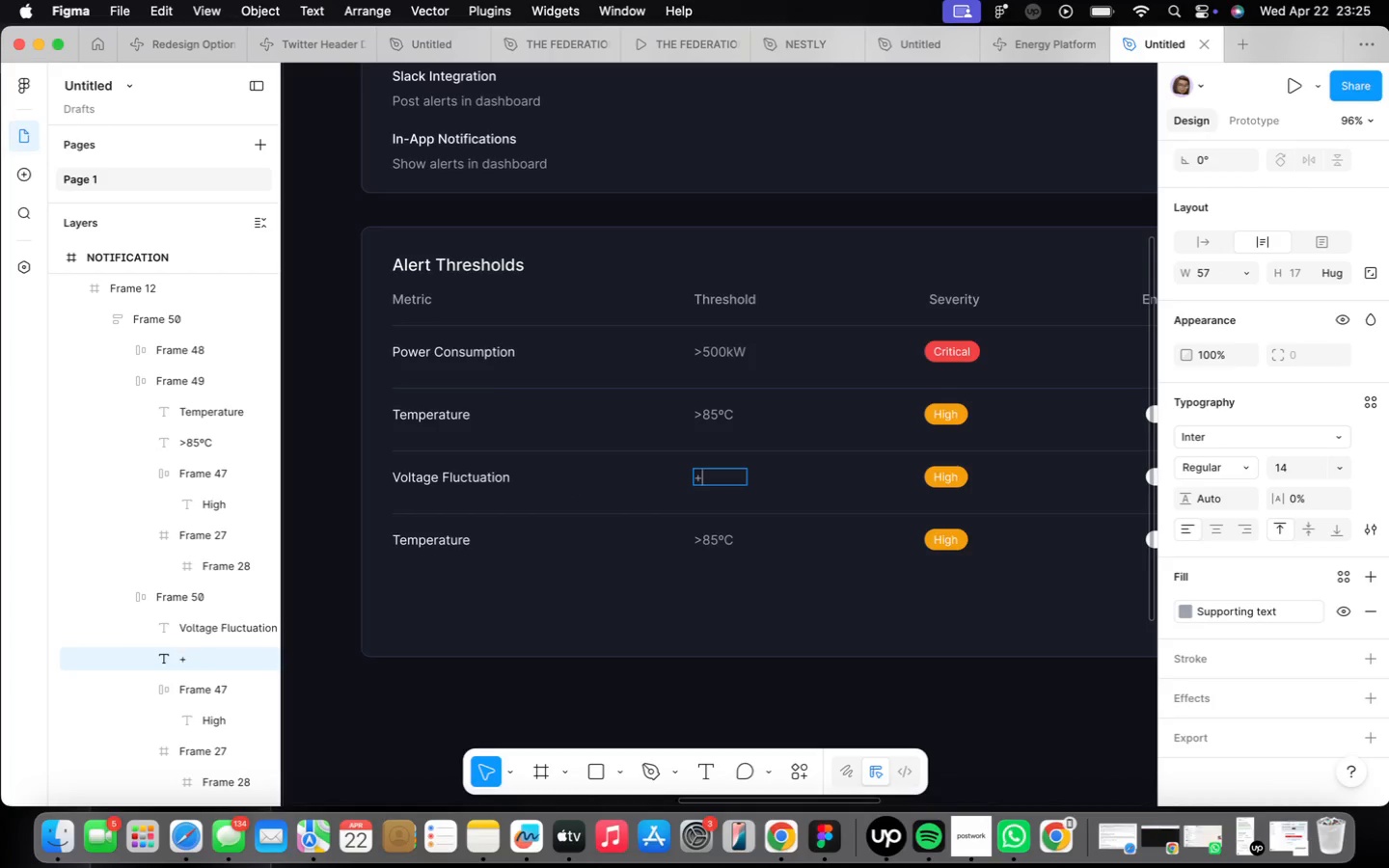 
key(Shift+Equal)
 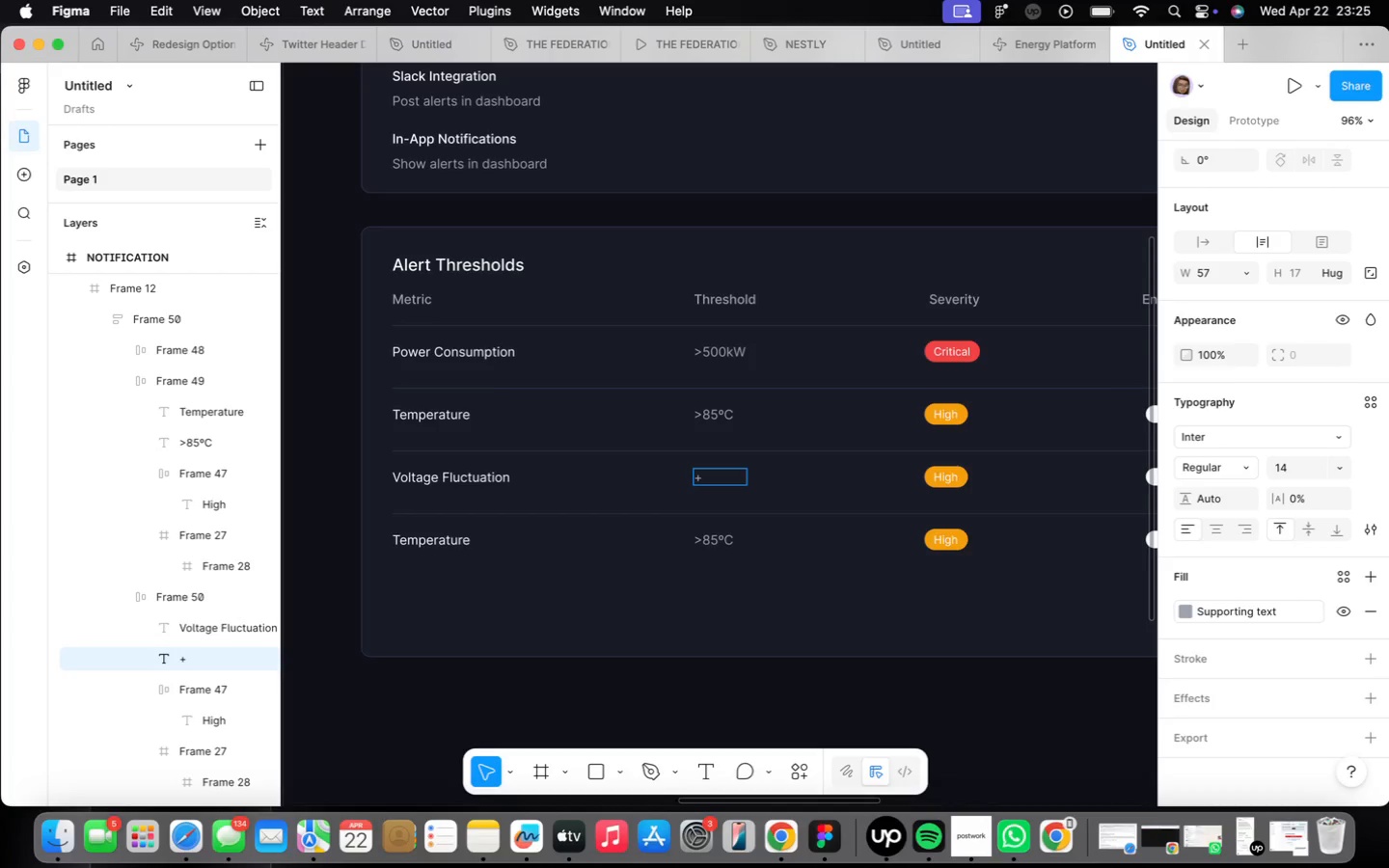 
type(10%)
 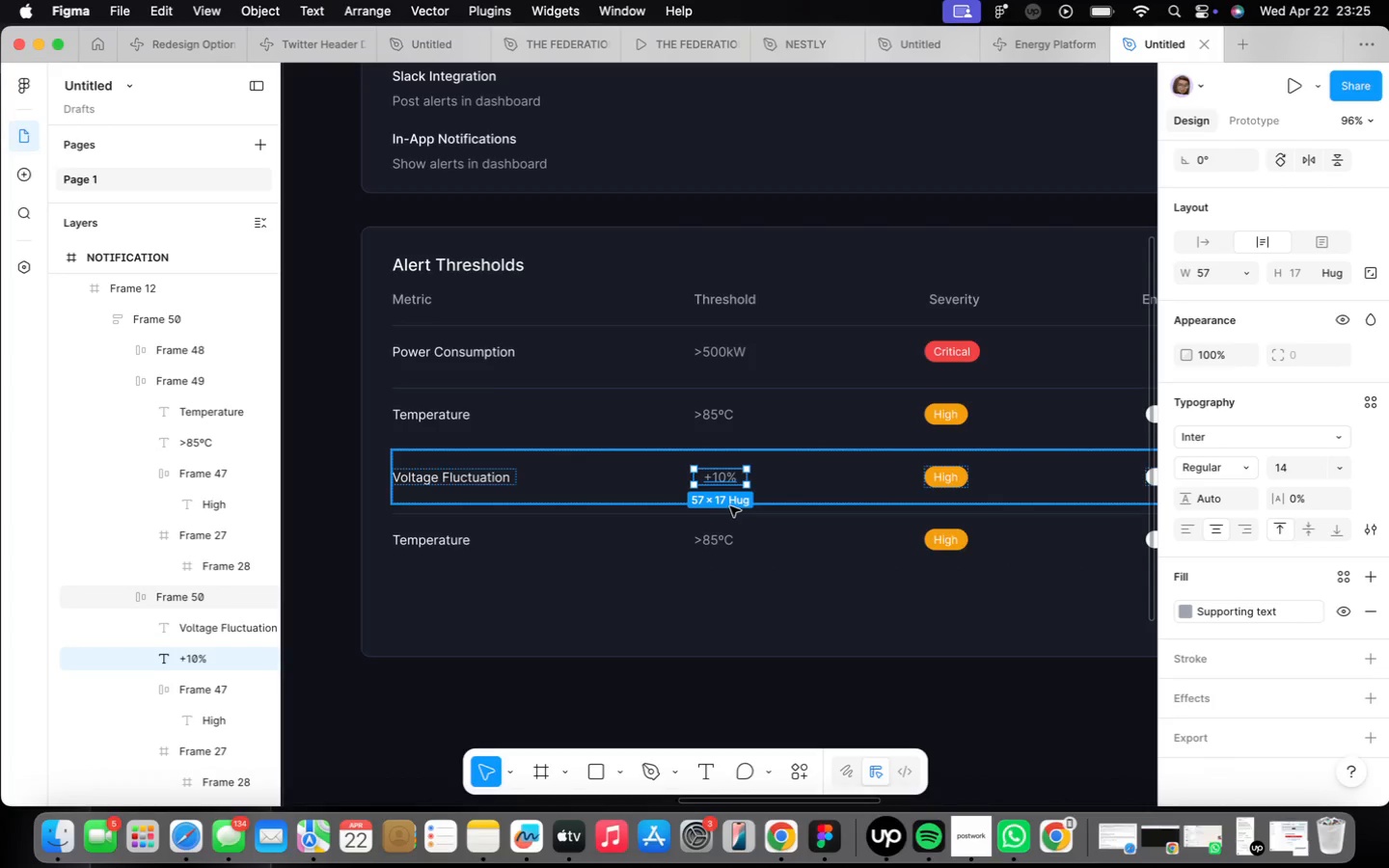 
wait(6.67)
 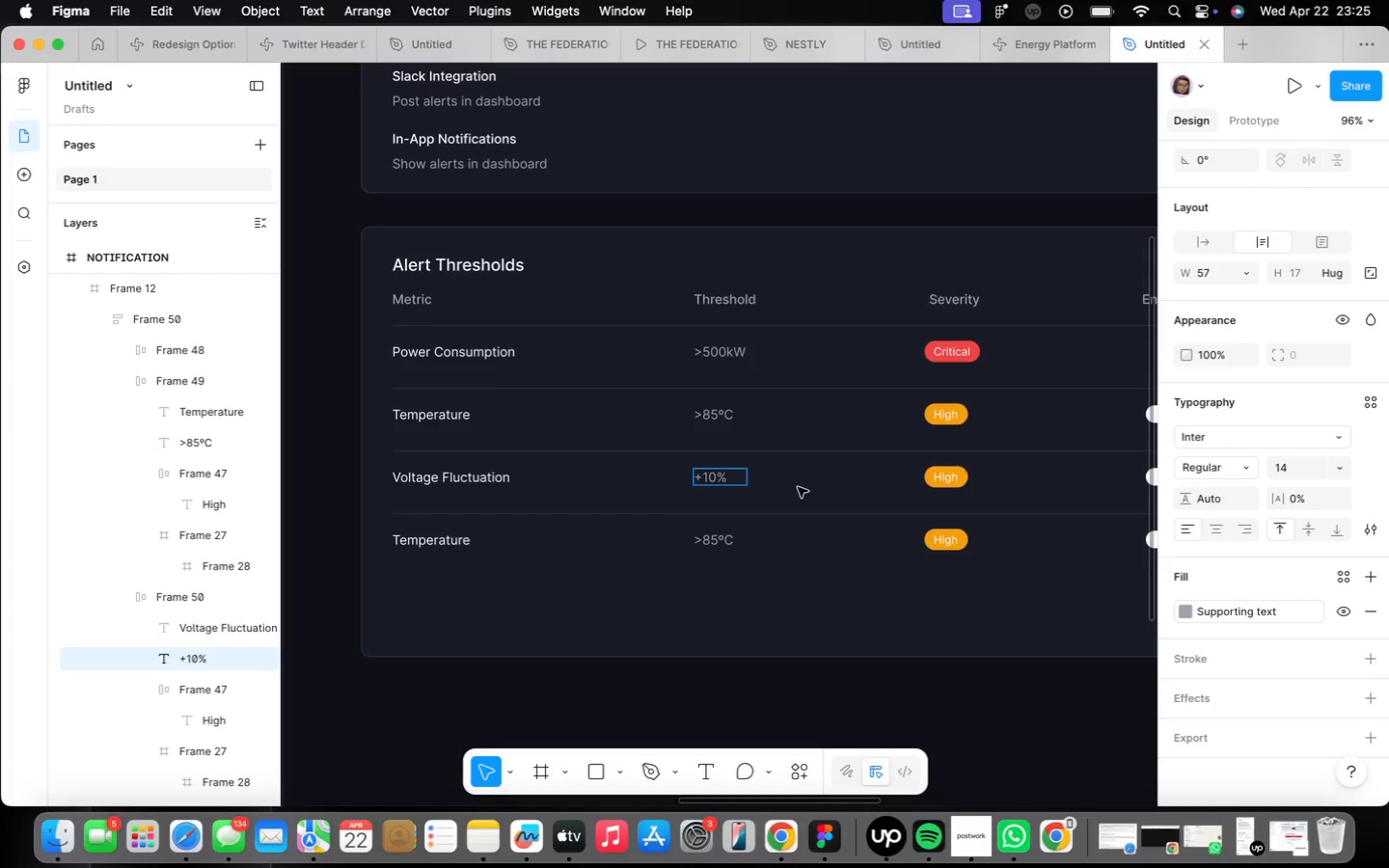 
double_click([712, 414])
 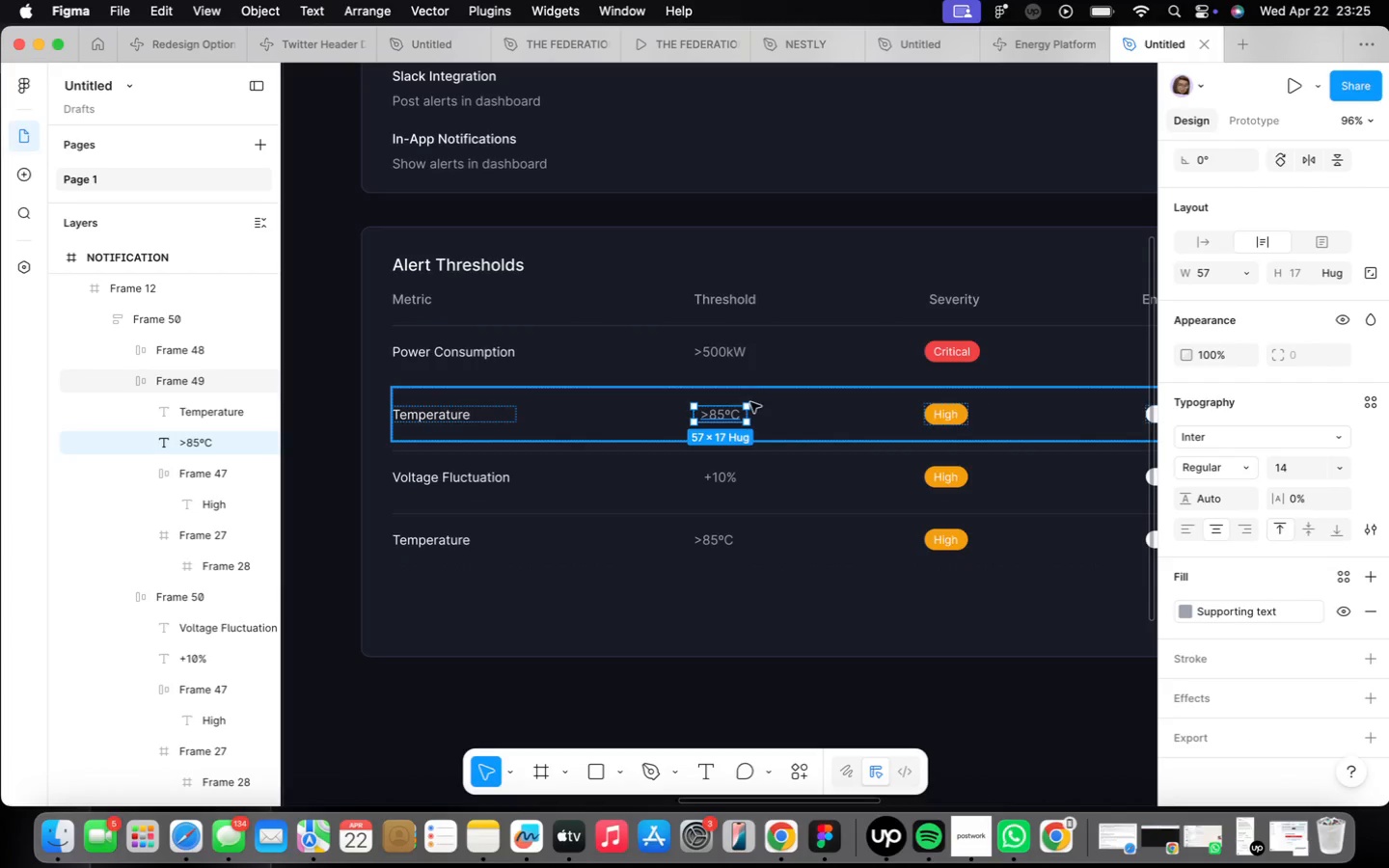 
double_click([727, 357])
 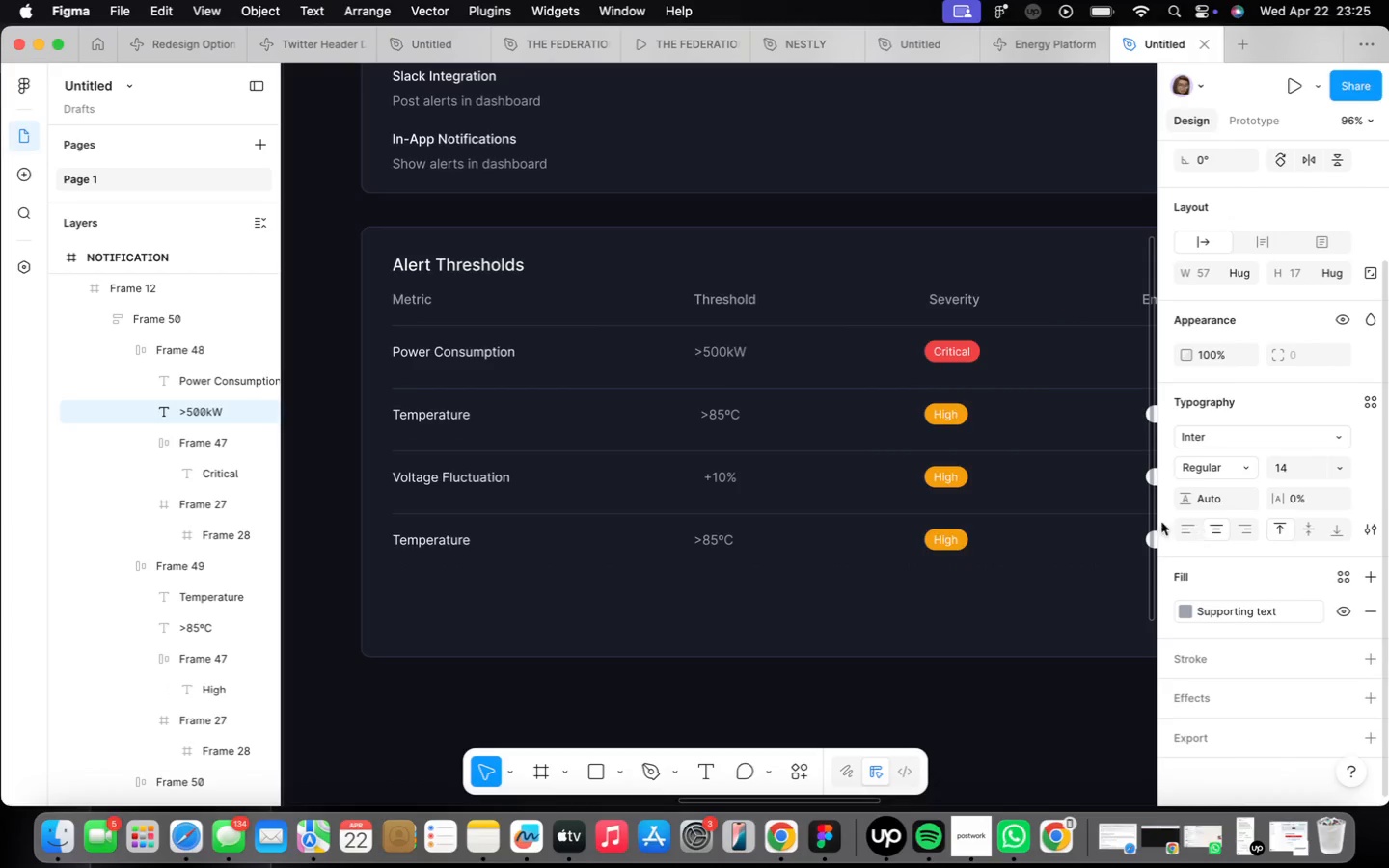 
double_click([715, 543])
 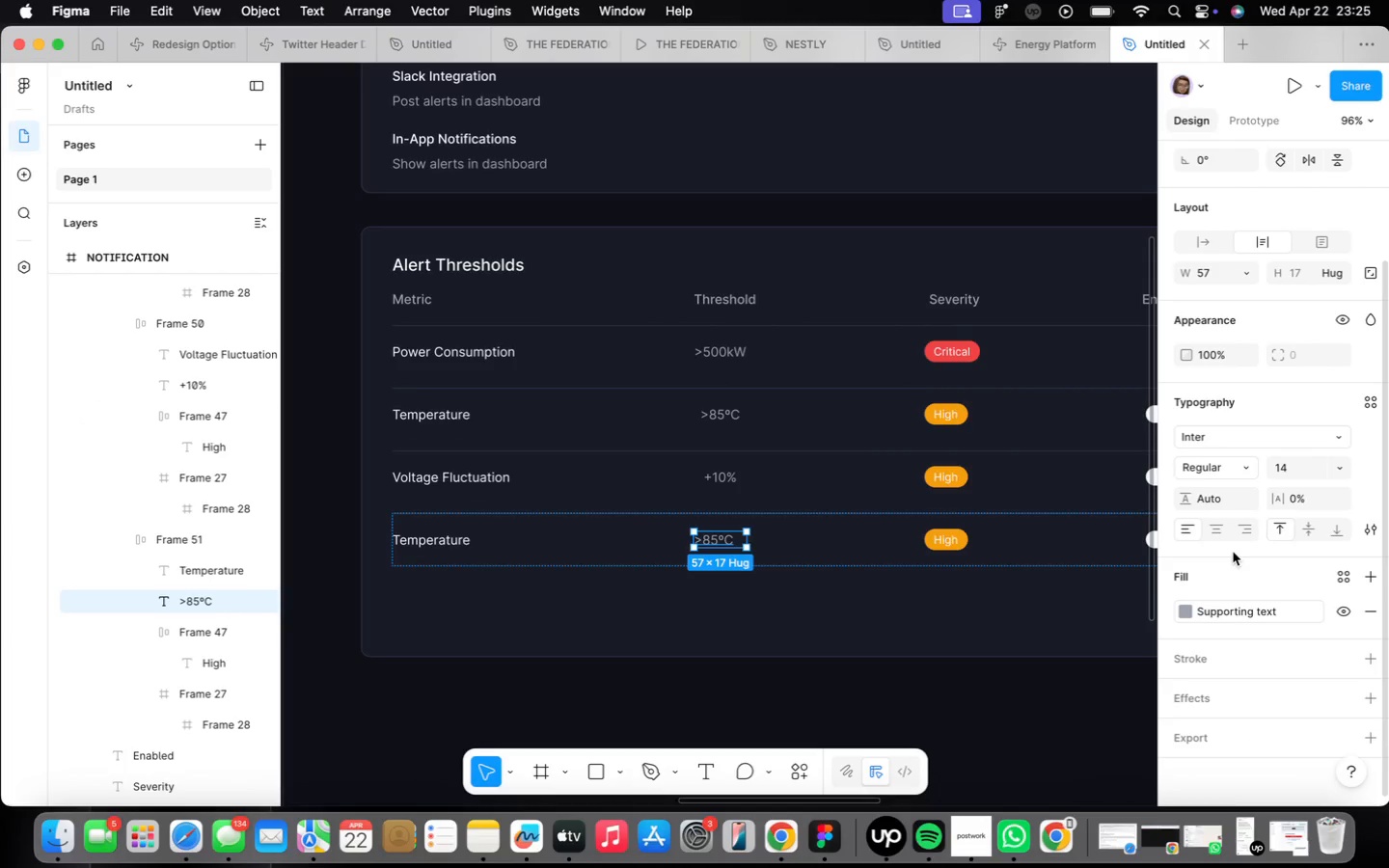 
left_click([1221, 528])
 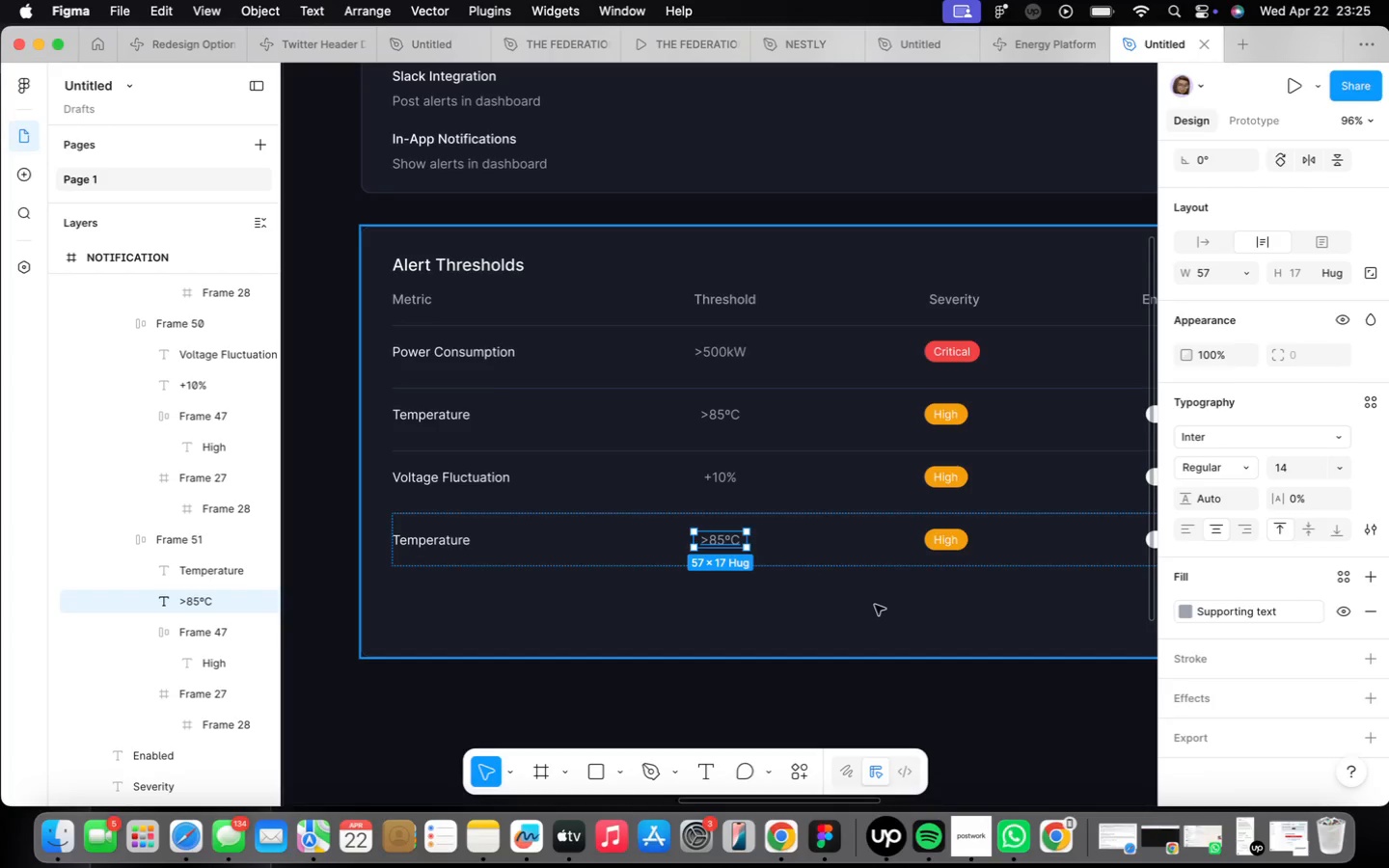 
scroll: coordinate [801, 631], scroll_direction: down, amount: 2.0
 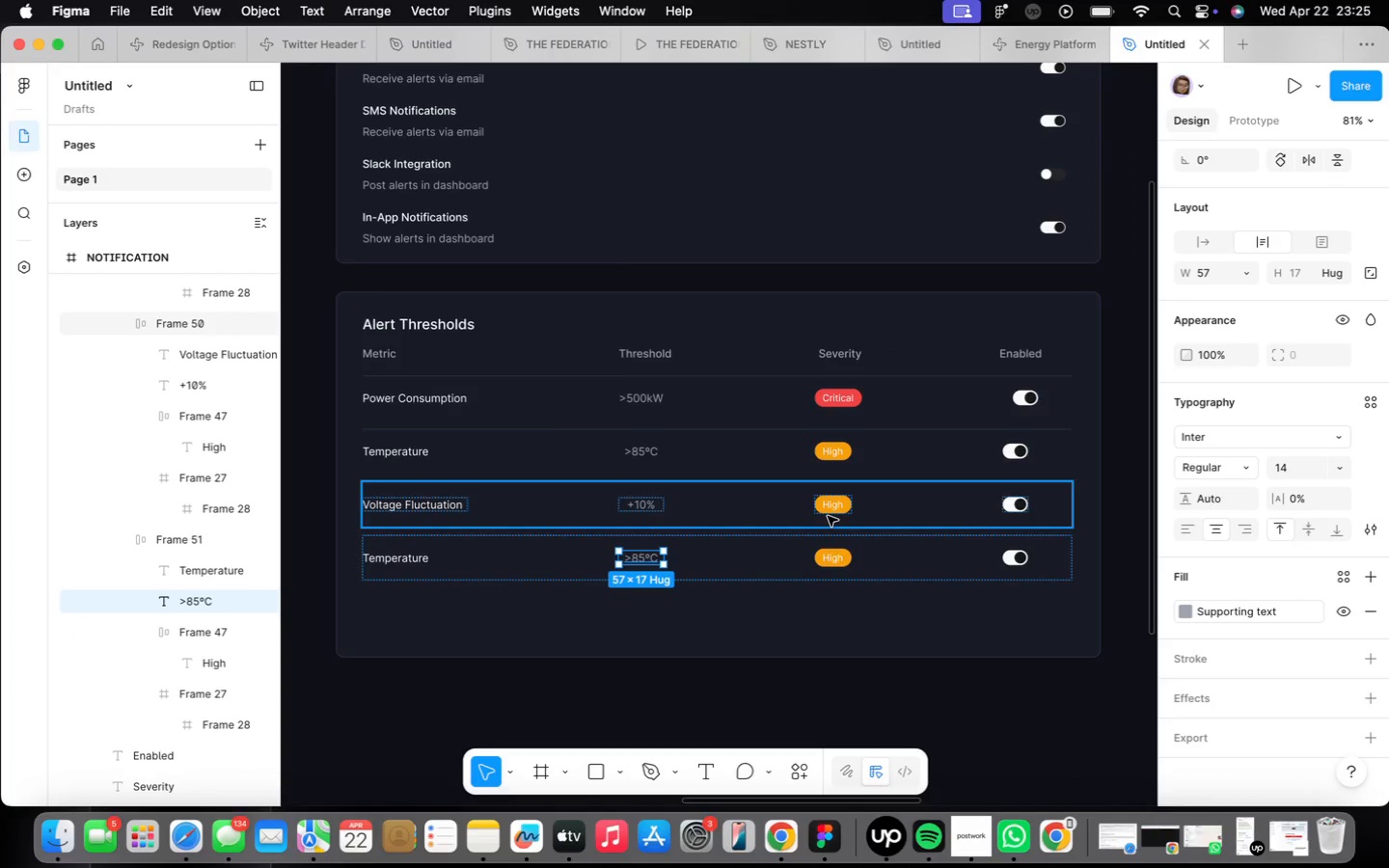 
wait(7.3)
 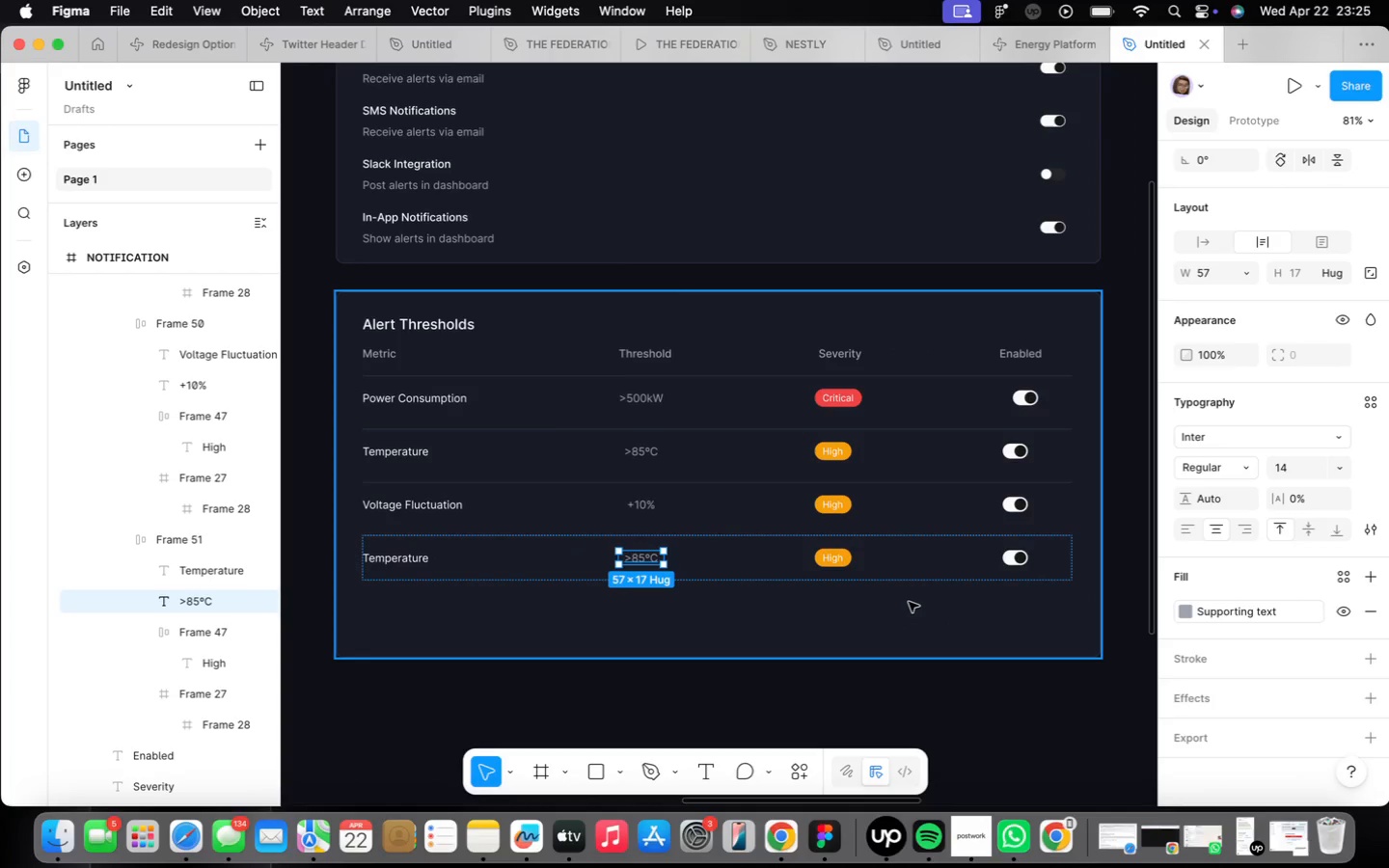 
double_click([830, 512])
 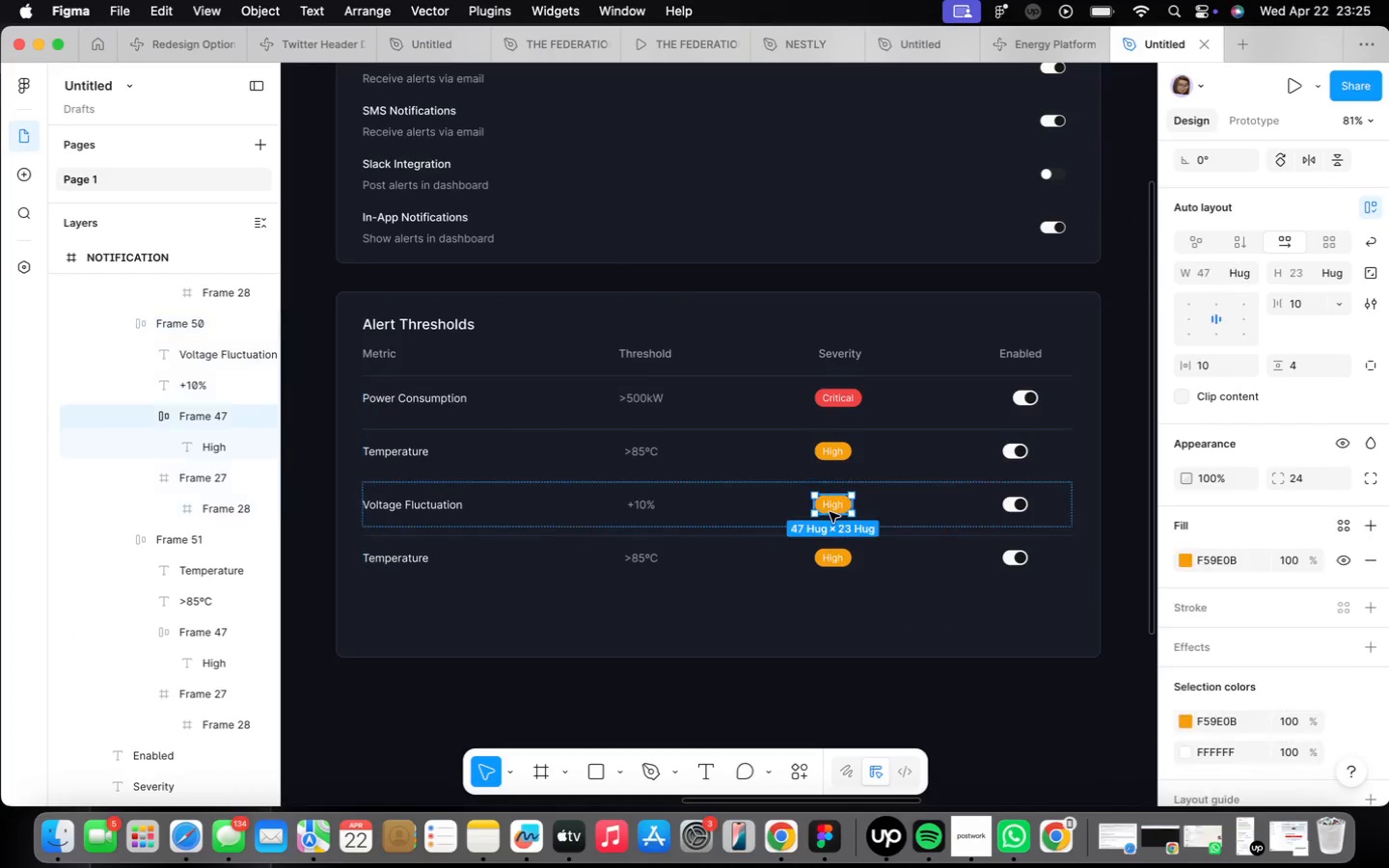 
triple_click([830, 512])
 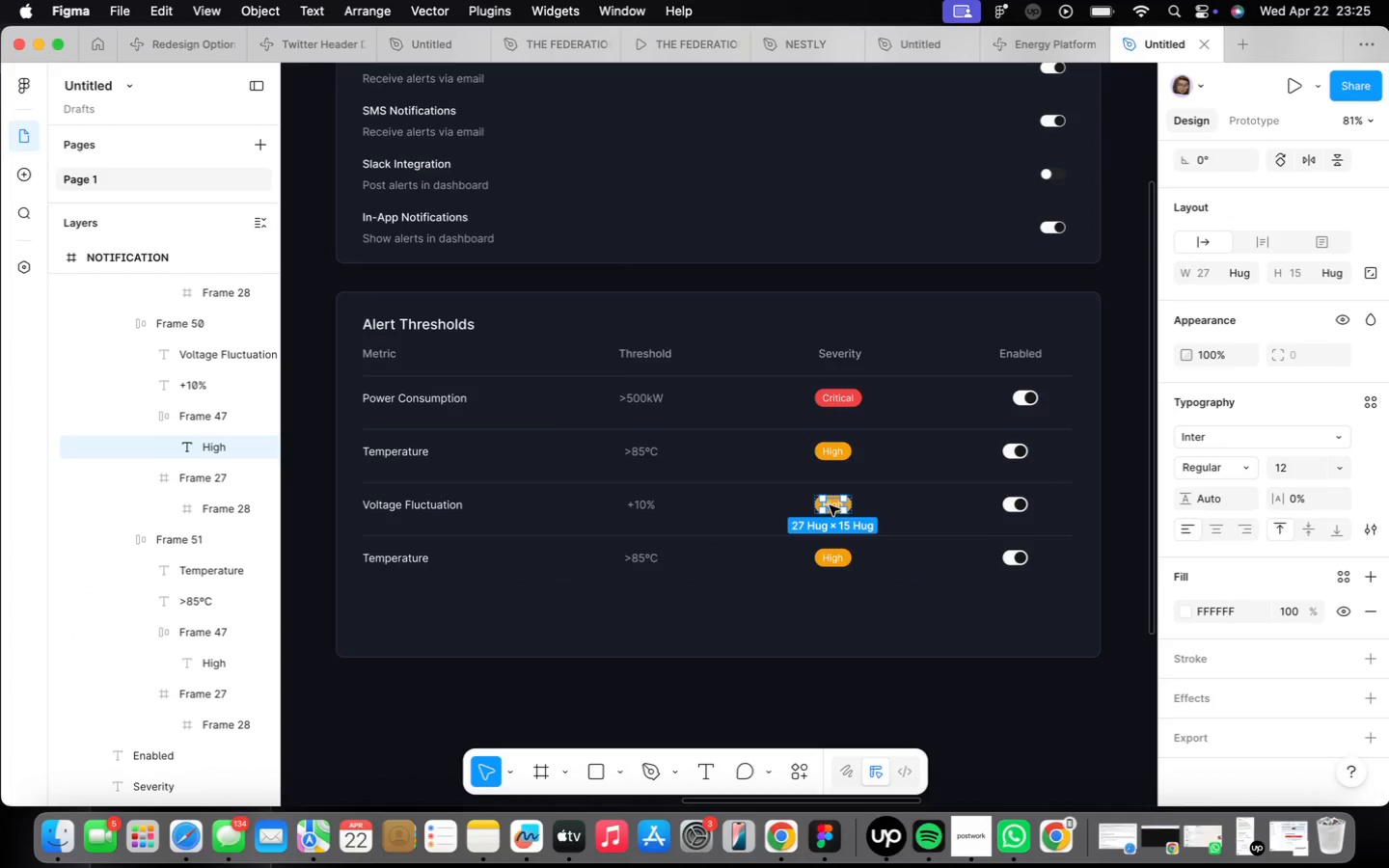 
double_click([830, 504])
 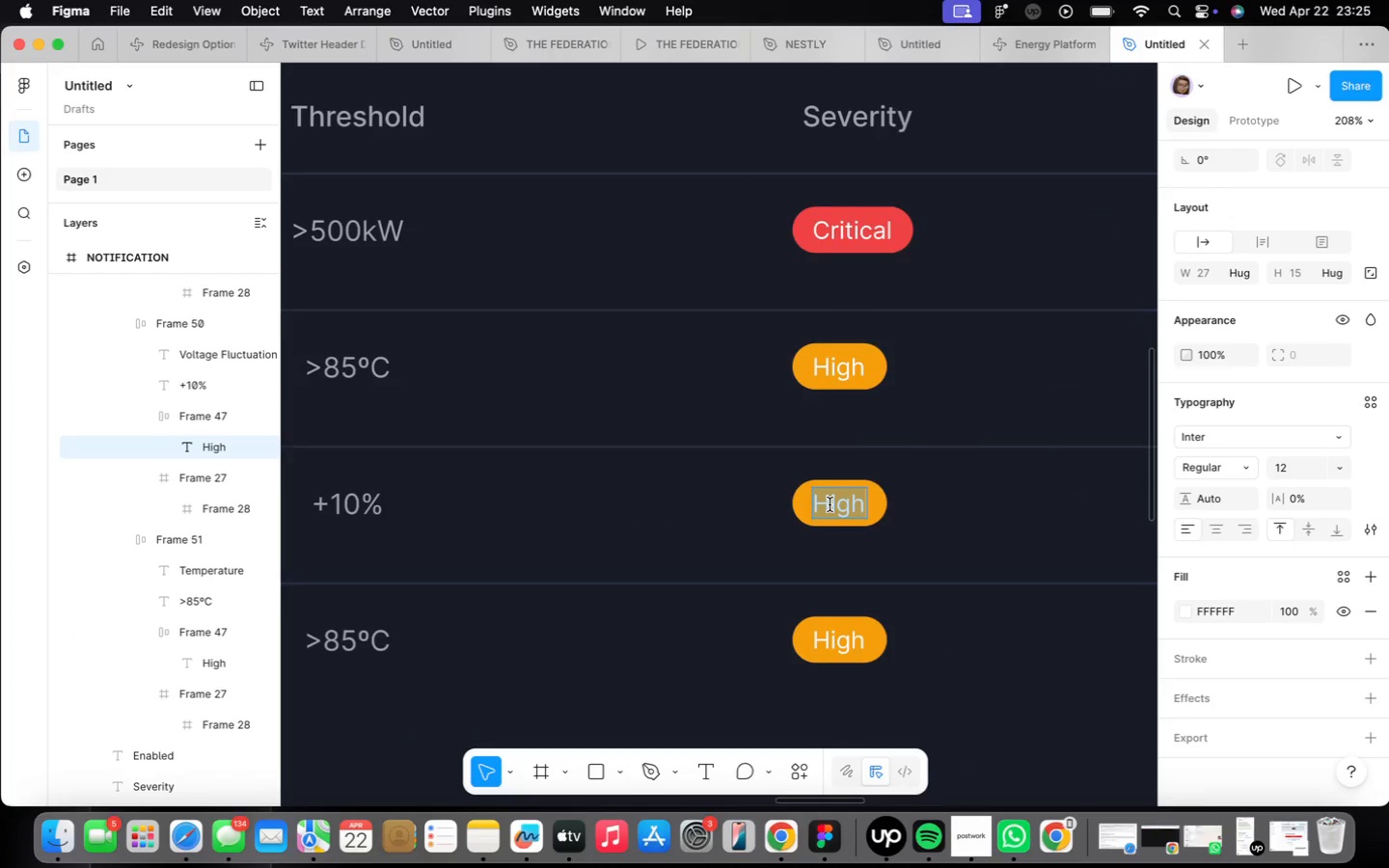 
scroll: coordinate [830, 505], scroll_direction: up, amount: 11.0
 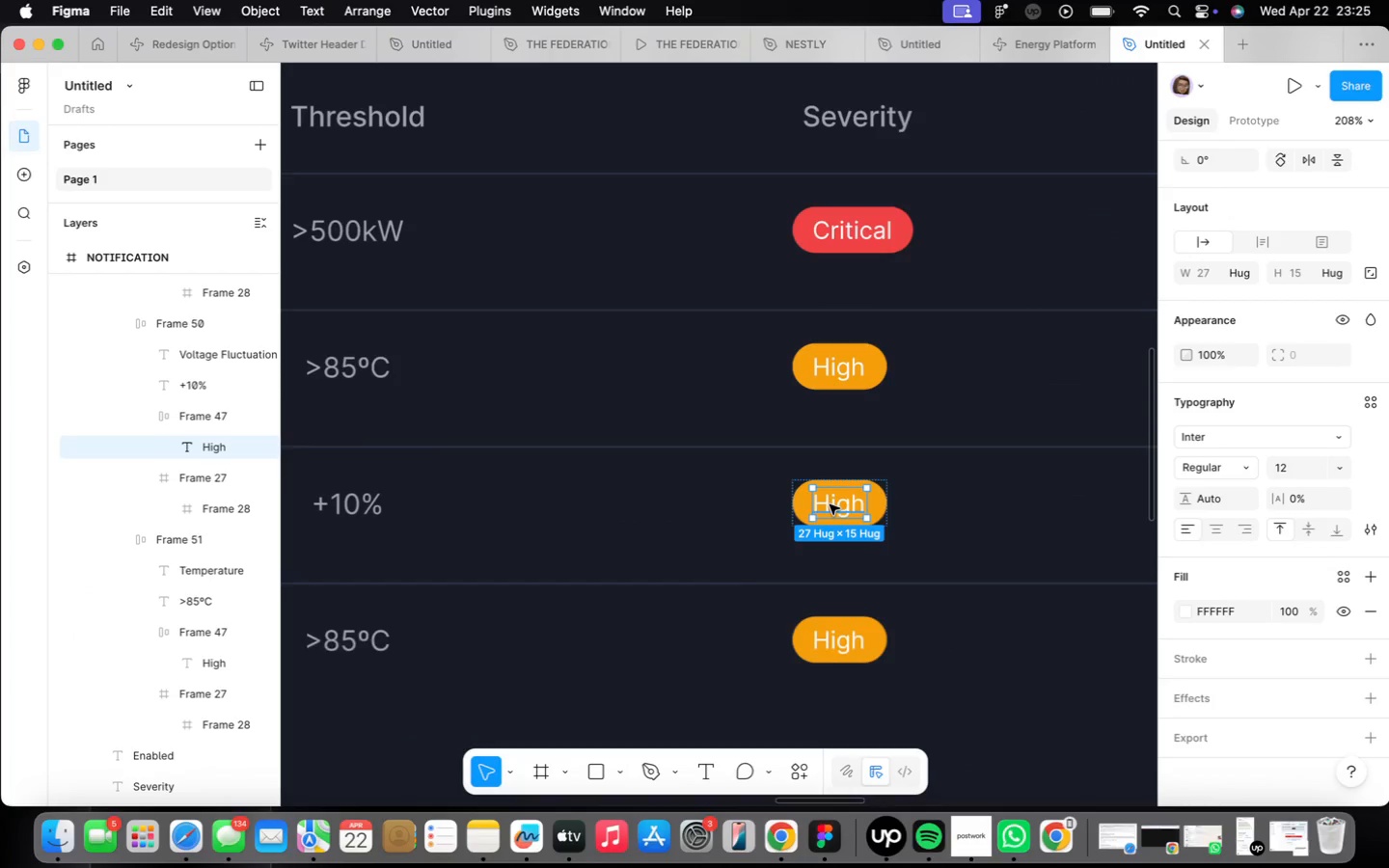 
key(CapsLock)
 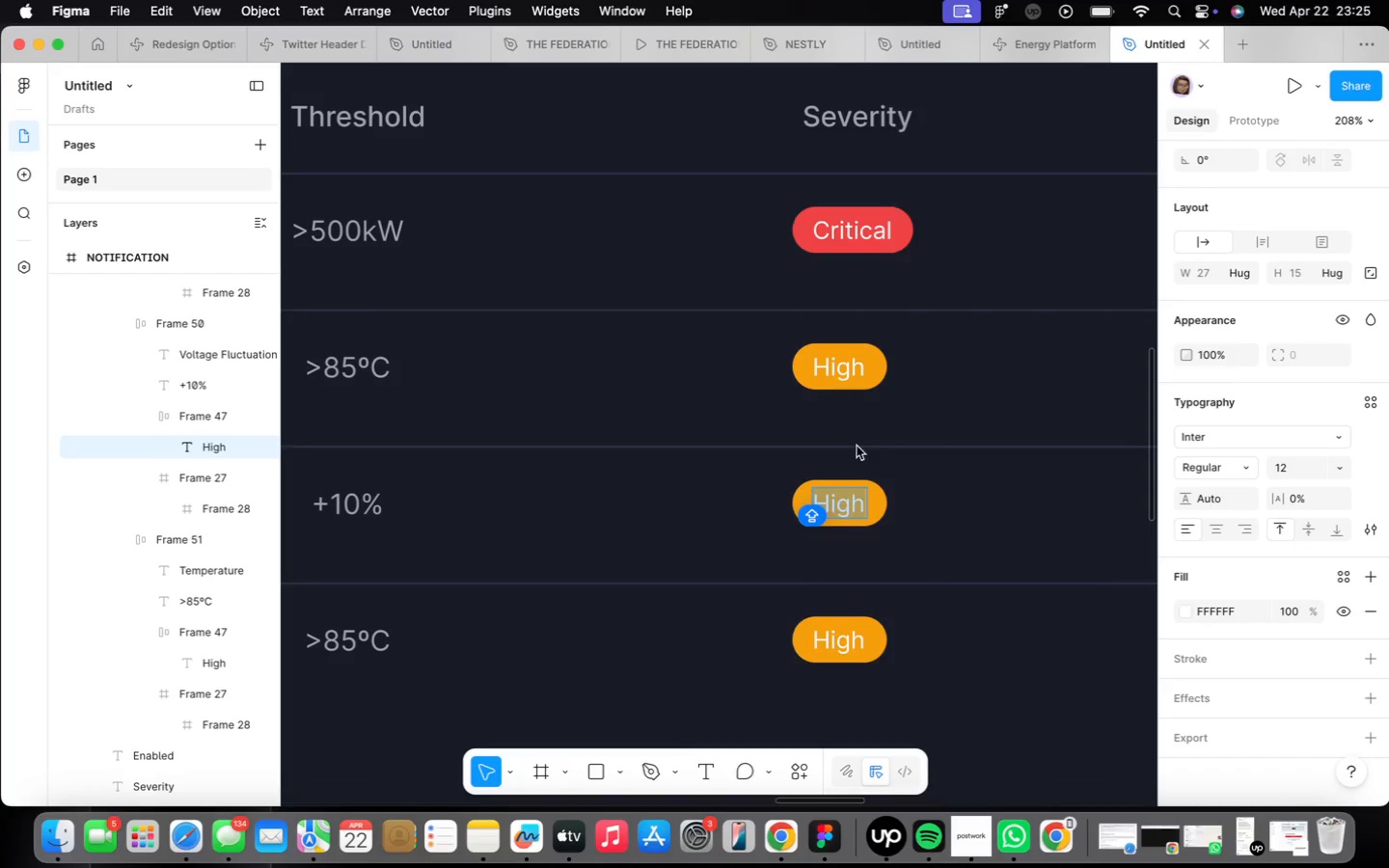 
type(Medium)
 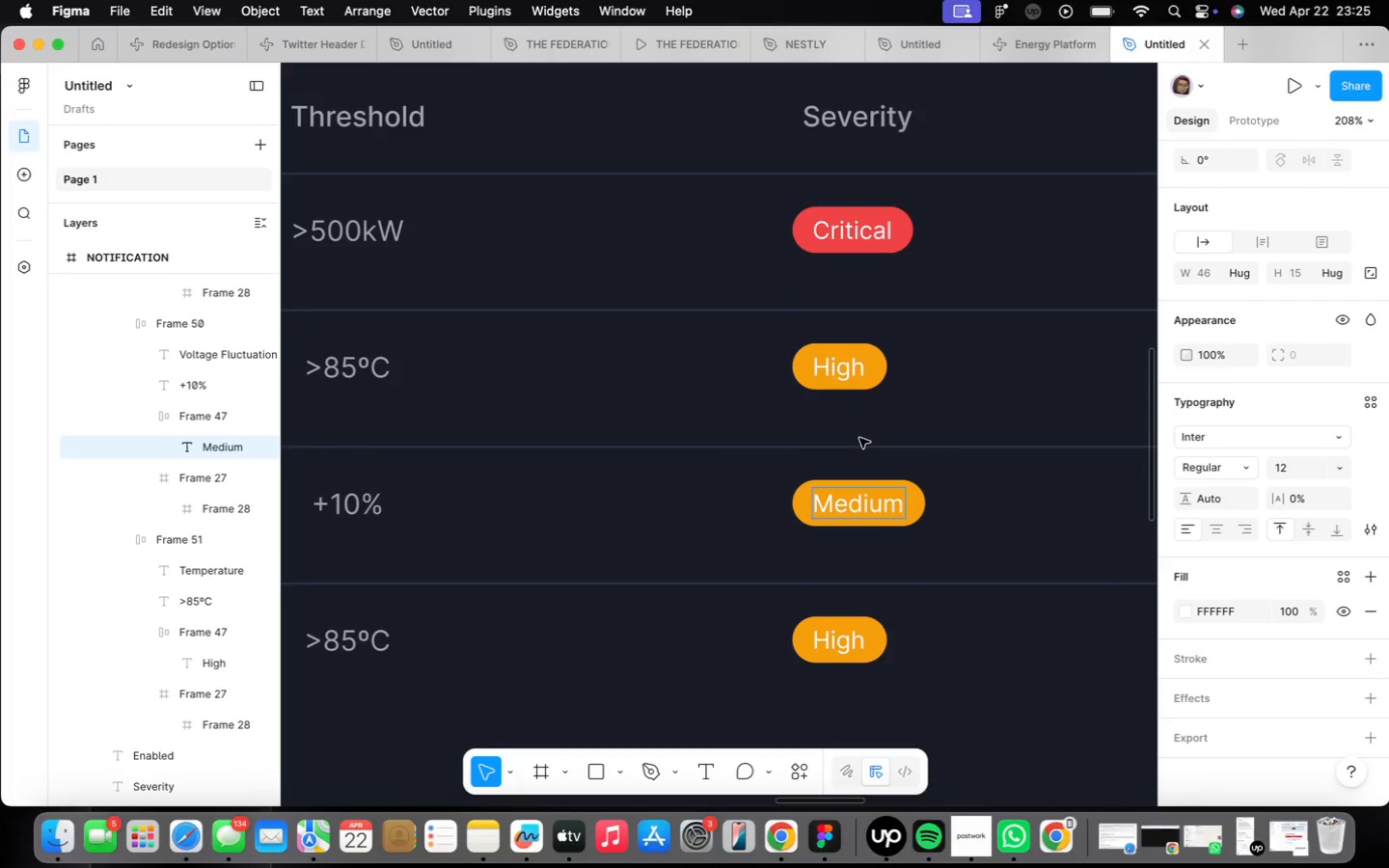 
scroll: coordinate [858, 447], scroll_direction: down, amount: 3.0
 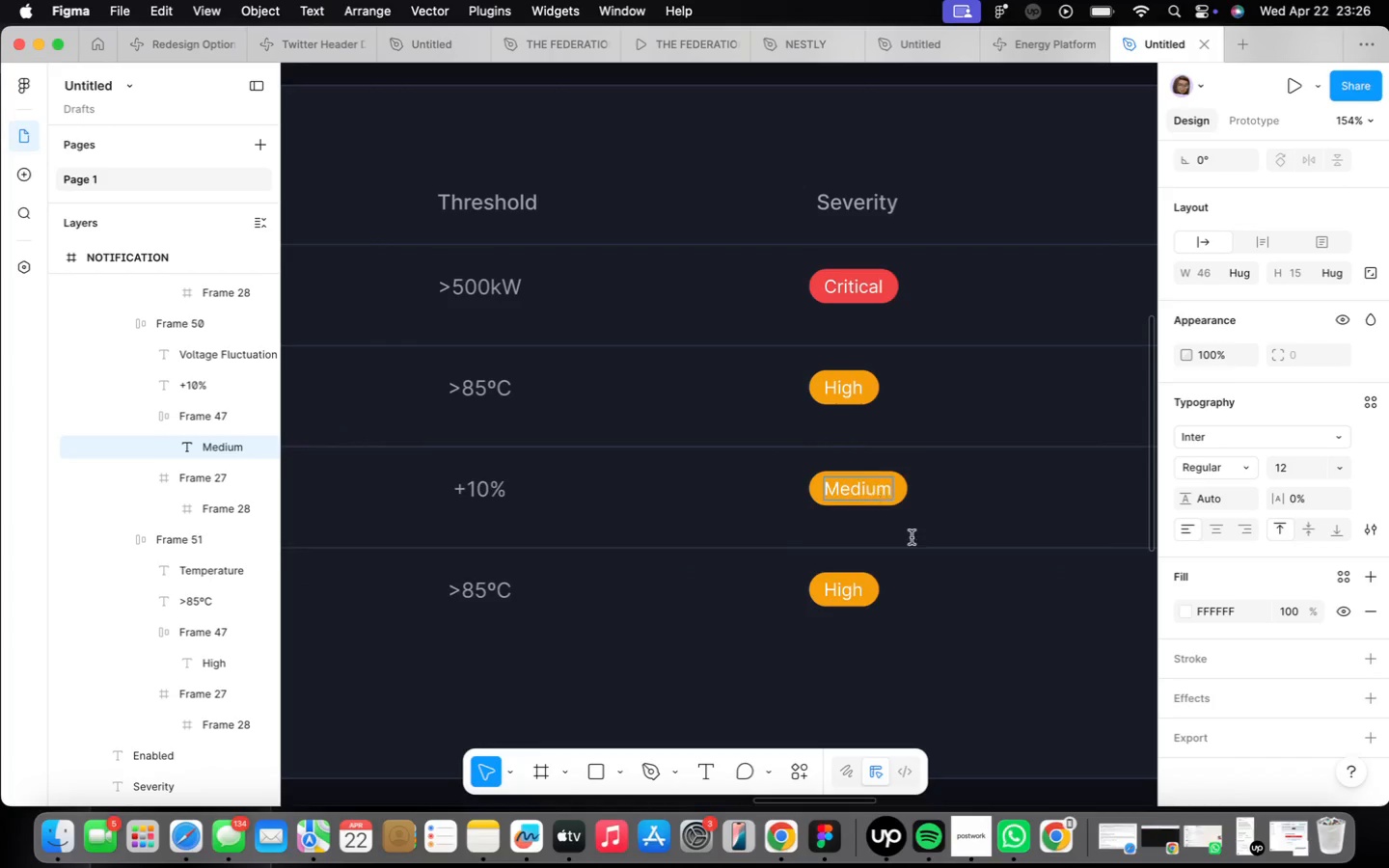 
left_click([912, 527])
 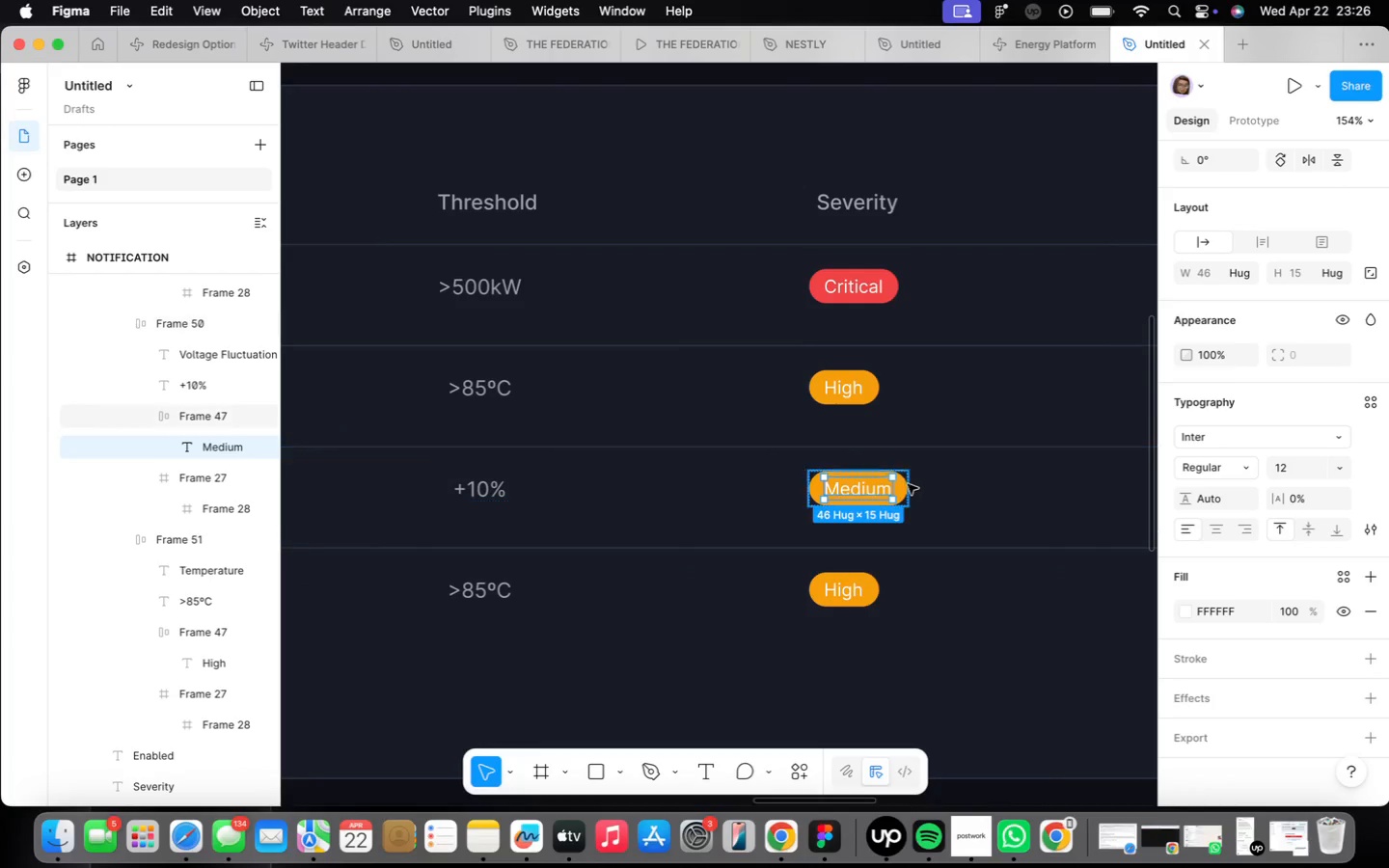 
left_click([904, 485])
 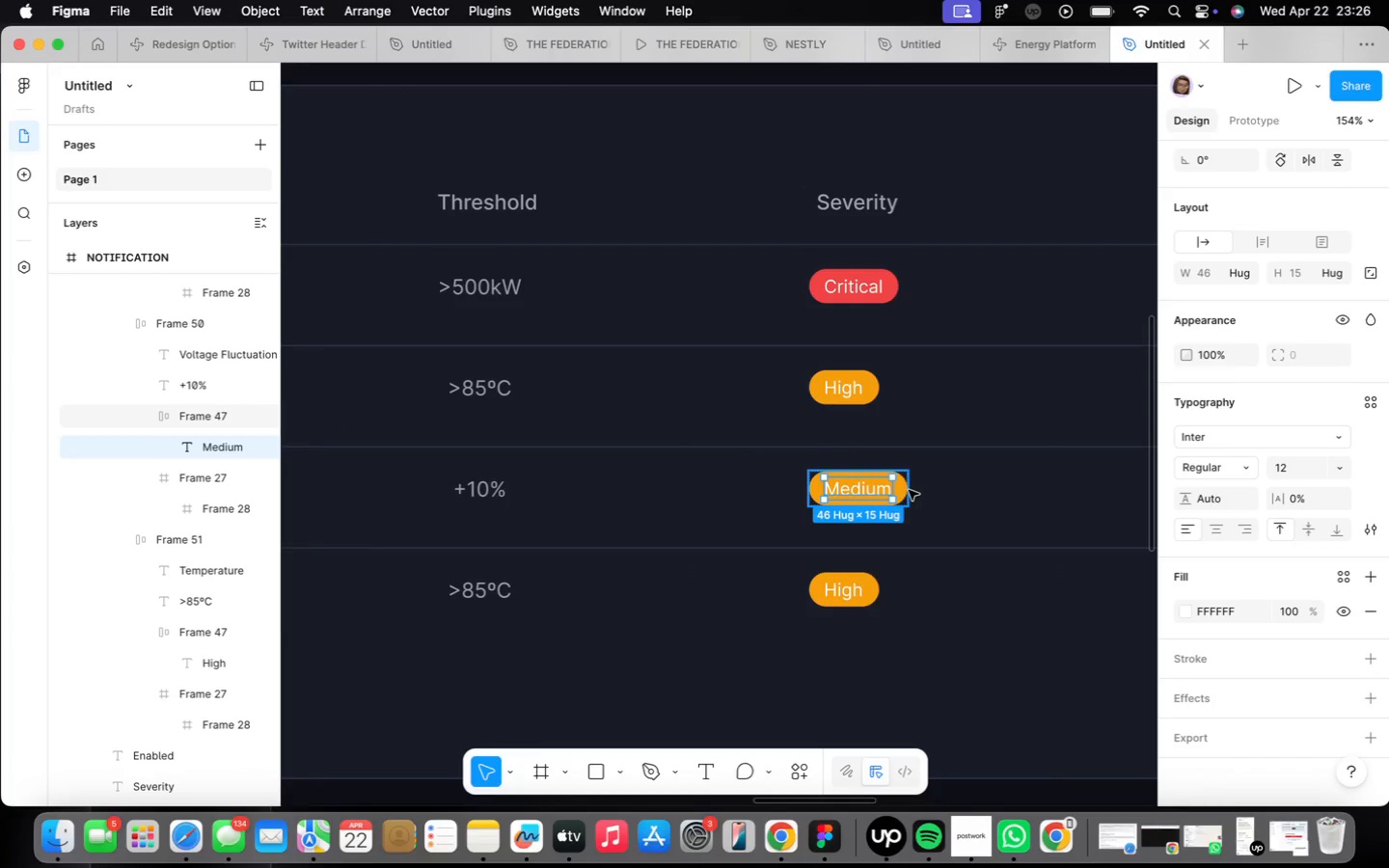 
left_click([909, 490])
 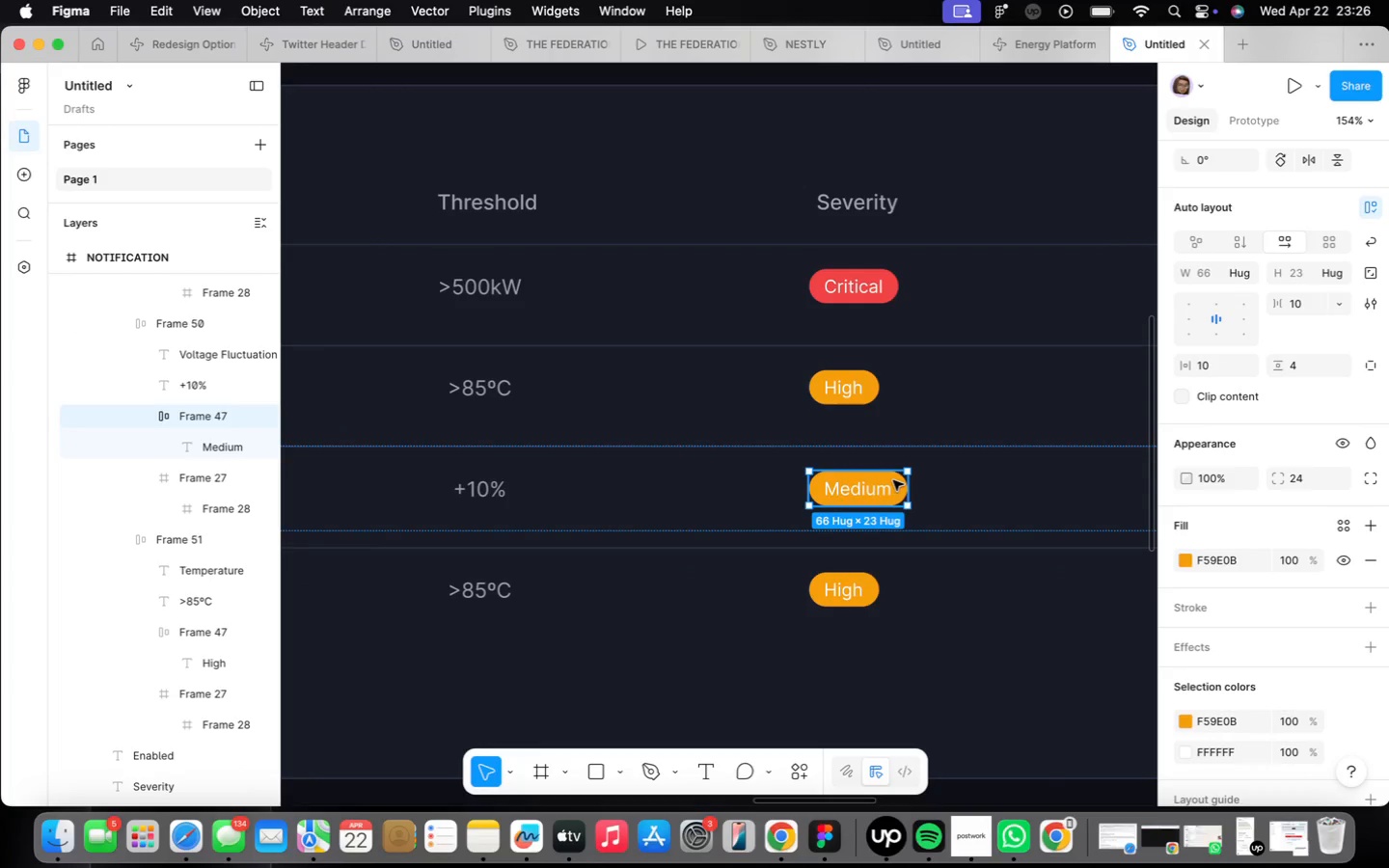 
wait(9.15)
 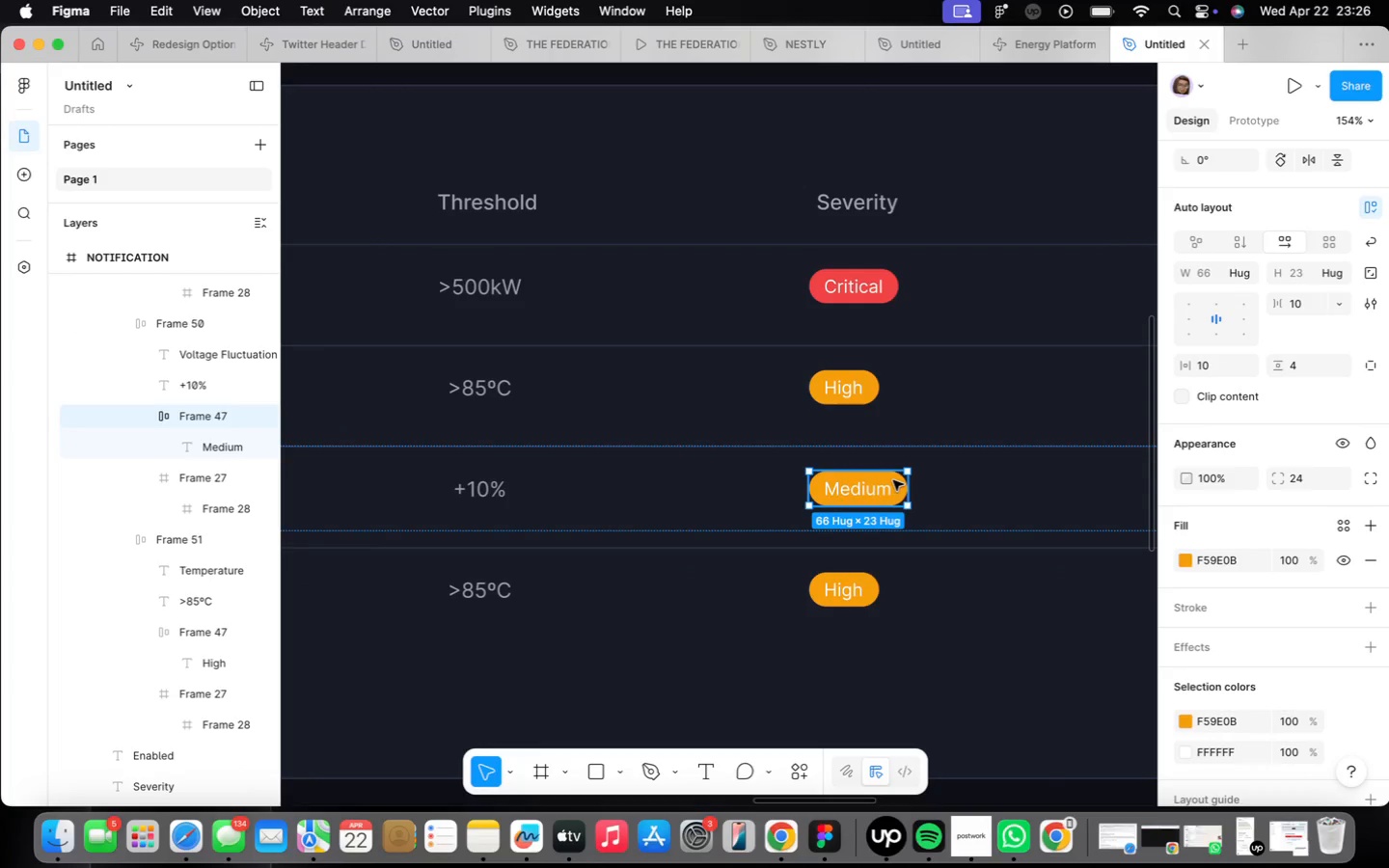 
type(06b6d4)
 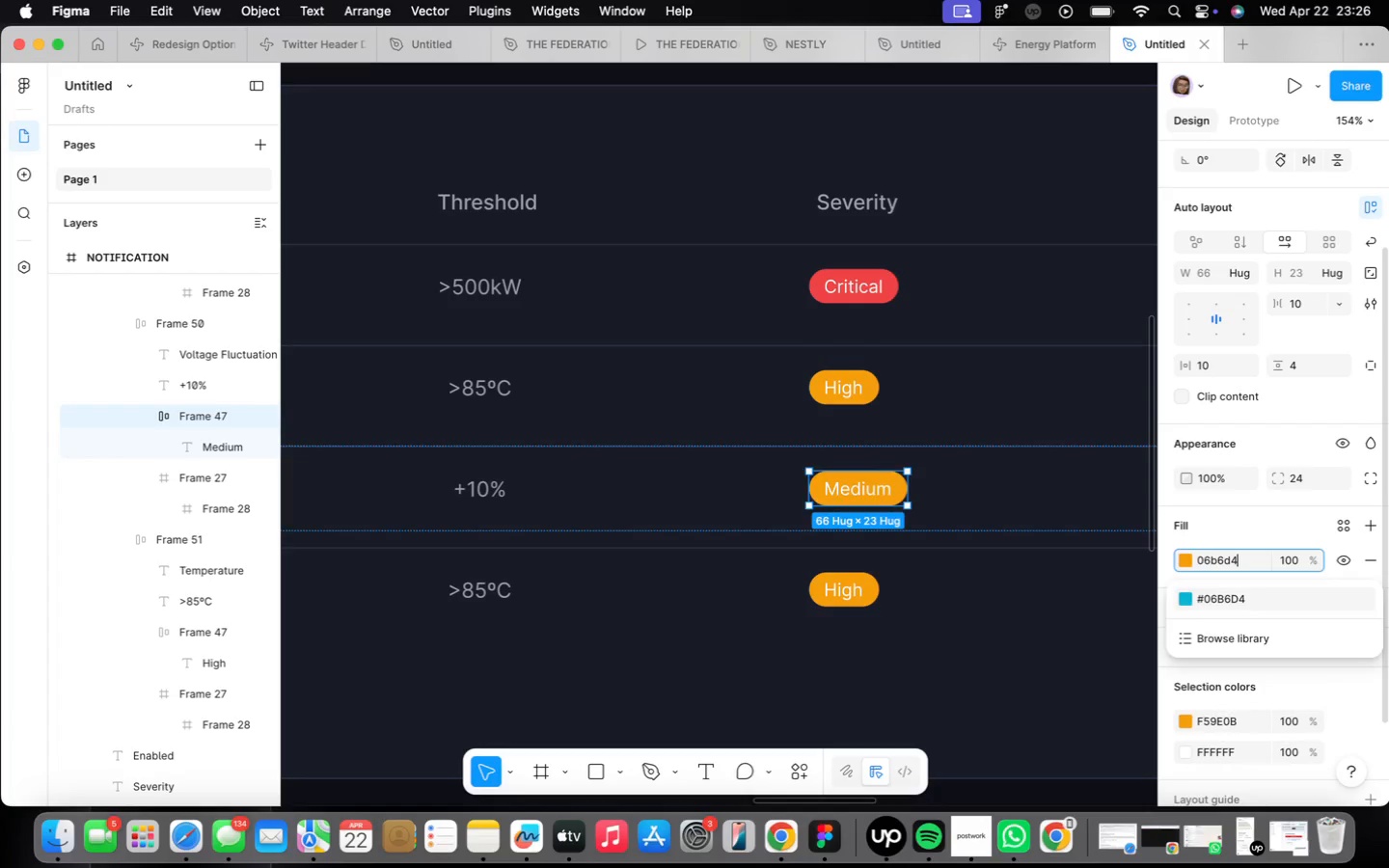 
key(Enter)
 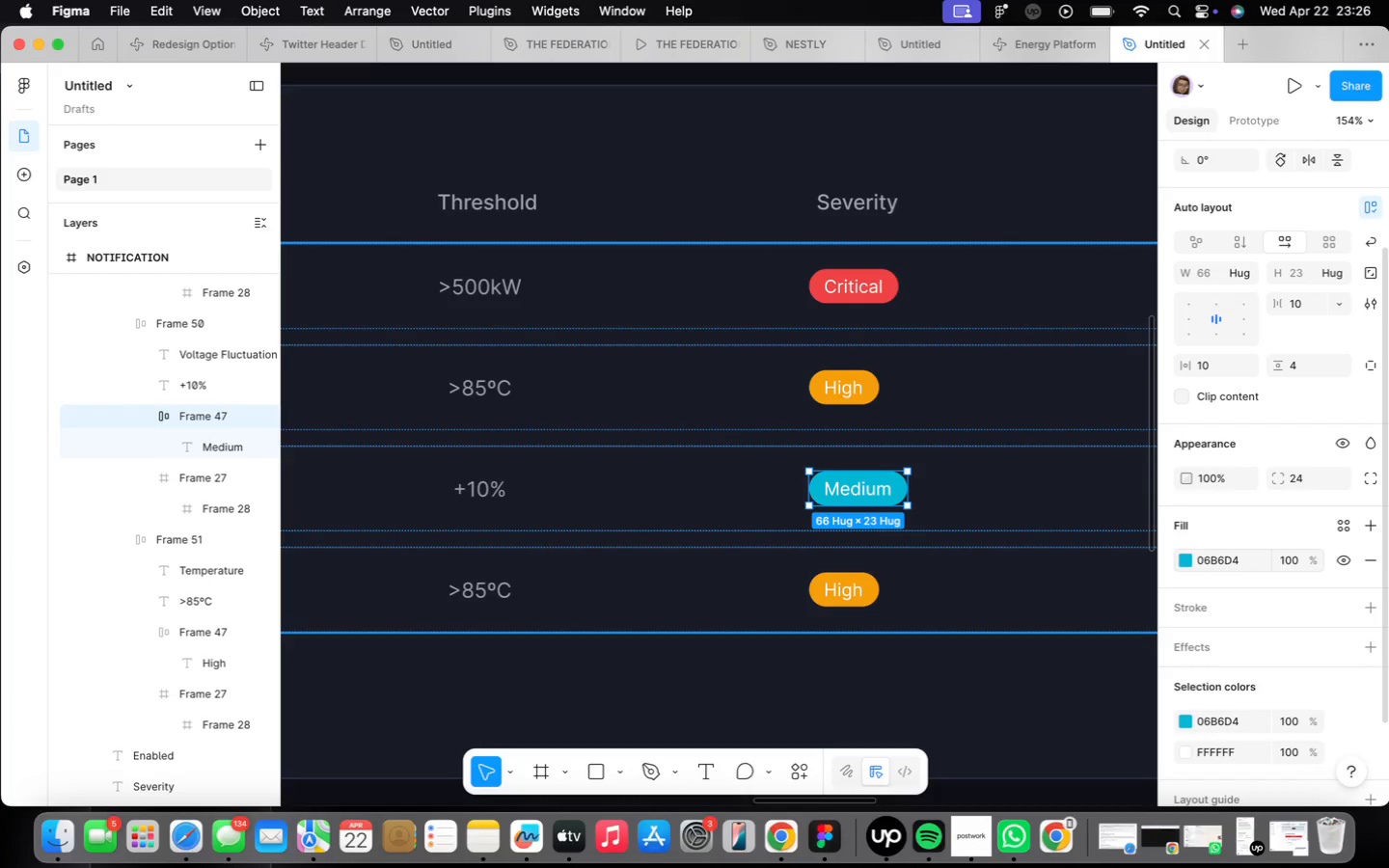 
wait(7.97)
 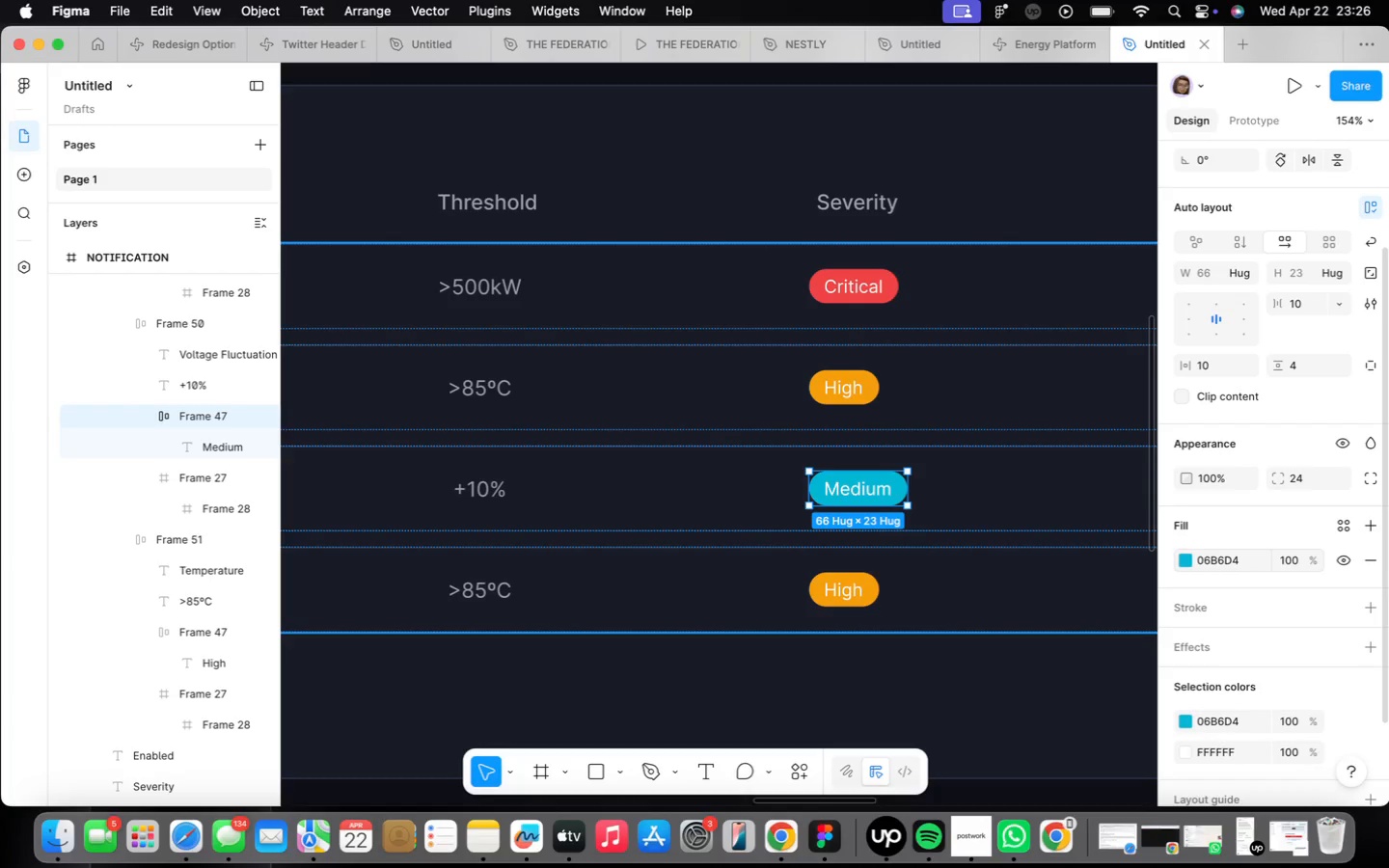 
scroll: coordinate [1243, 561], scroll_direction: down, amount: 1.0
 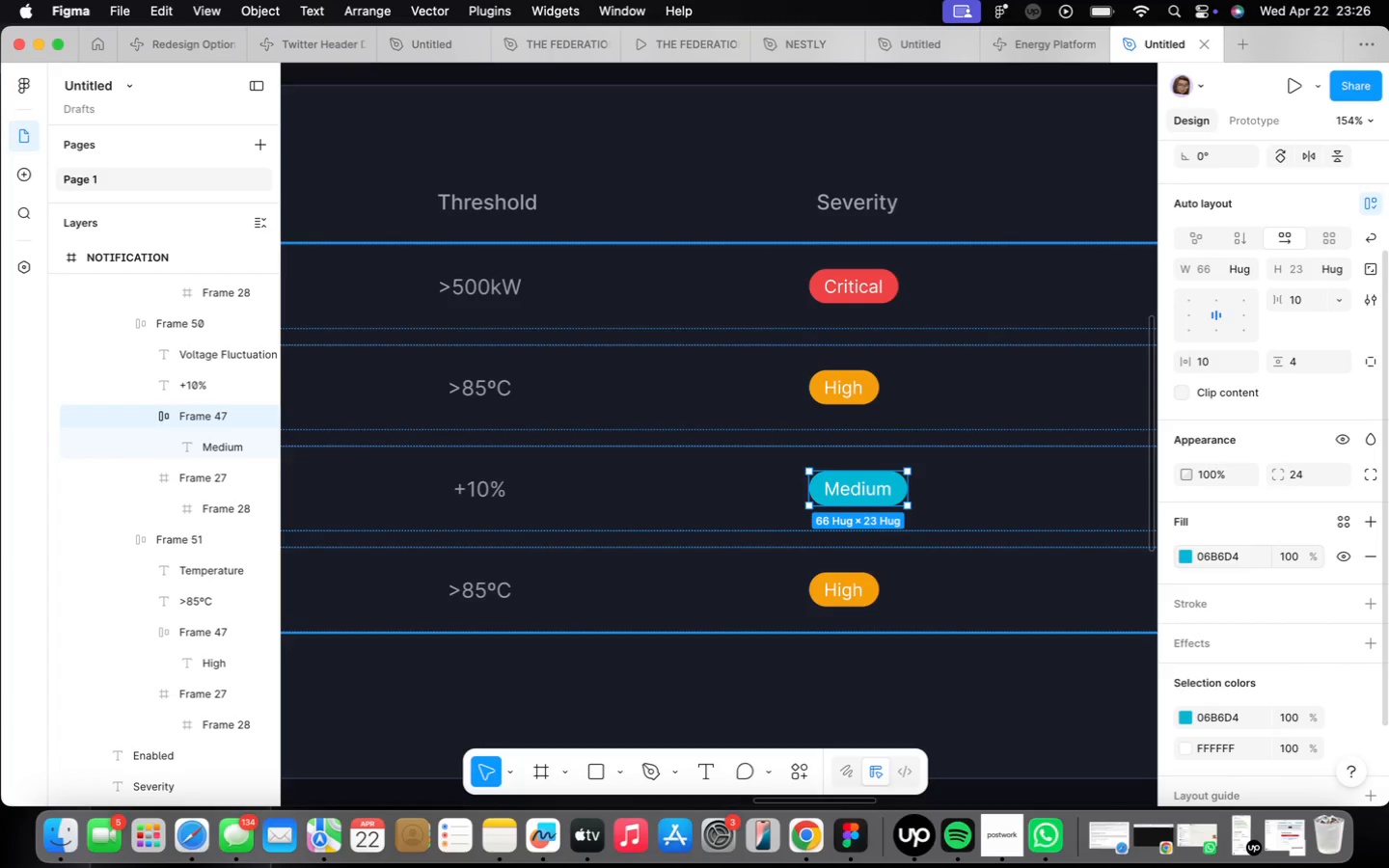 
wait(21.71)
 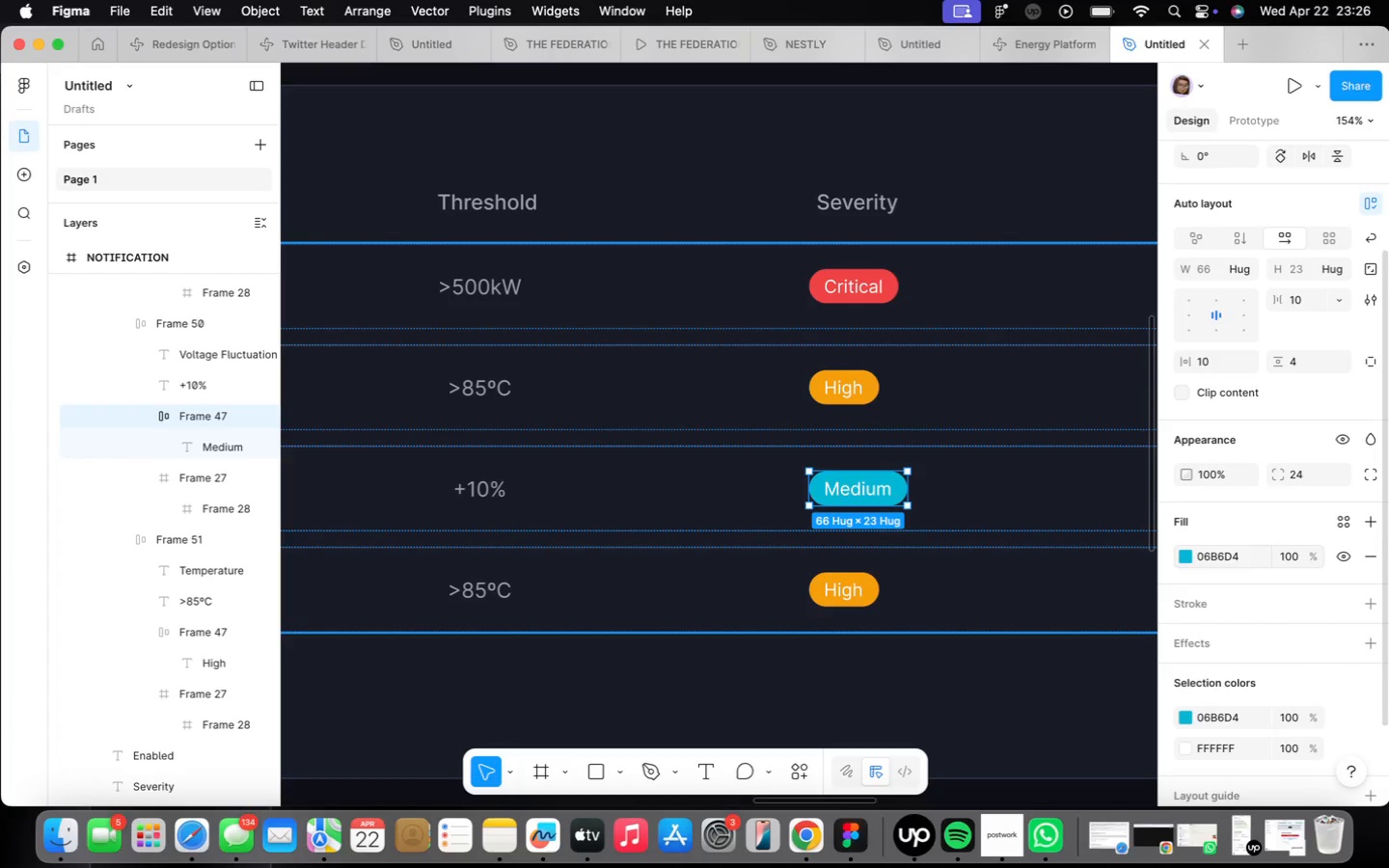 
scroll: coordinate [804, 586], scroll_direction: down, amount: 17.0
 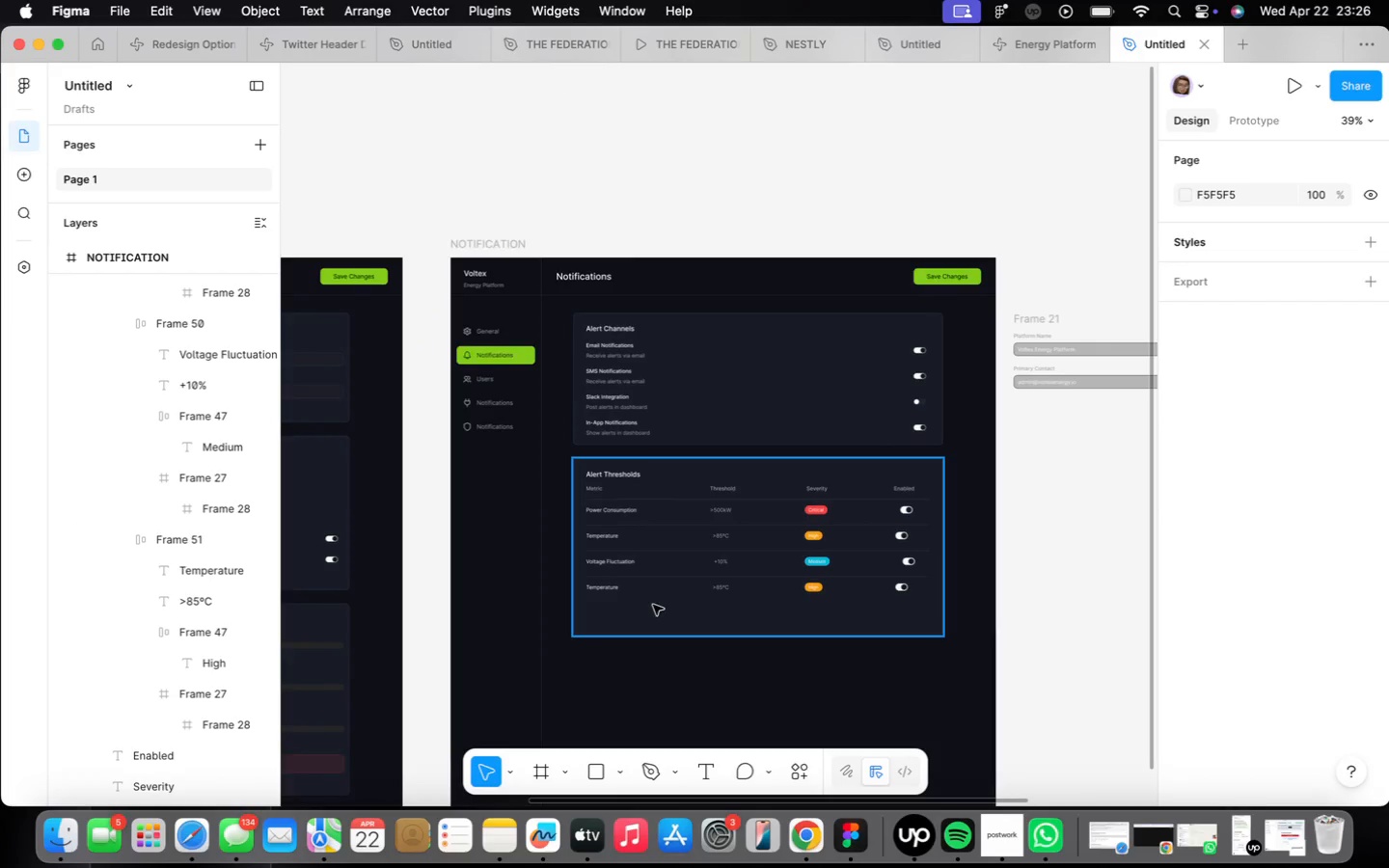 
left_click([628, 560])
 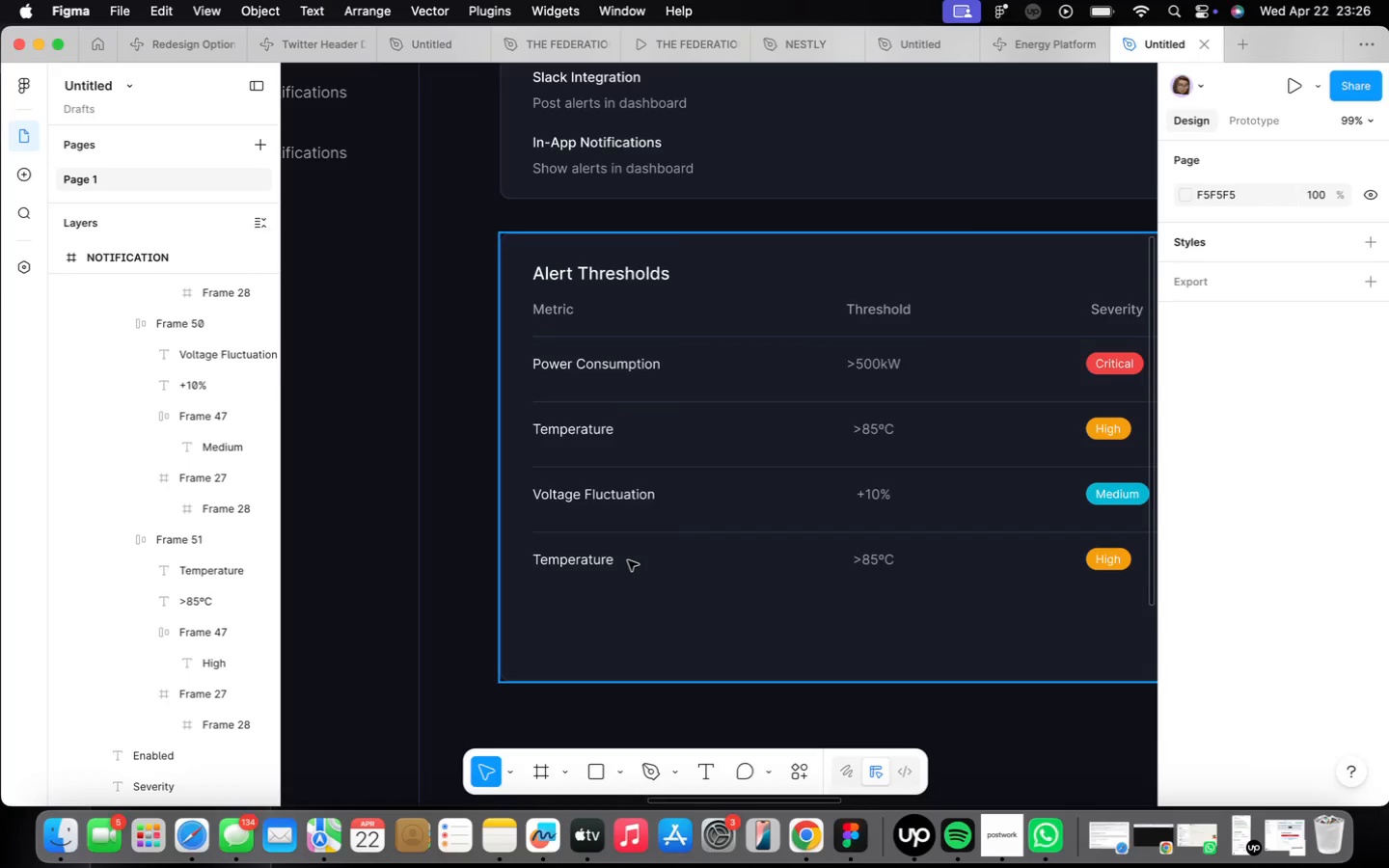 
scroll: coordinate [621, 605], scroll_direction: up, amount: 12.0
 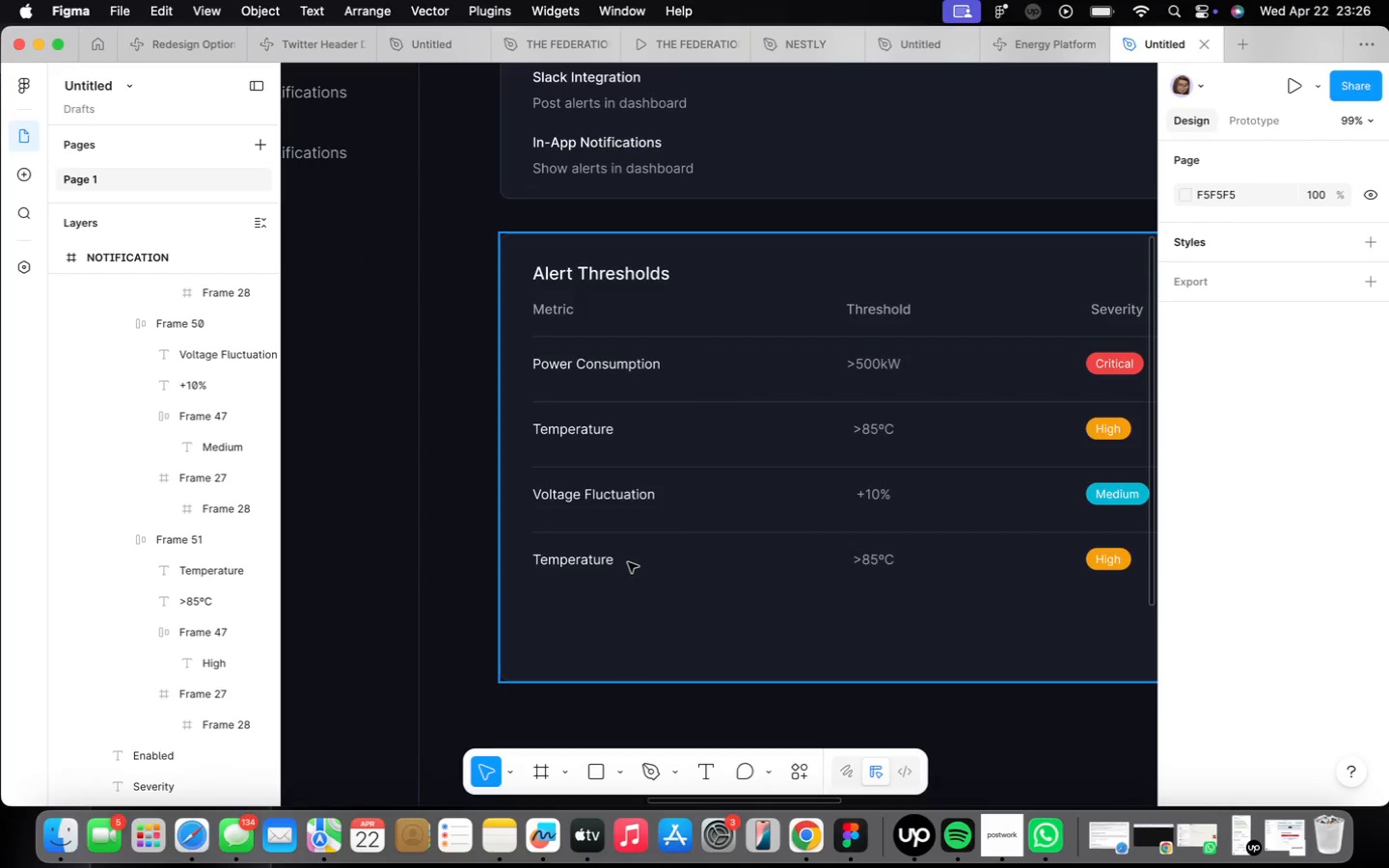 
double_click([628, 560])
 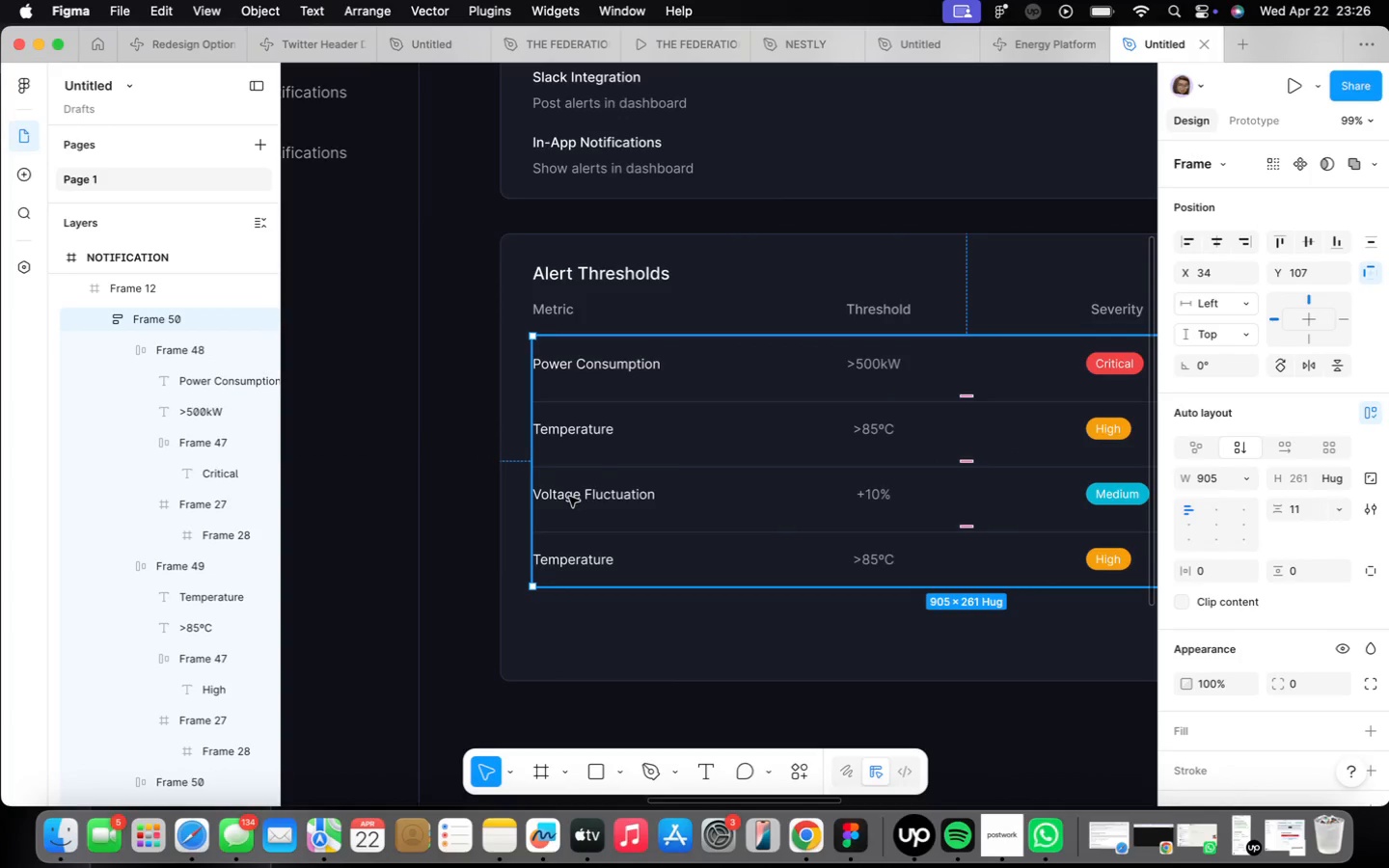 
wait(6.09)
 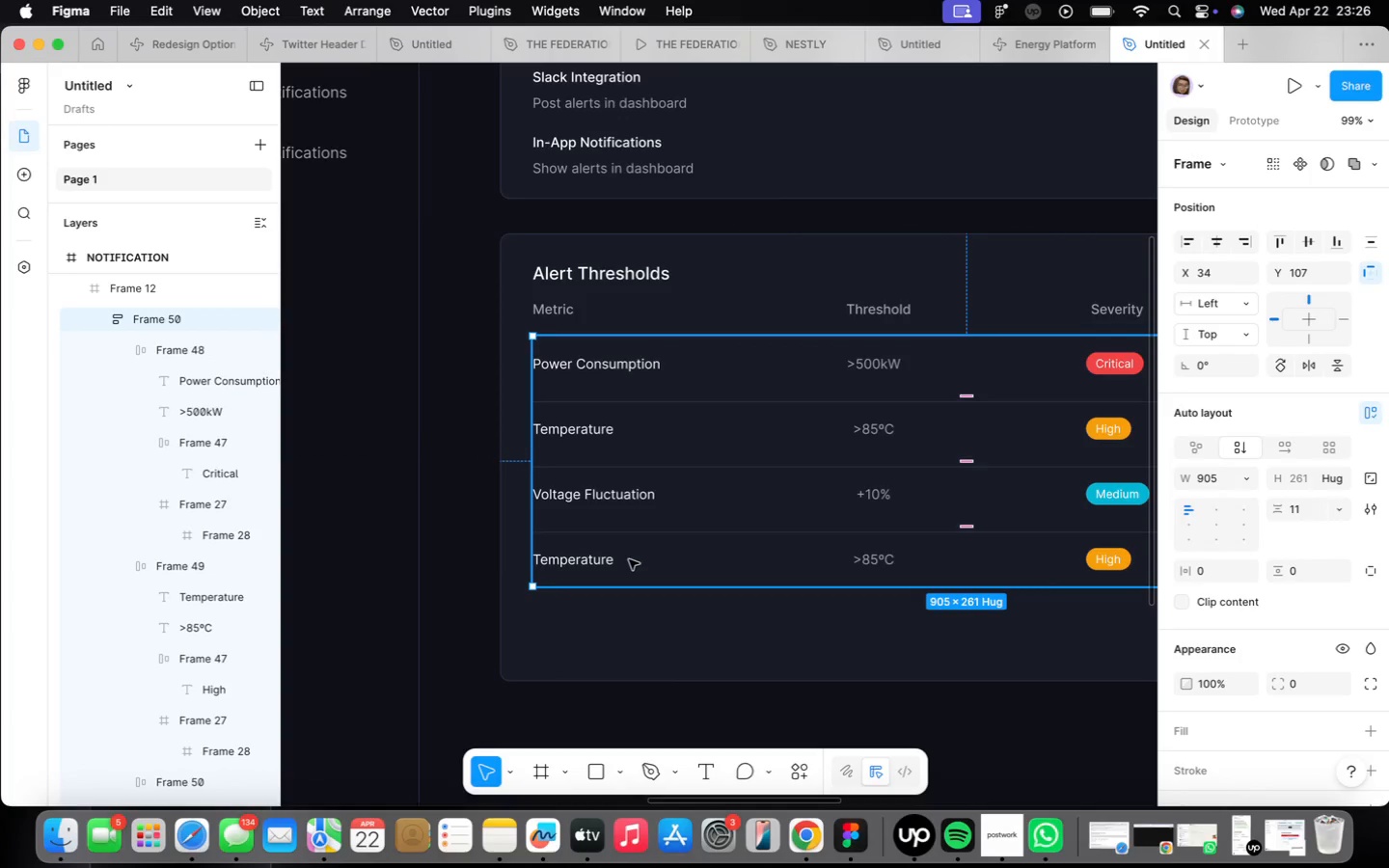 
double_click([576, 565])
 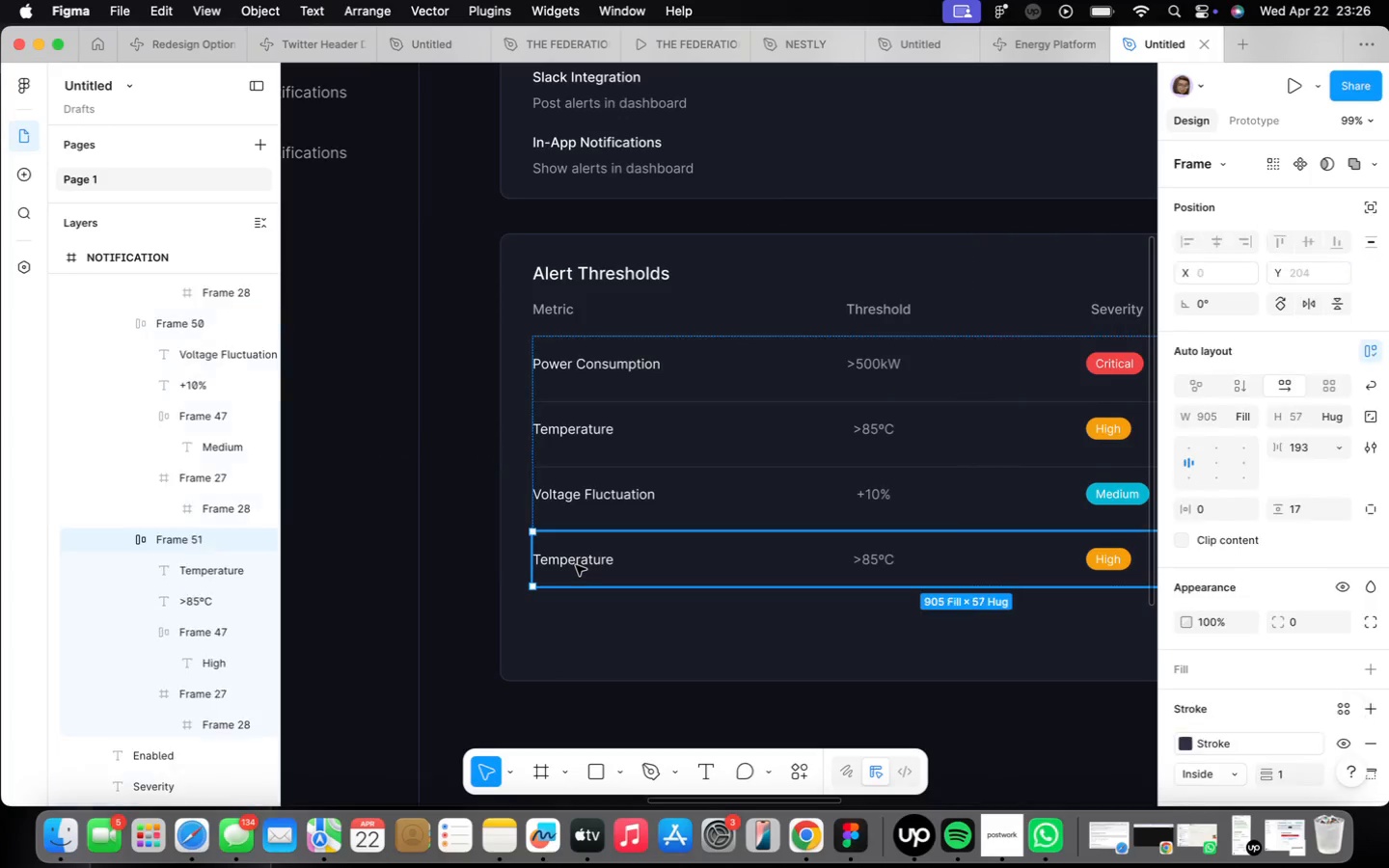 
triple_click([576, 565])
 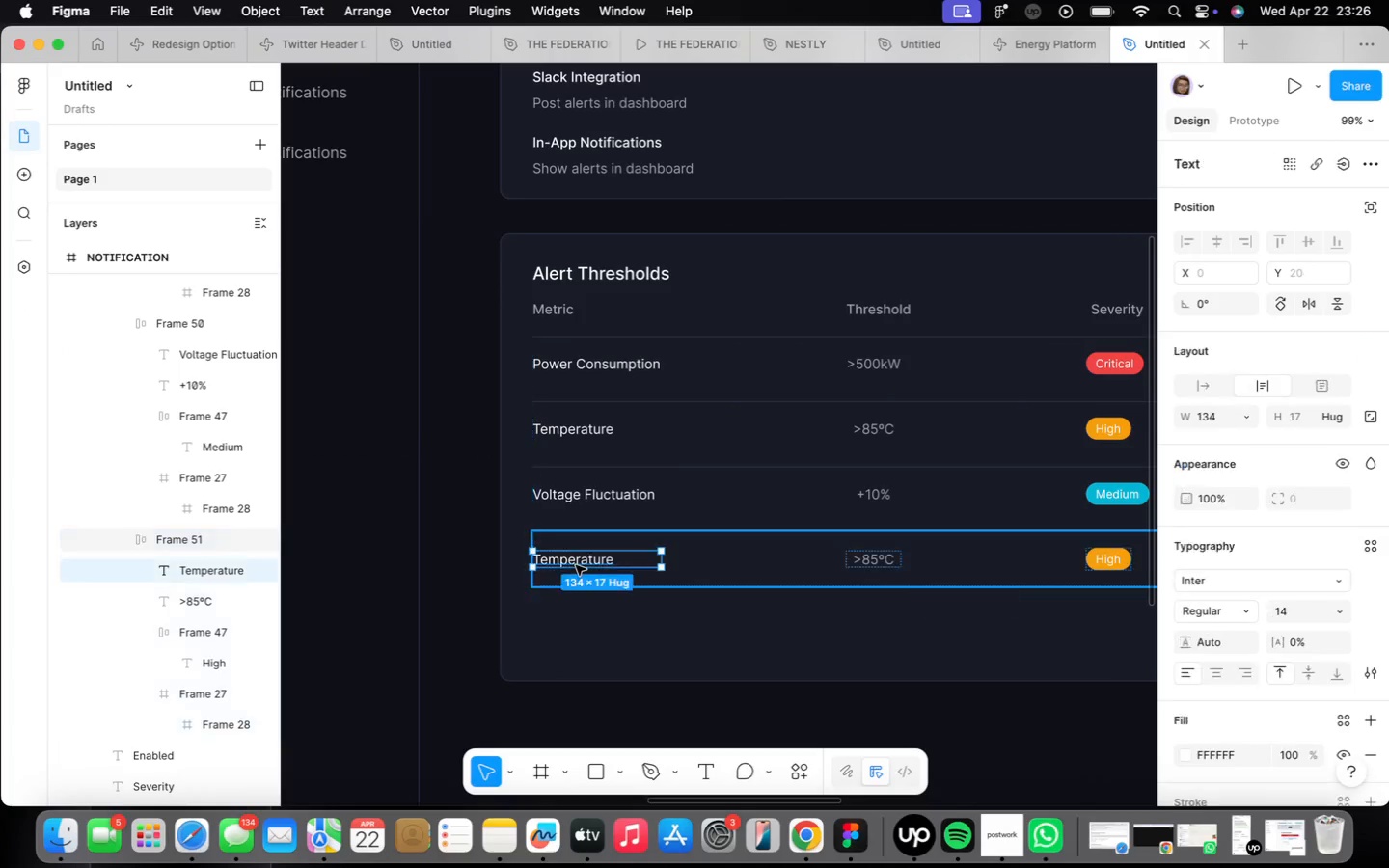 
triple_click([576, 565])
 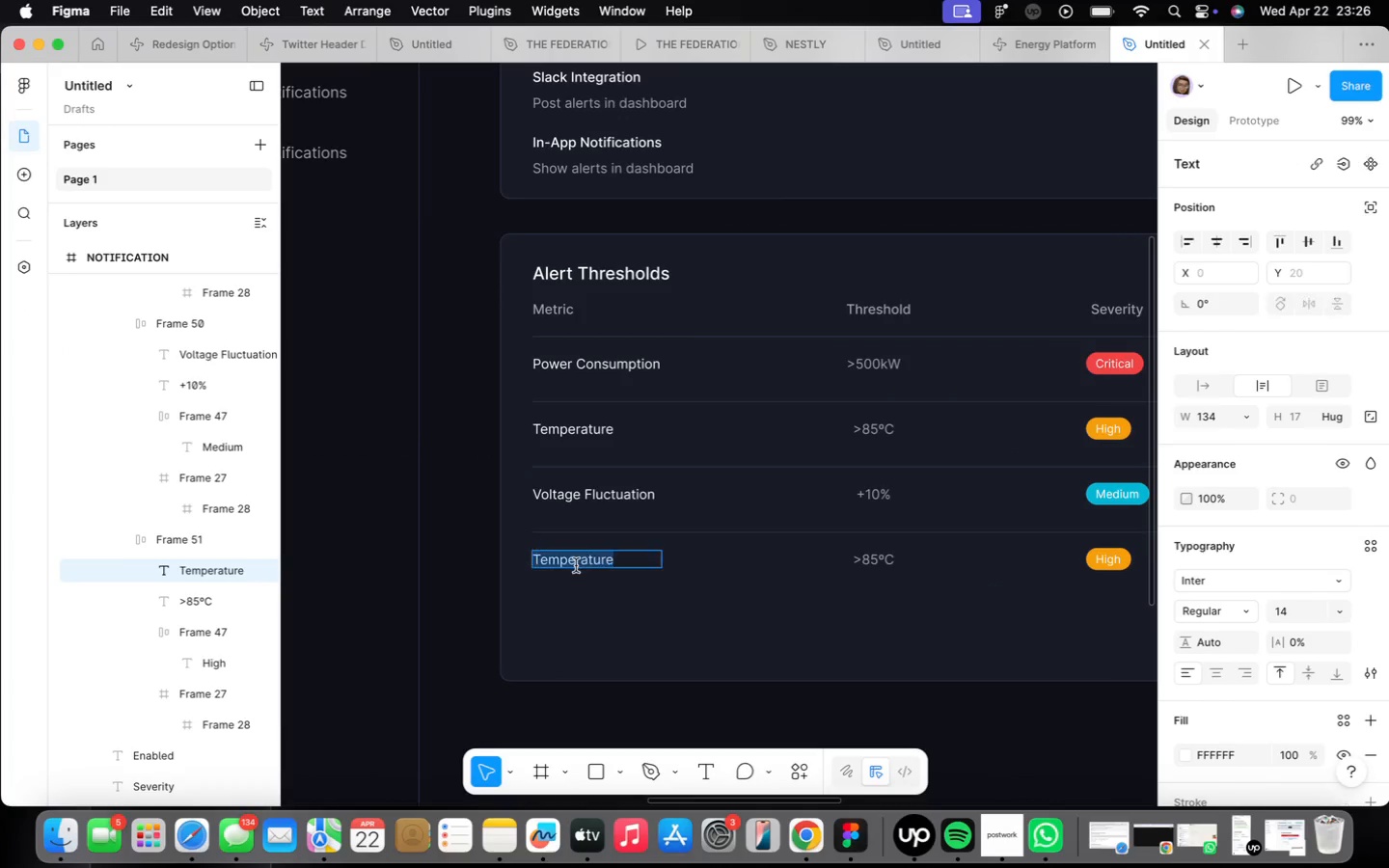 
triple_click([576, 565])
 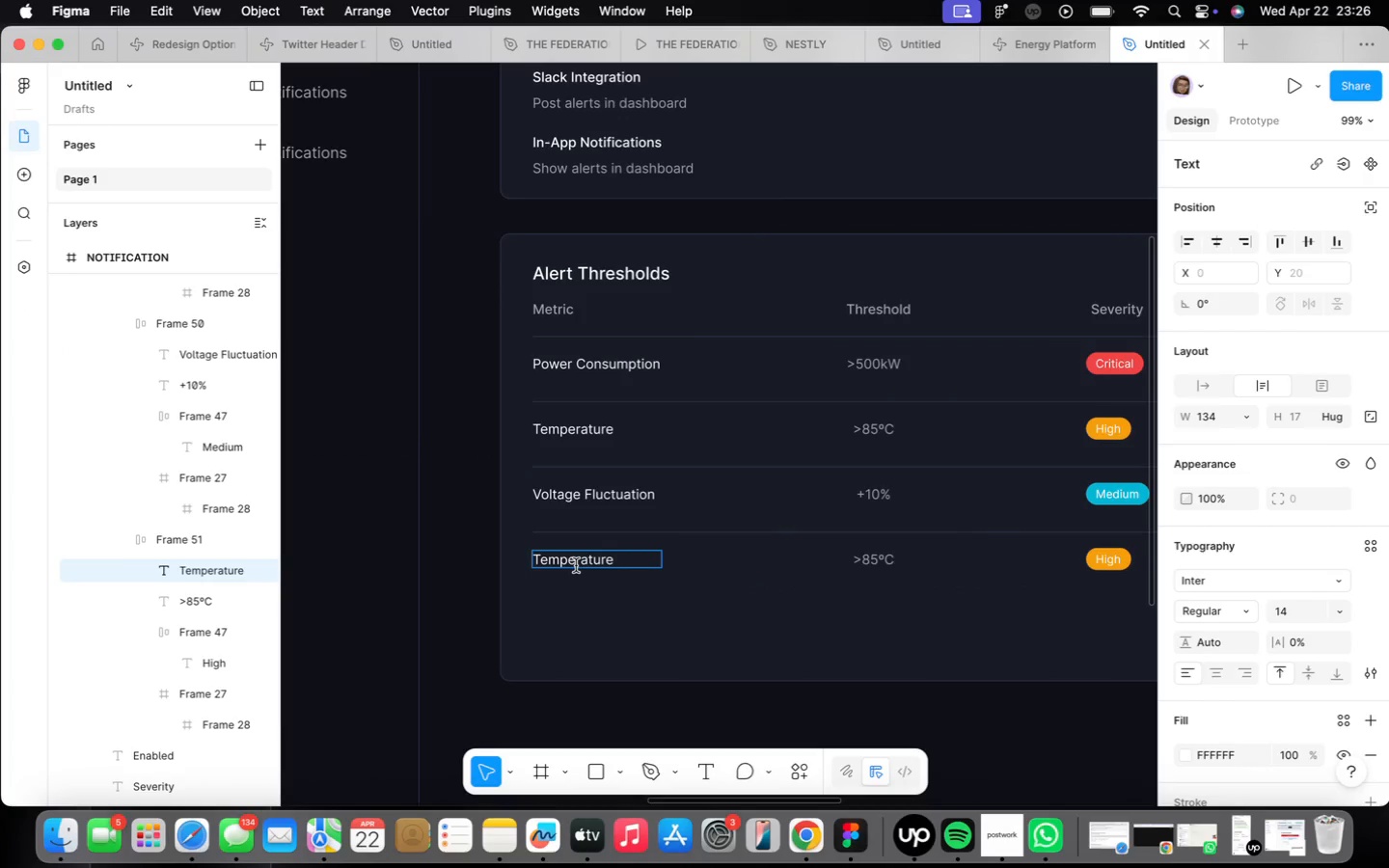 
double_click([576, 565])
 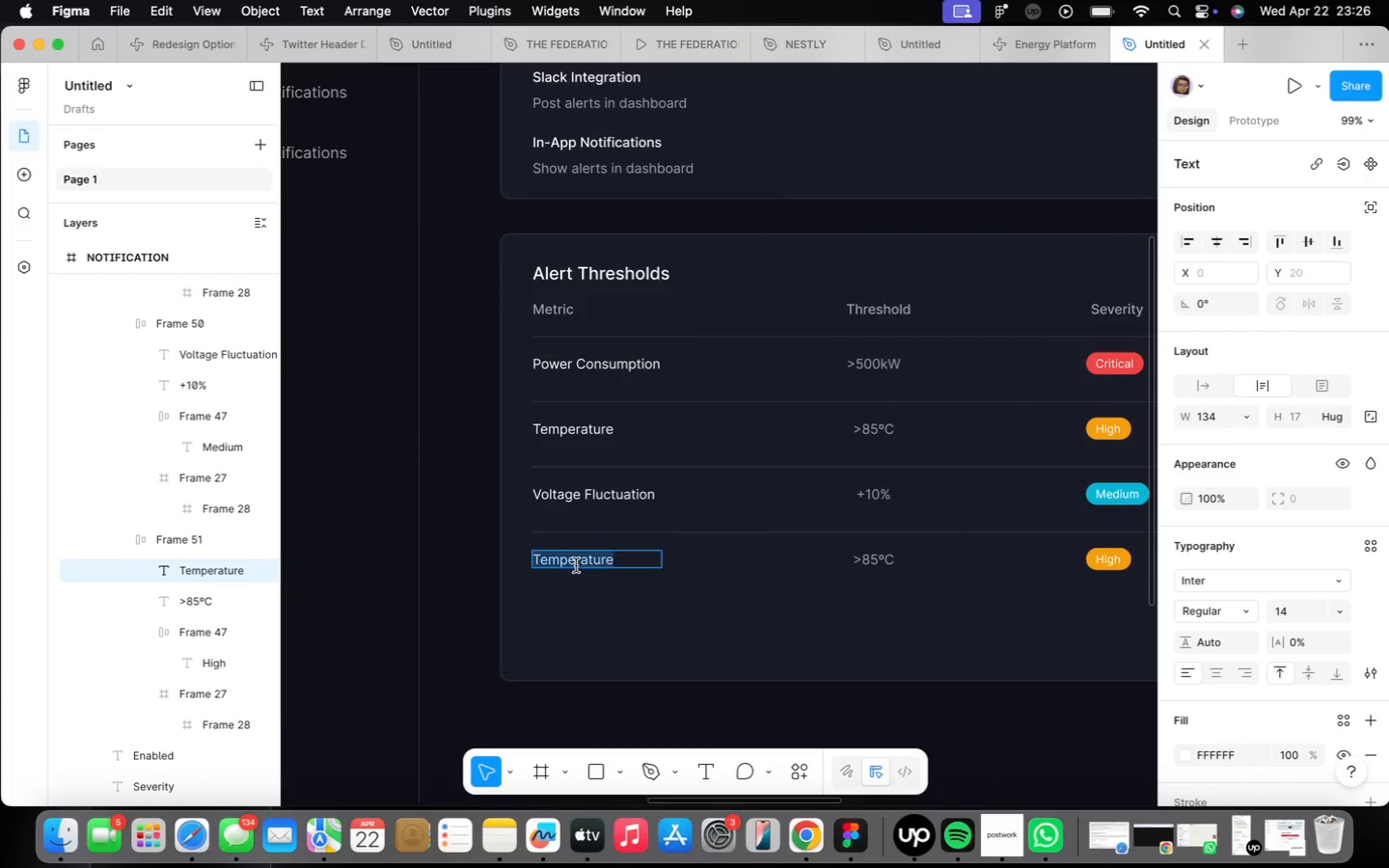 
triple_click([576, 565])
 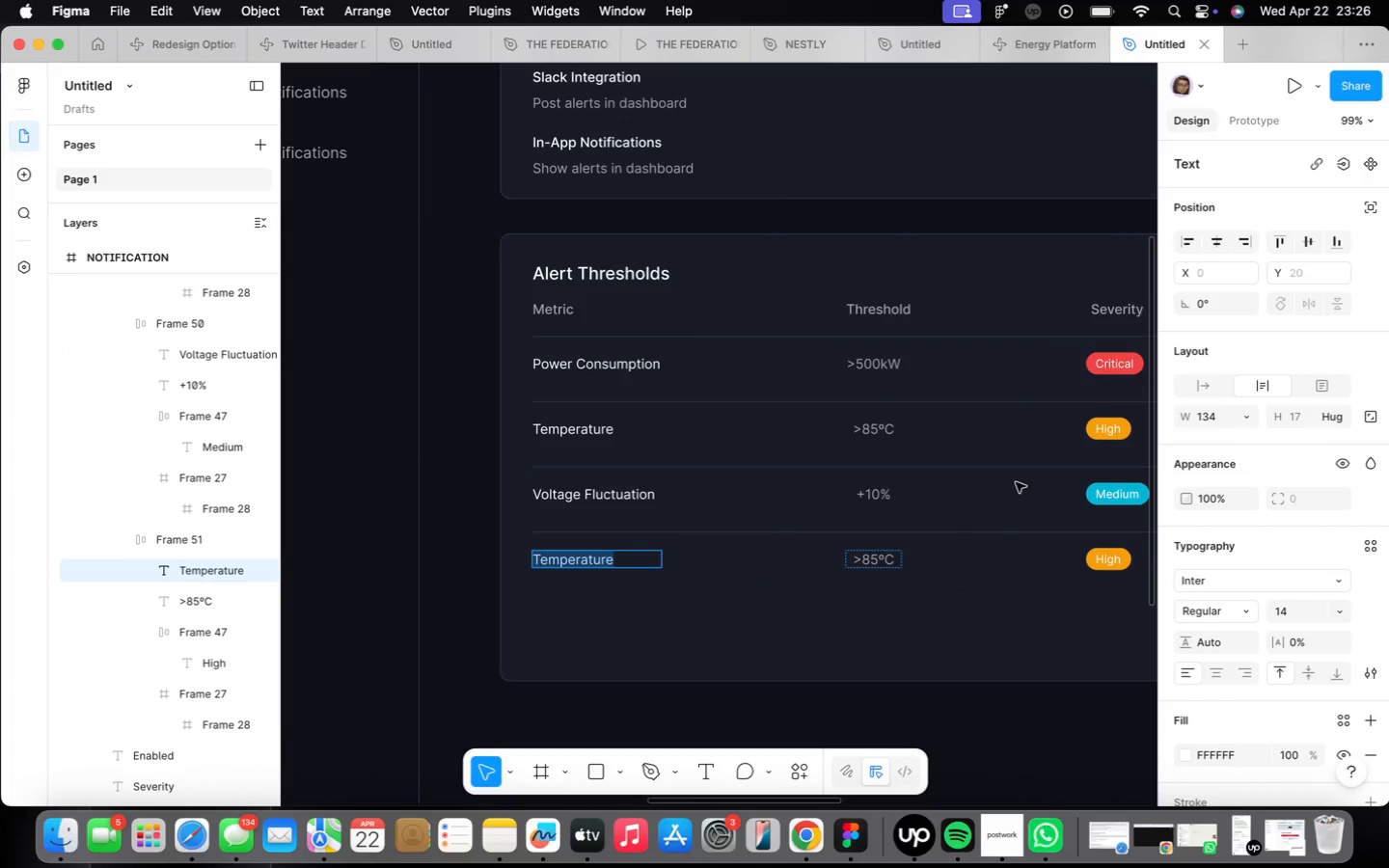 
type(Connection Loss)
 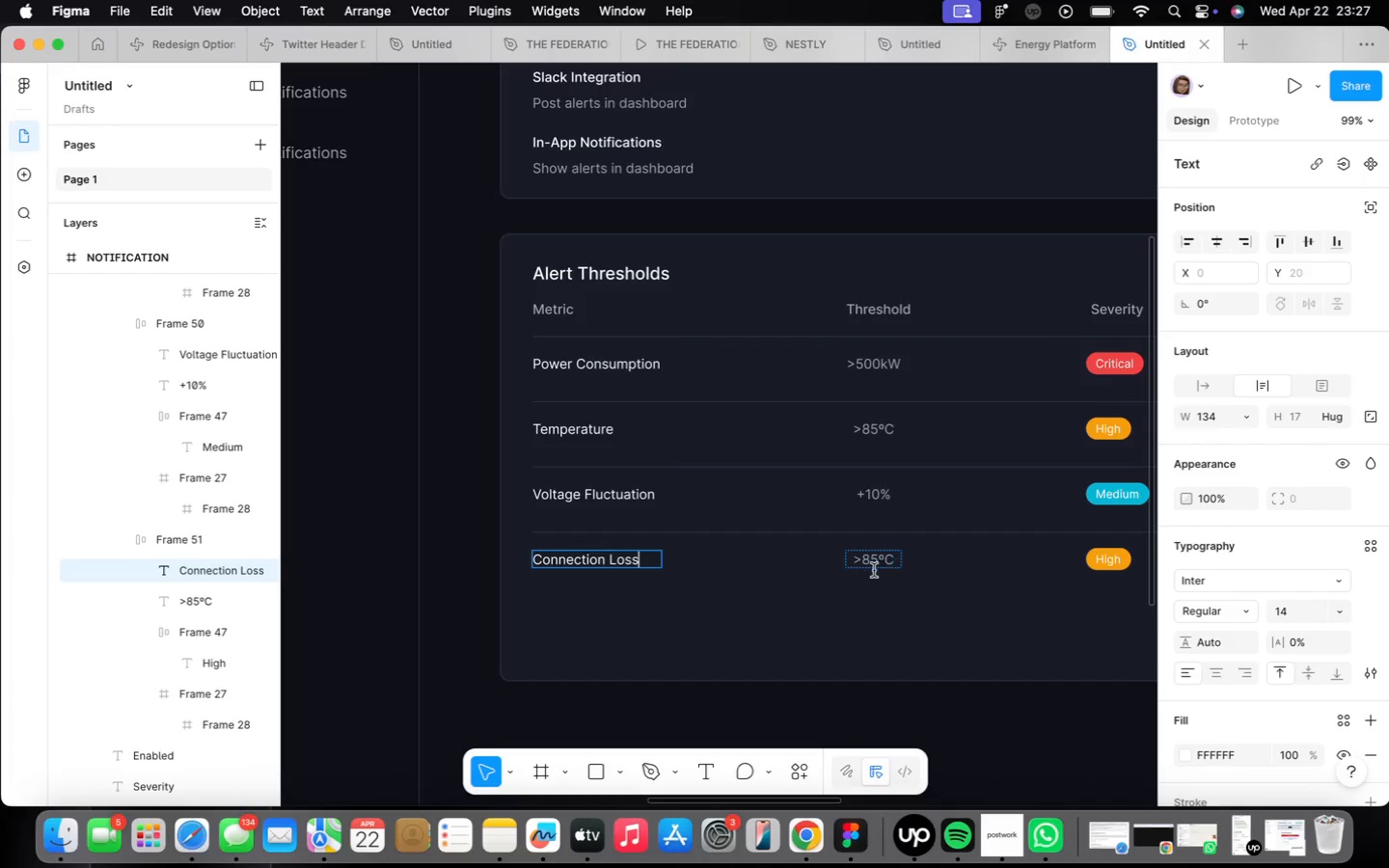 
left_click([880, 562])
 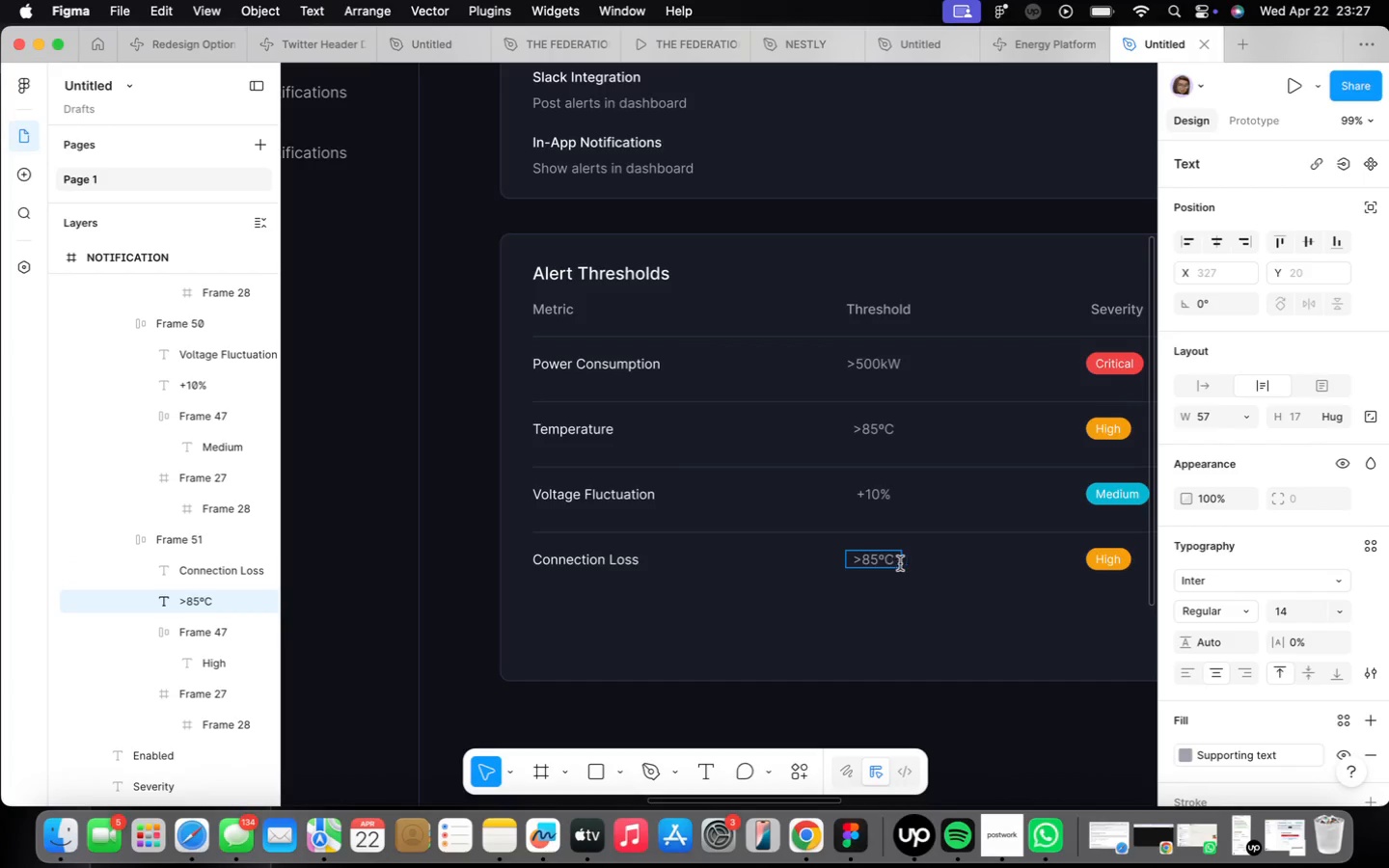 
left_click_drag(start_coordinate=[896, 556], to_coordinate=[868, 555])
 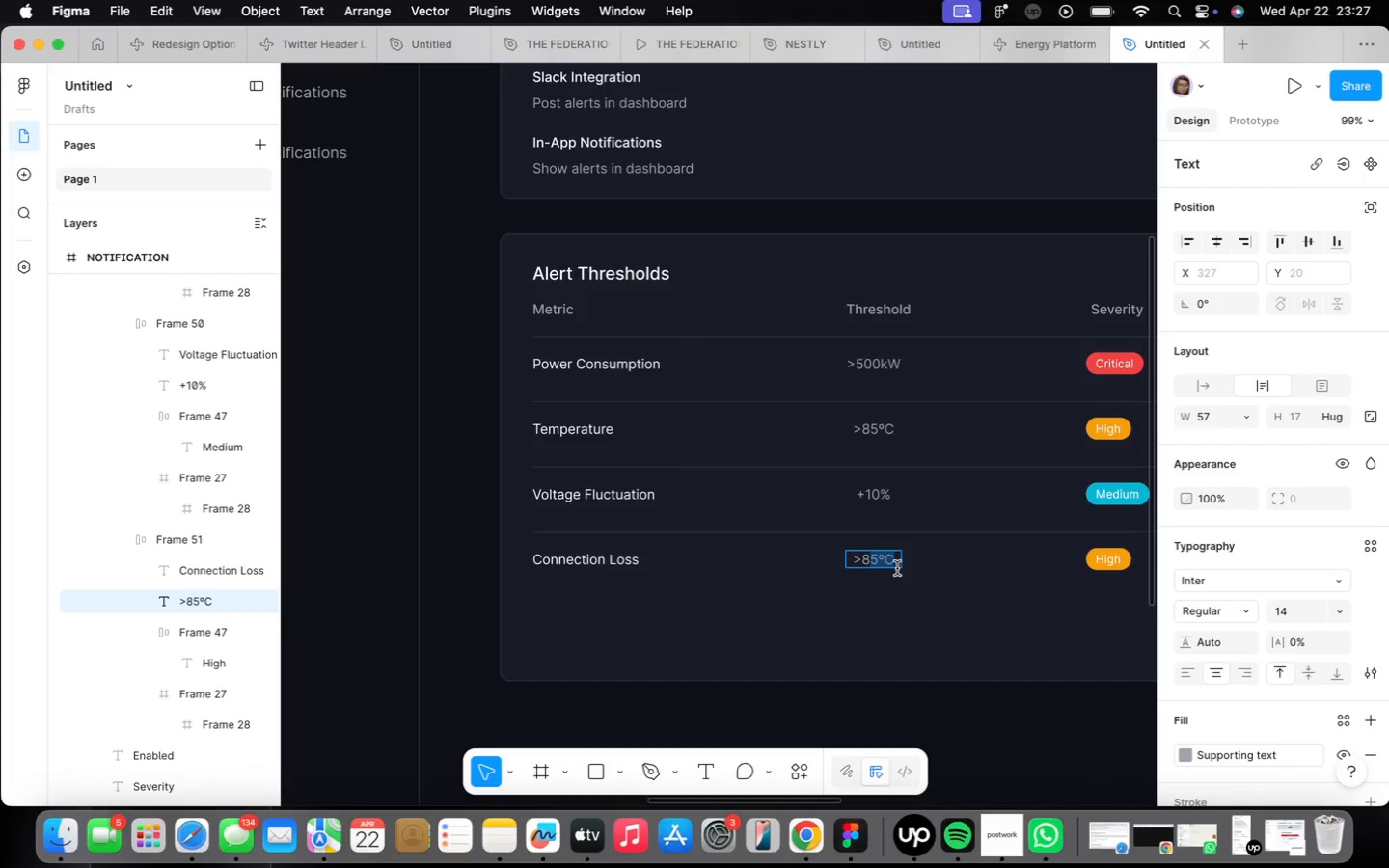 
key(Backspace)
key(Backspace)
type(5 min)
 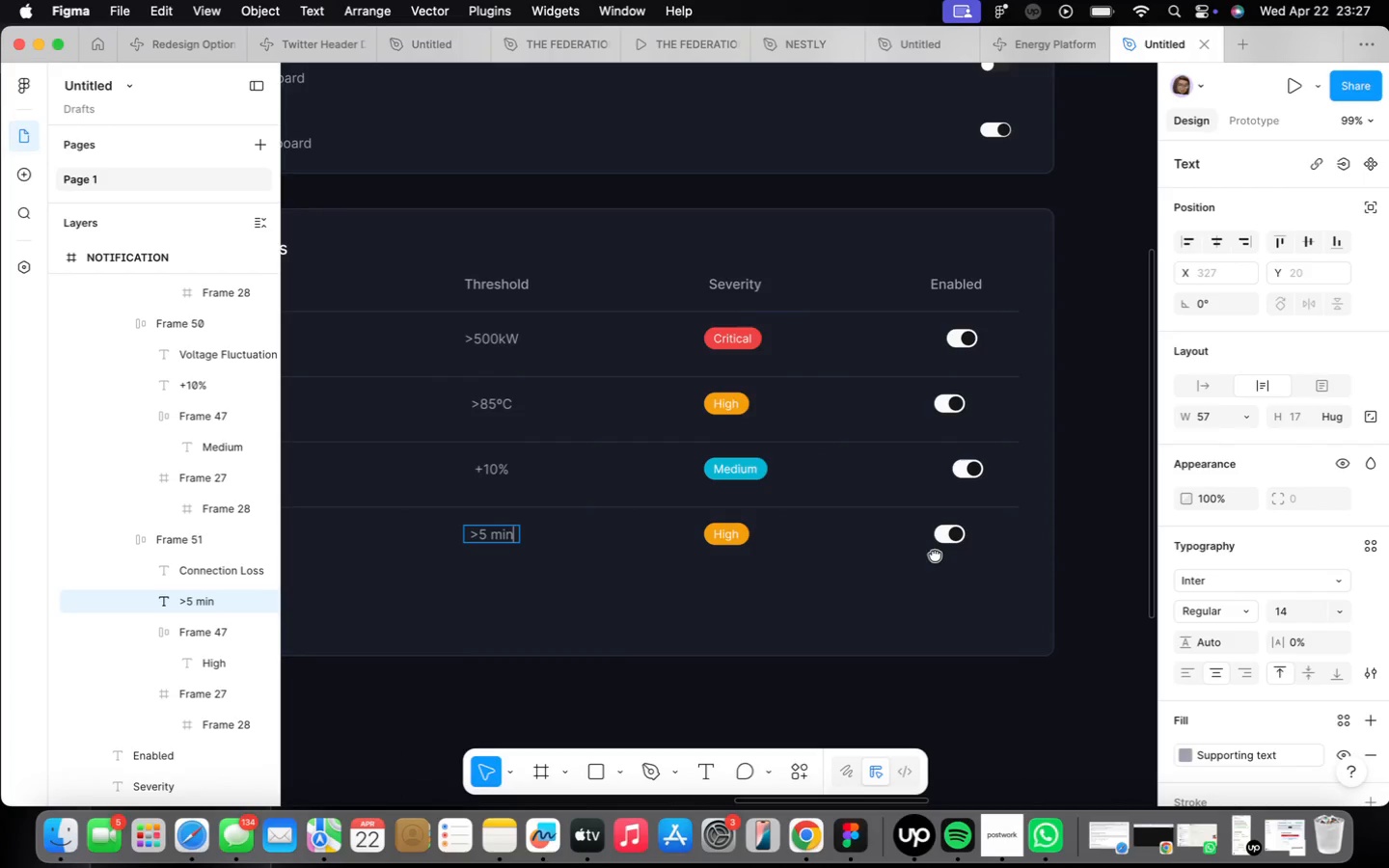 
wait(7.26)
 